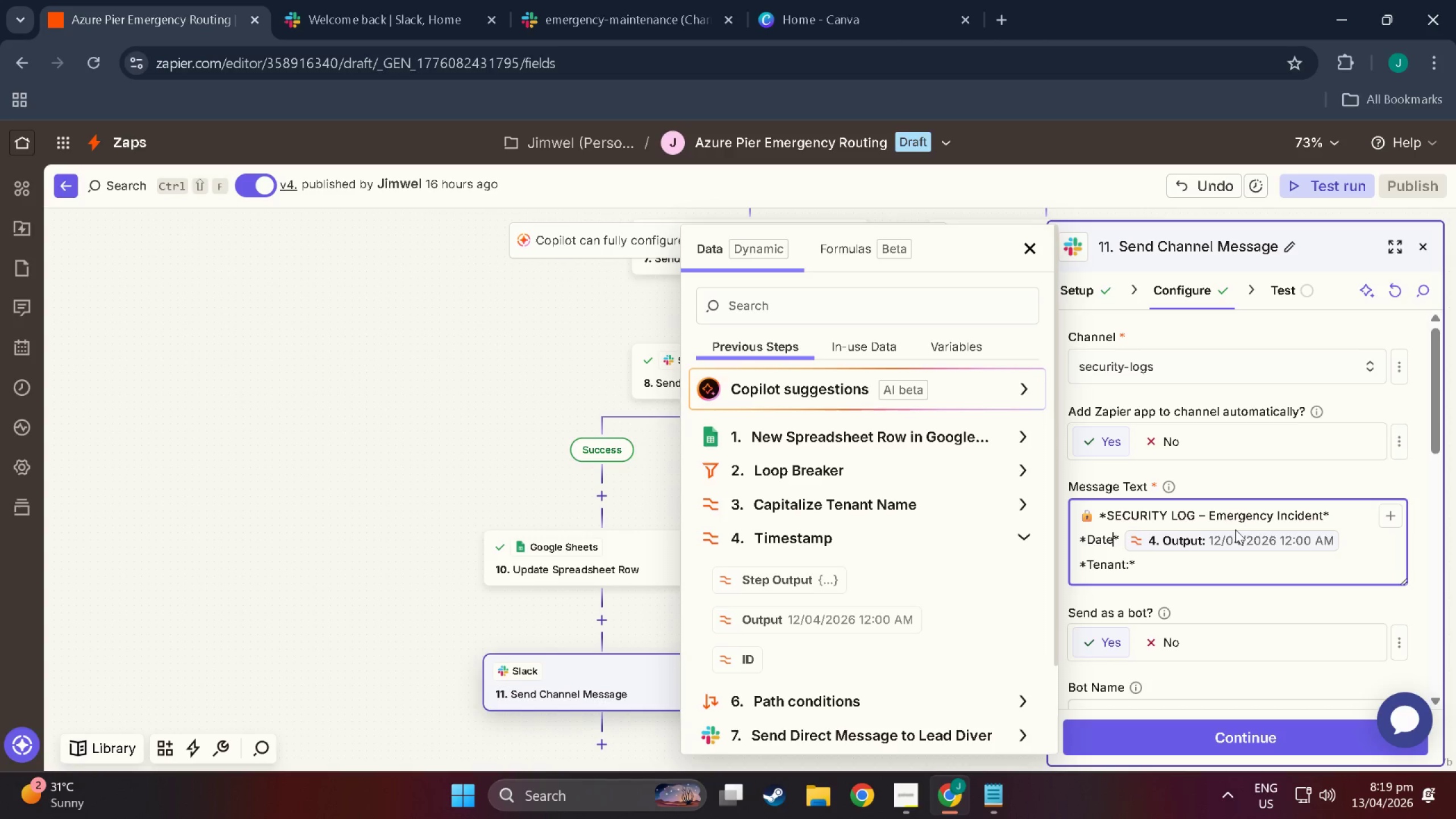 
key(Shift+Semicolon)
 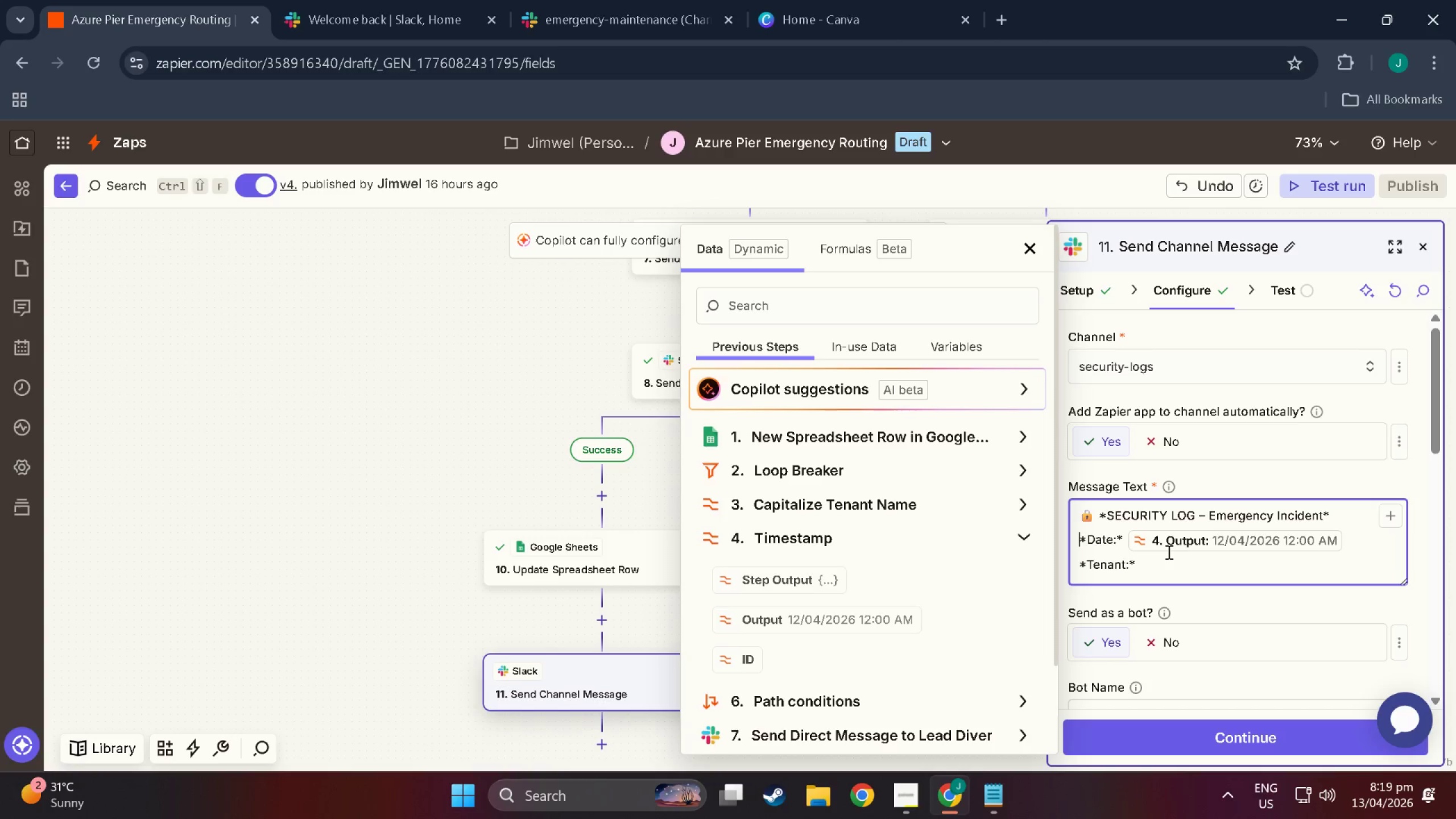 
double_click([1165, 567])
 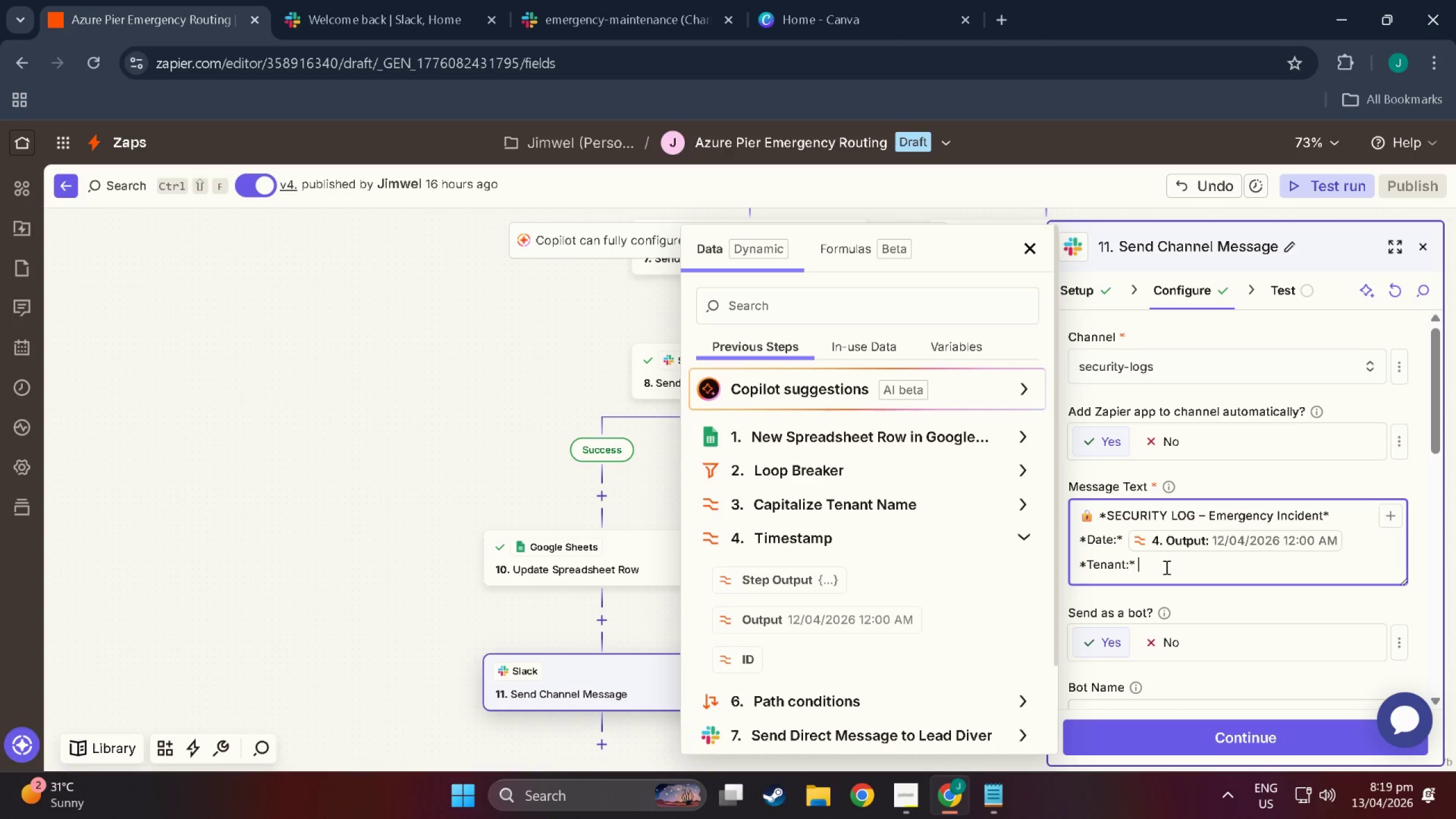 
key(Space)
 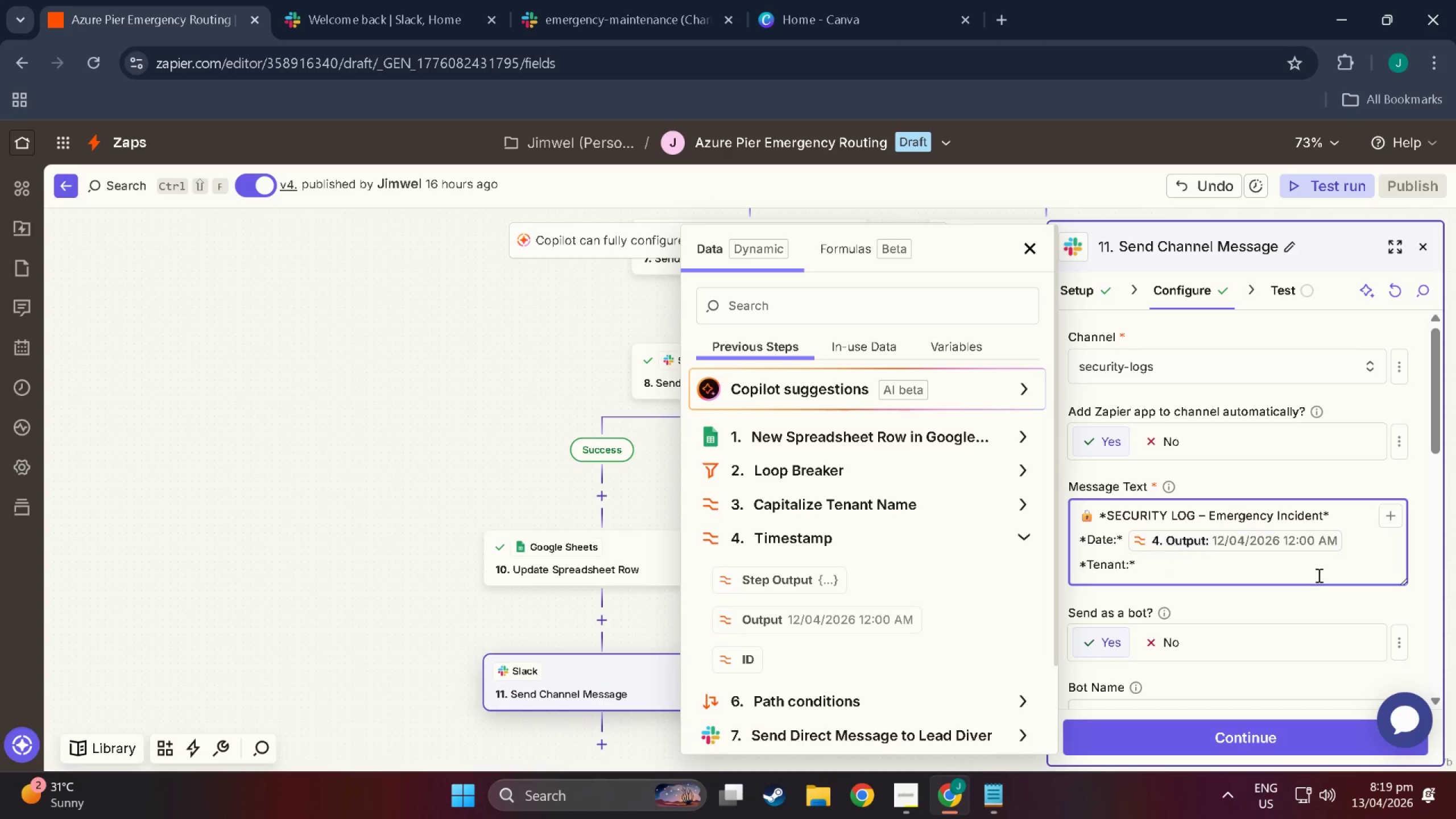 
wait(5.31)
 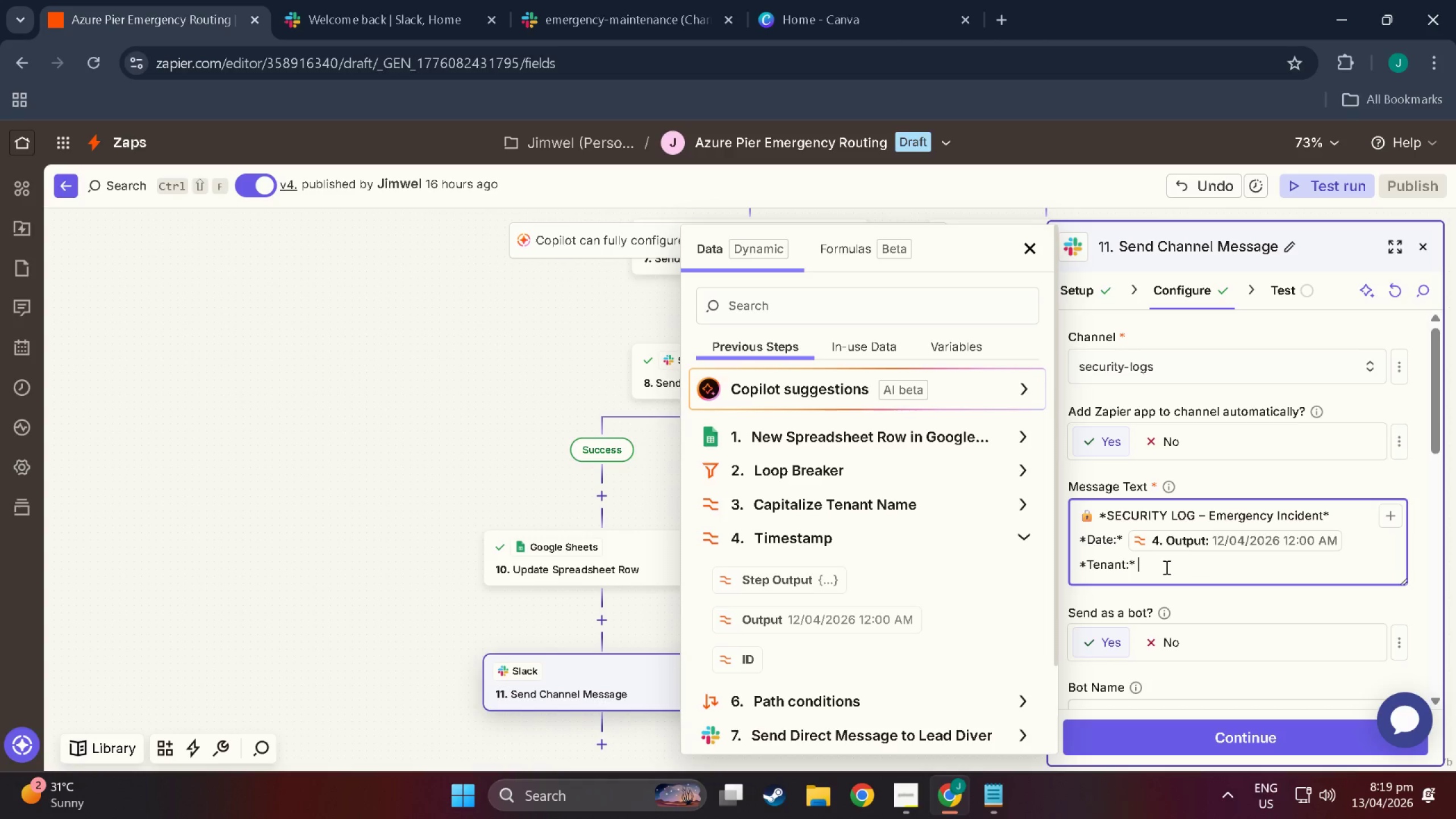 
left_click([801, 502])
 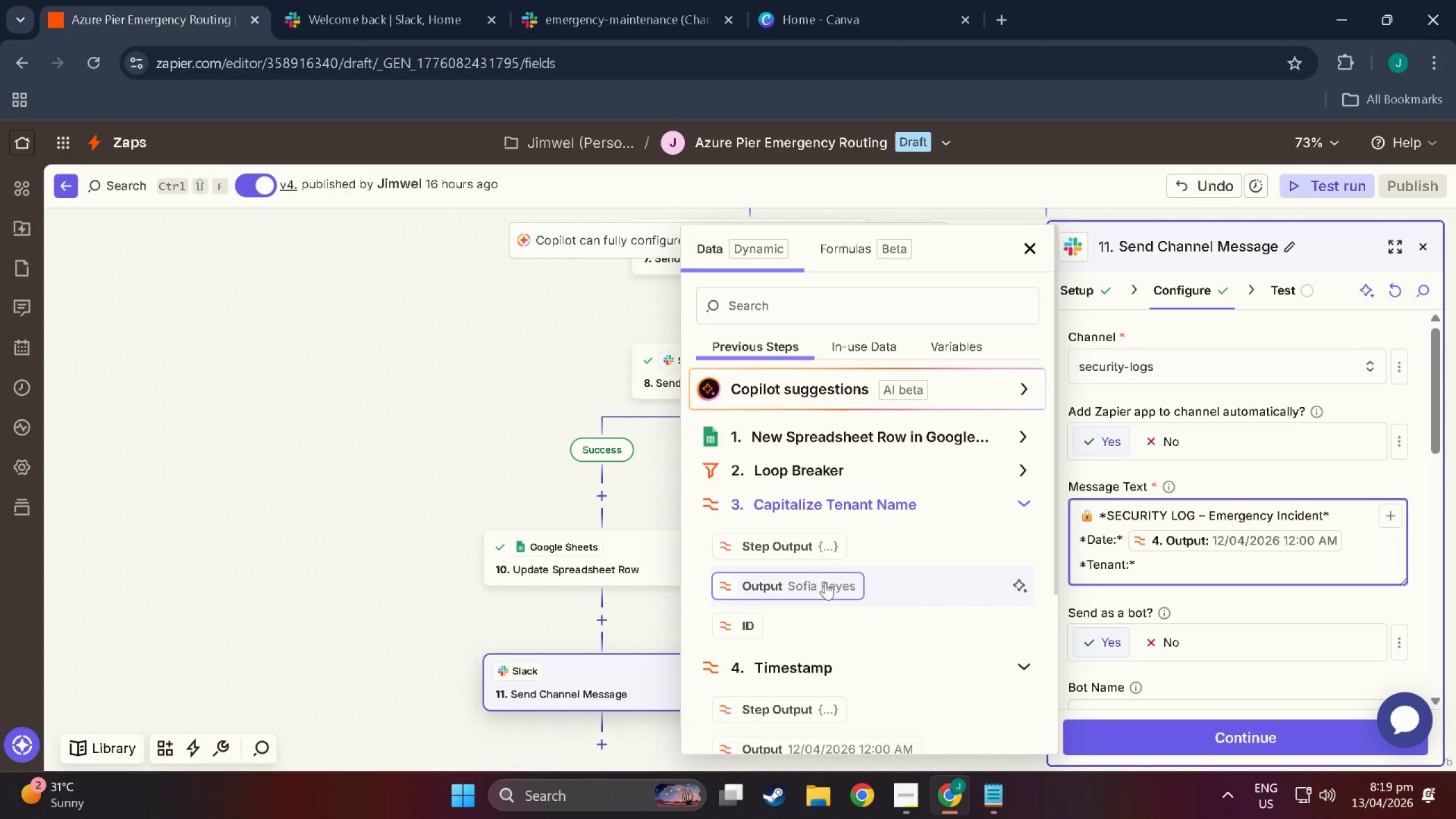 
left_click([825, 582])
 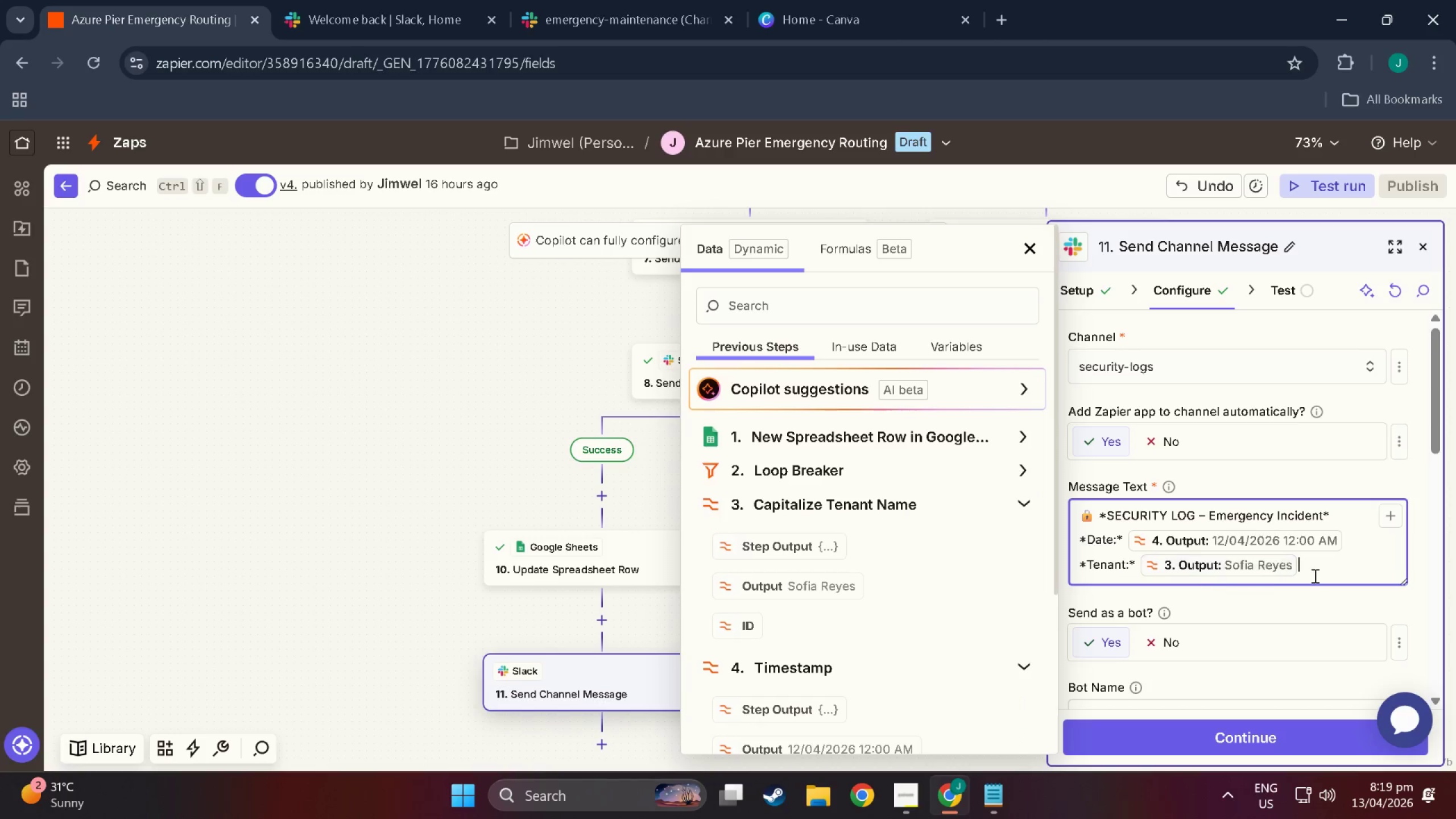 
left_click([1314, 576])
 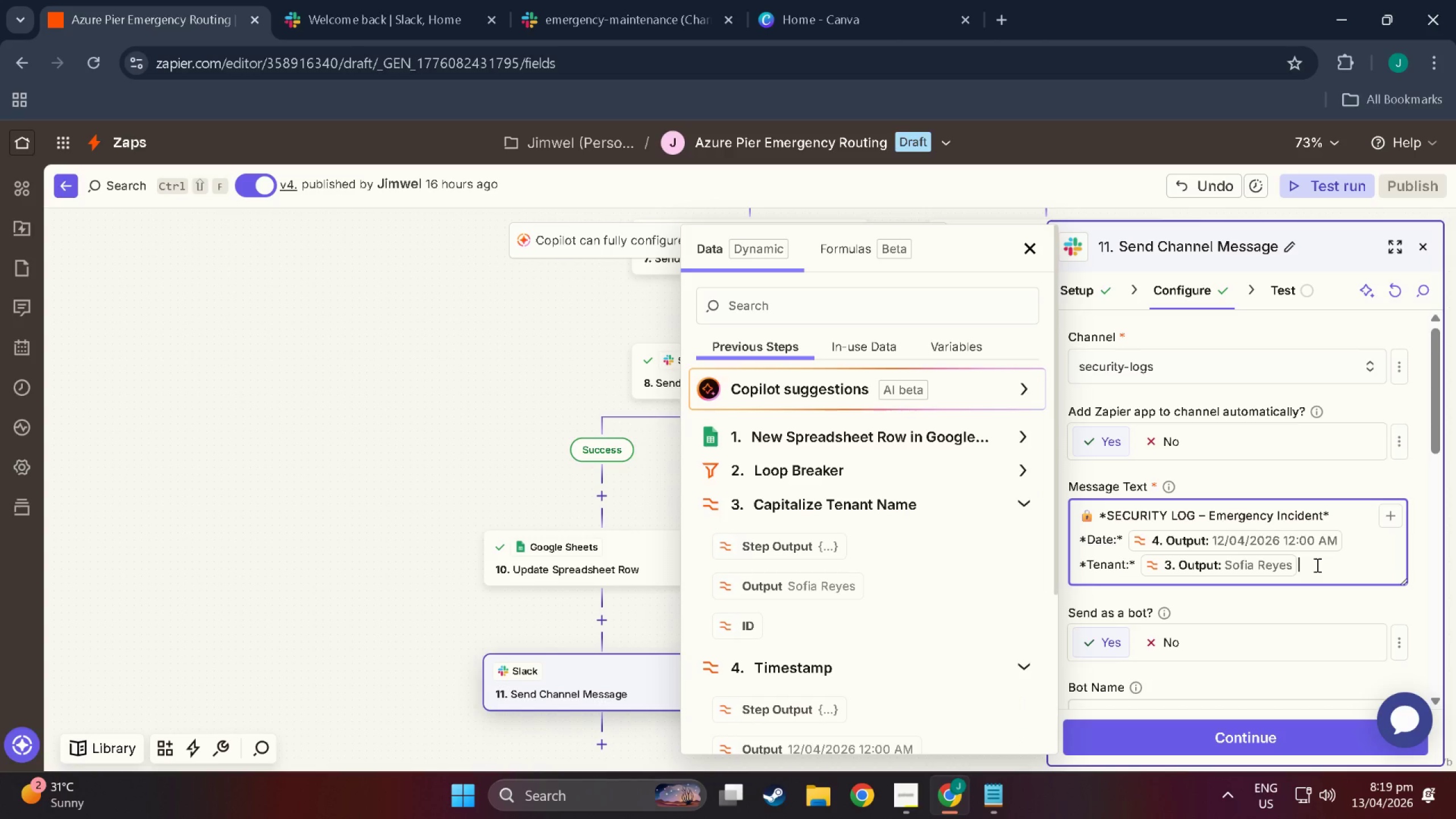 
key(NumpadEnter)
type(I)
key(Backspace)
type(*Issue:*)
 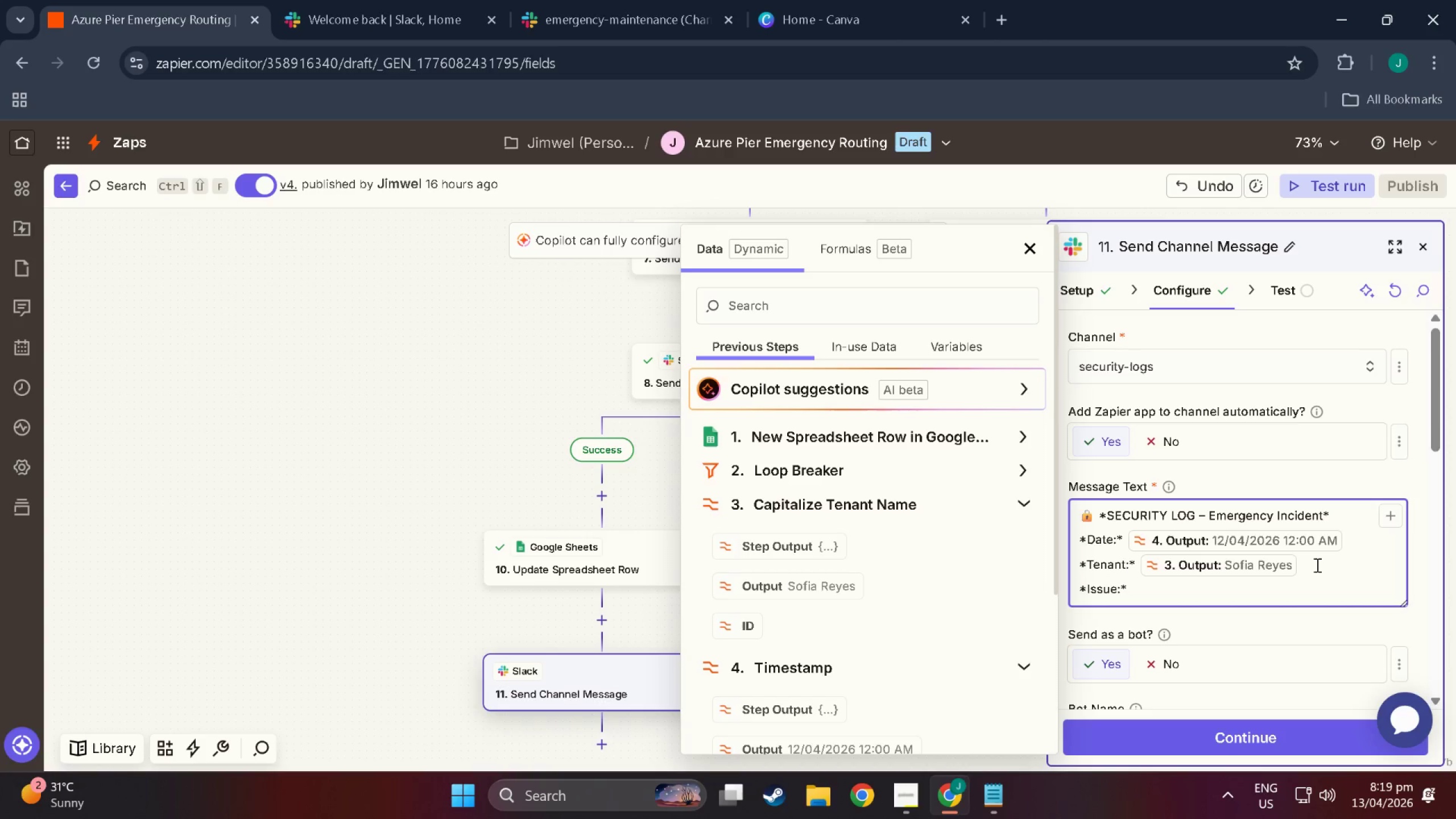 
wait(10.0)
 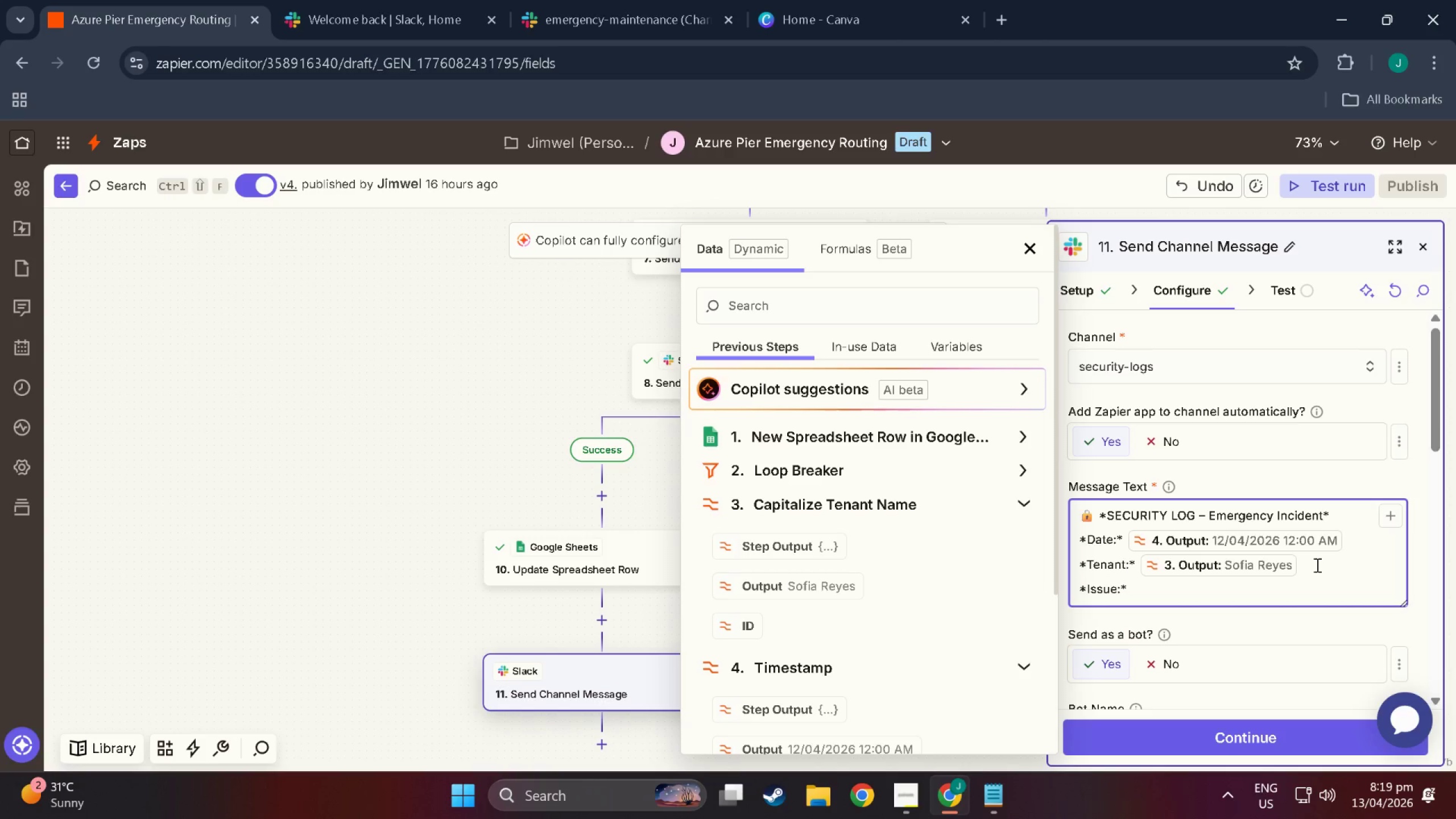 
key(Space)
 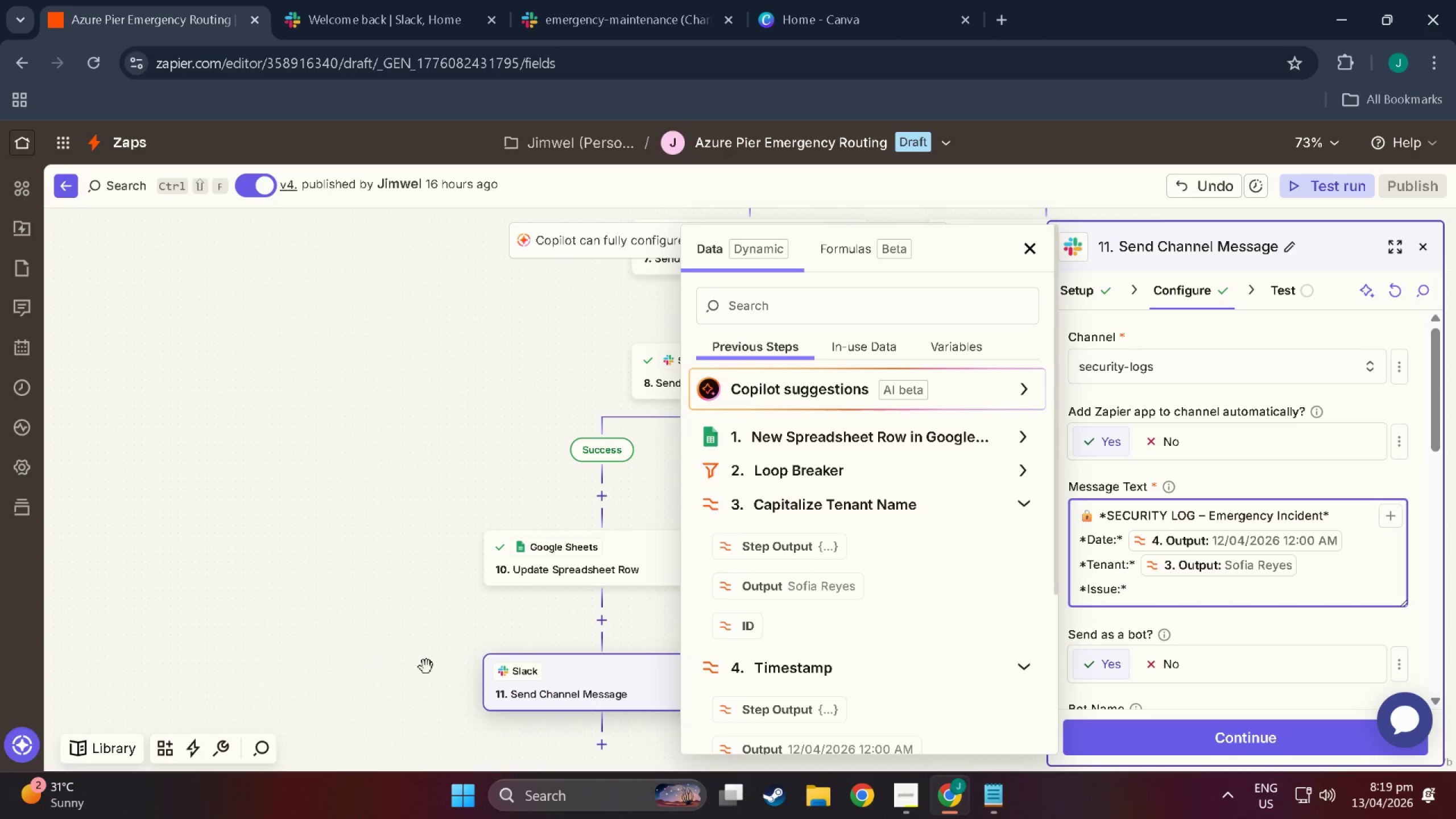 
scroll: coordinate [684, 612], scroll_direction: down, amount: 2.0
 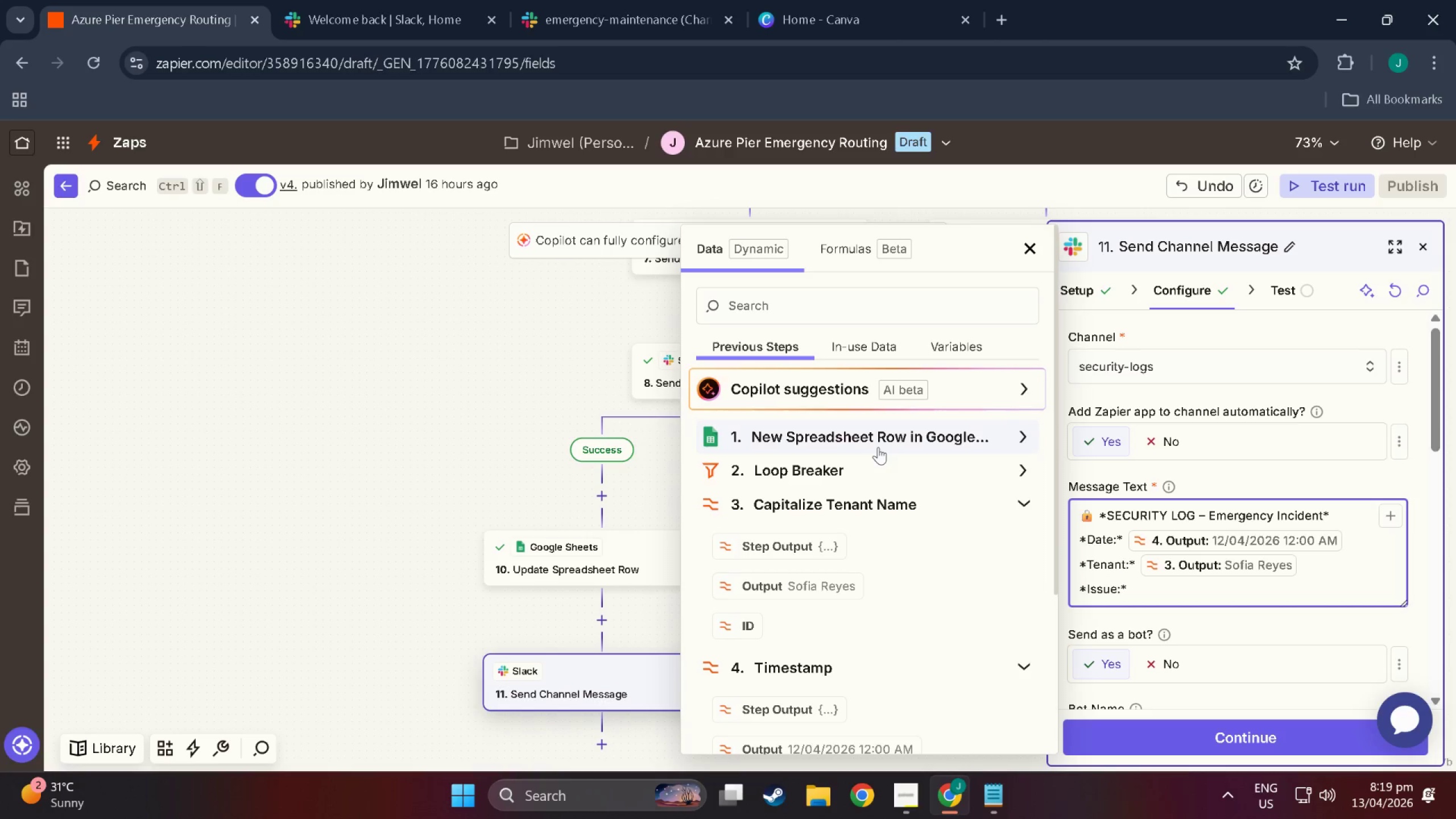 
left_click([875, 440])
 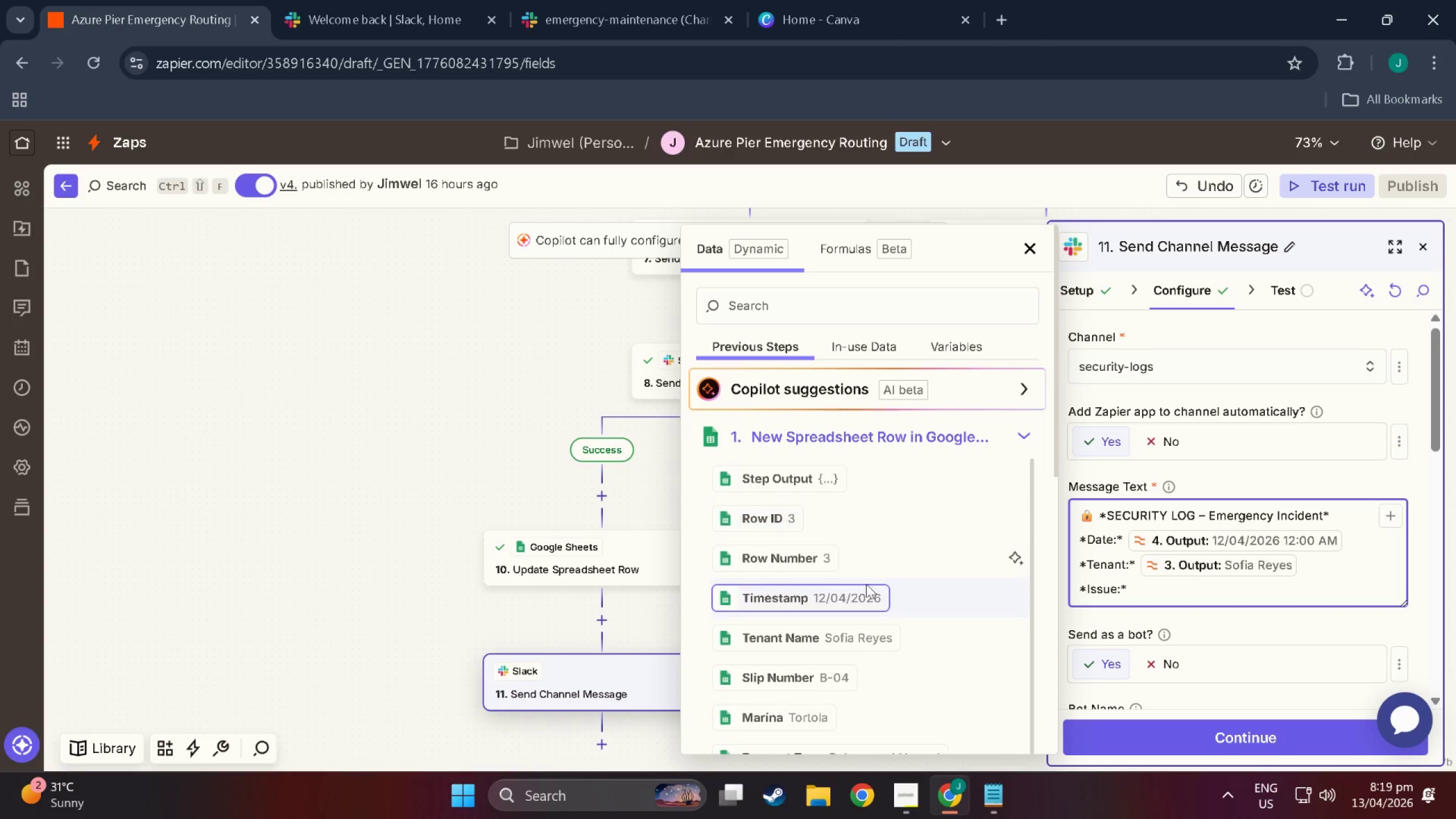 
scroll: coordinate [859, 617], scroll_direction: down, amount: 8.0
 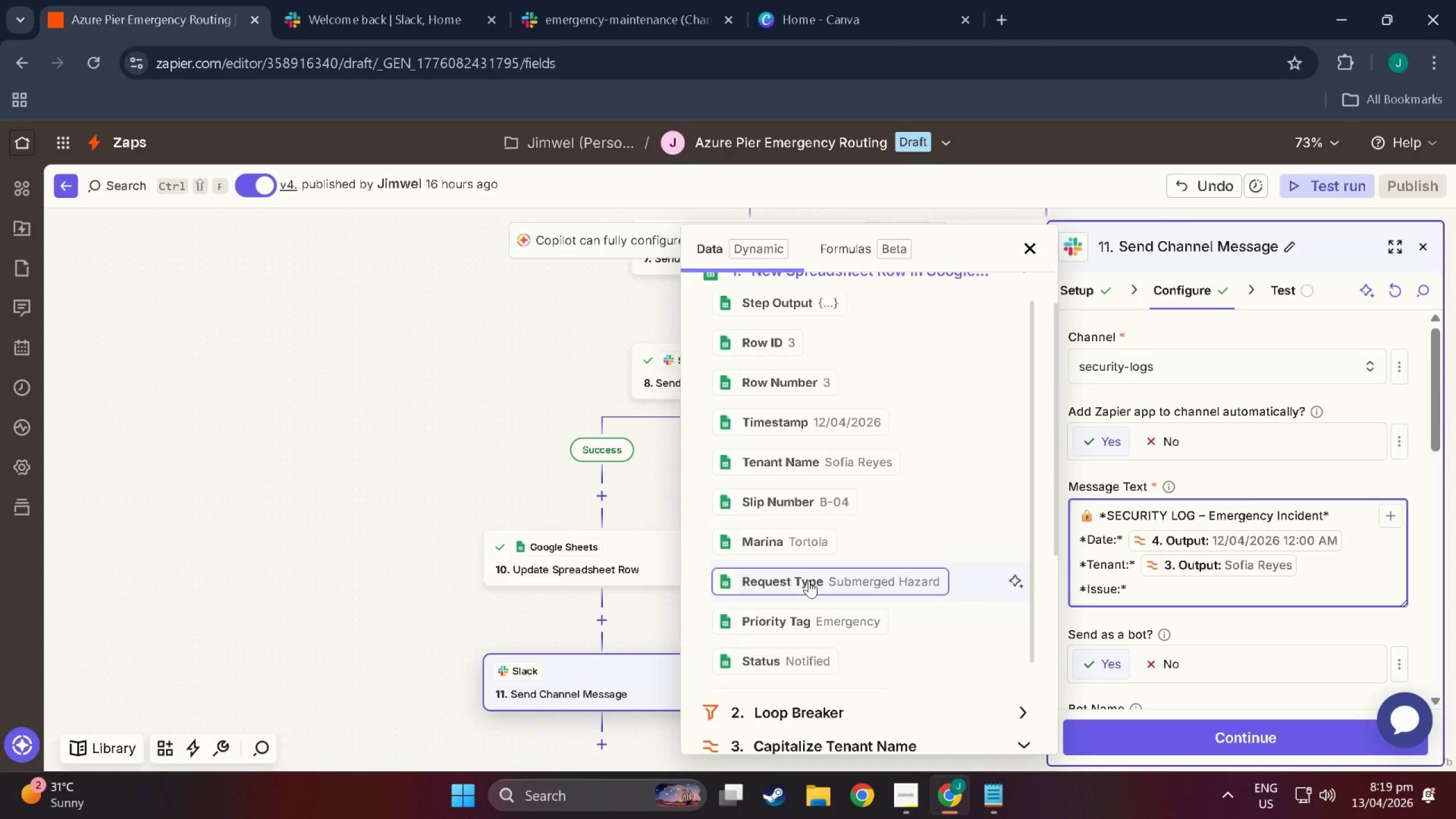 
left_click([809, 581])
 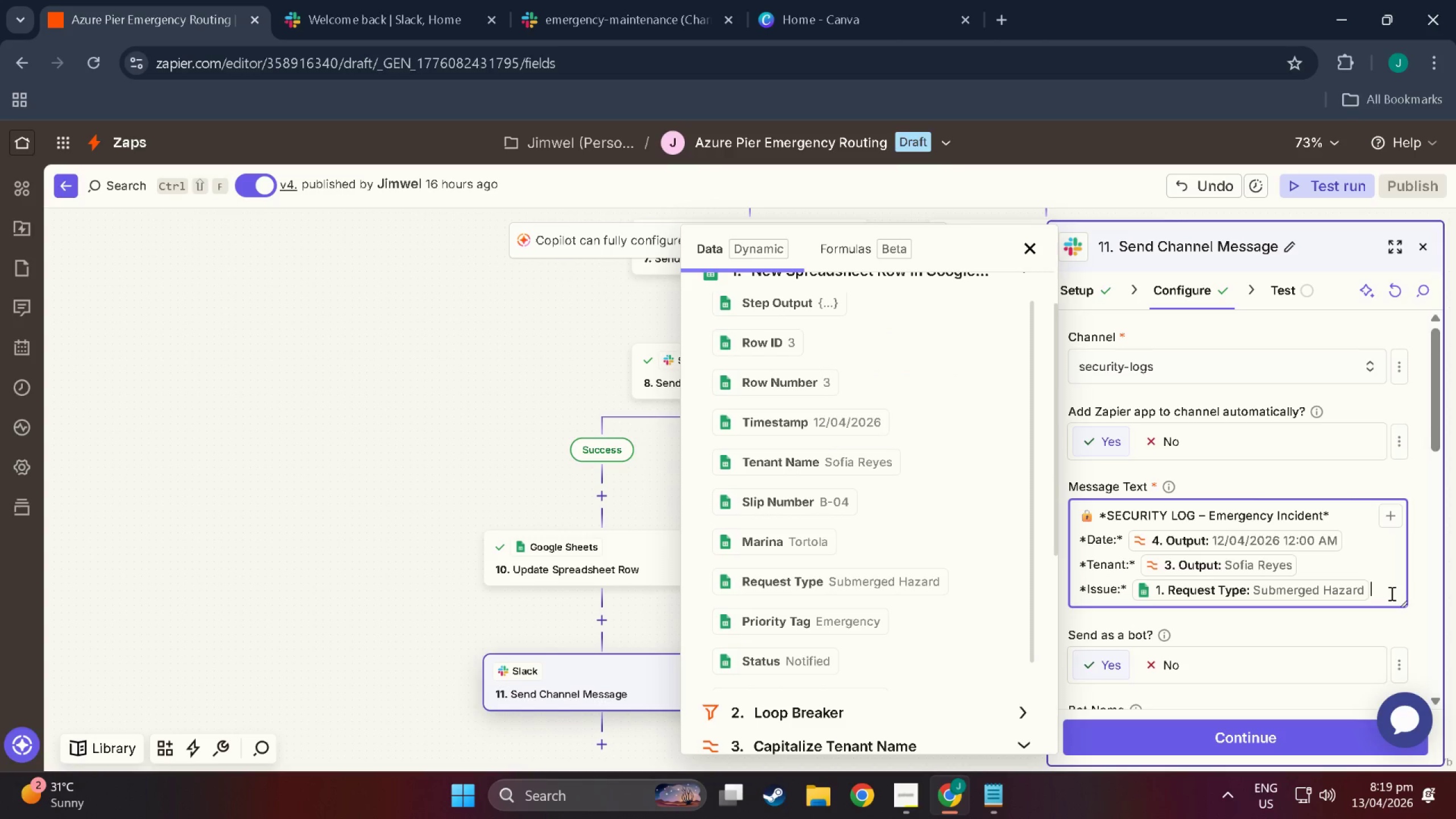 
key(NumpadEnter)
type(Npt)
key(Backspace)
key(Backspace)
type(o)
key(Backspace)
key(Backspace)
type(*Notes:* )
 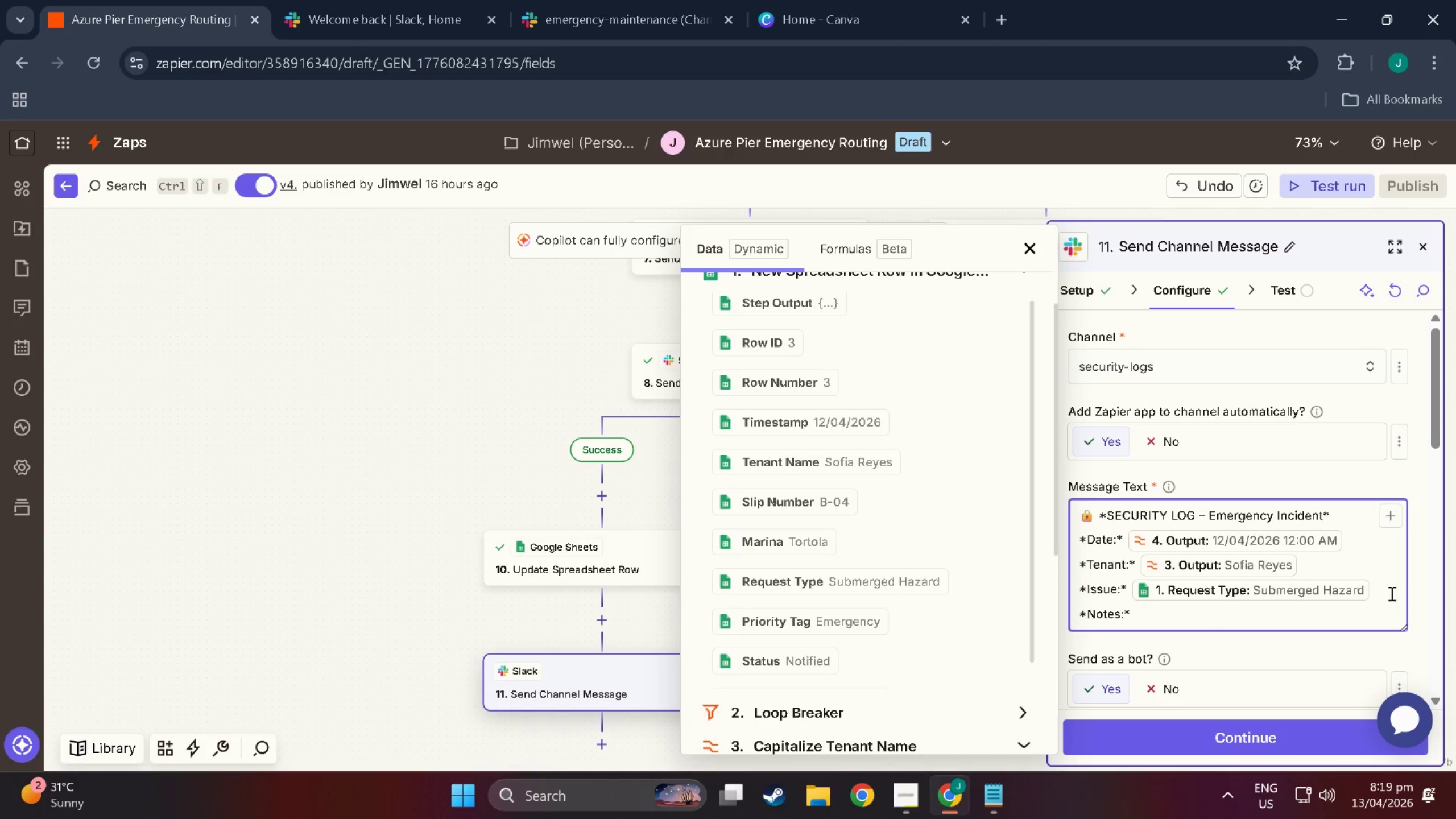 
wait(5.27)
 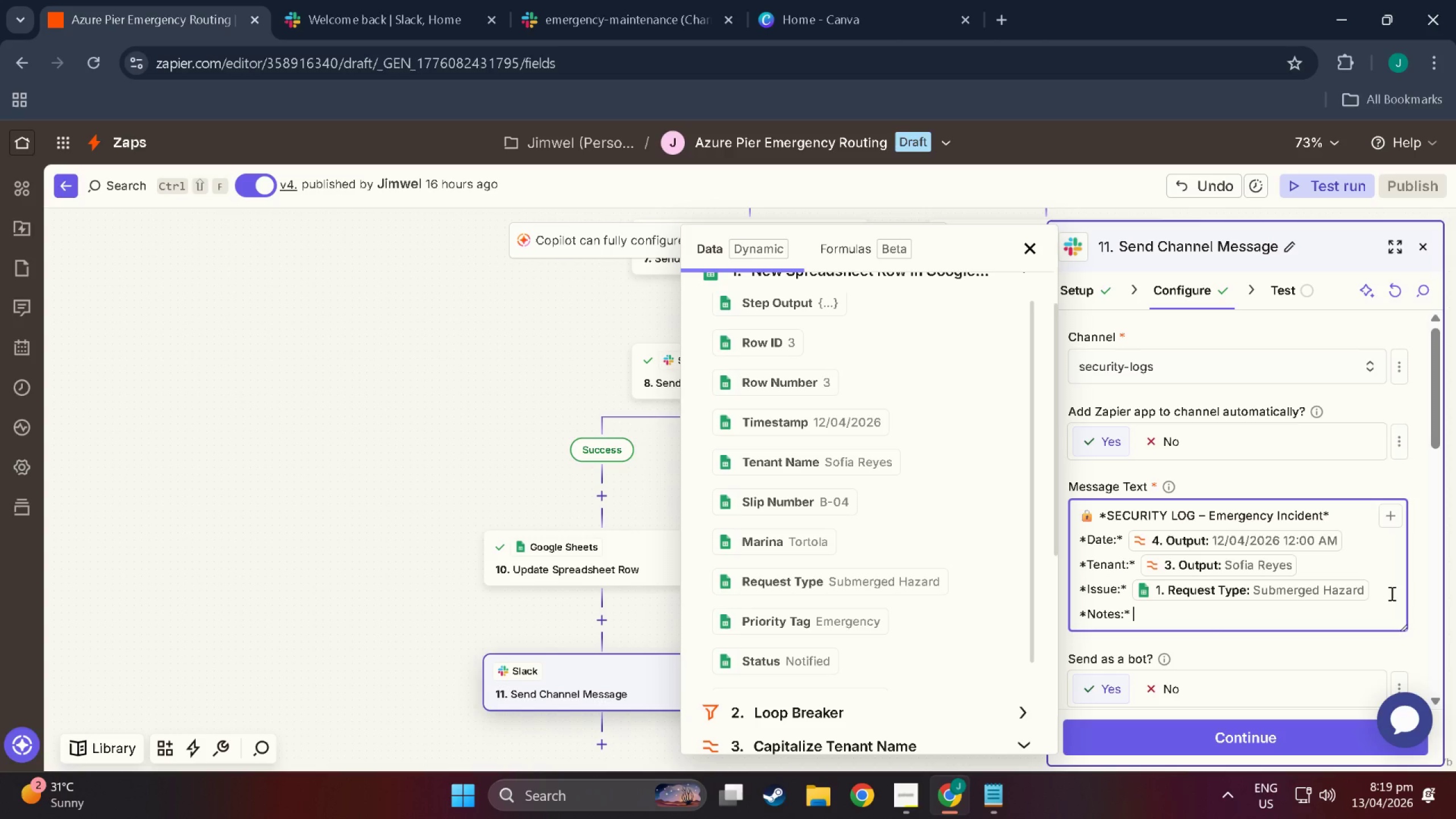 
scroll: coordinate [789, 605], scroll_direction: up, amount: 6.0
 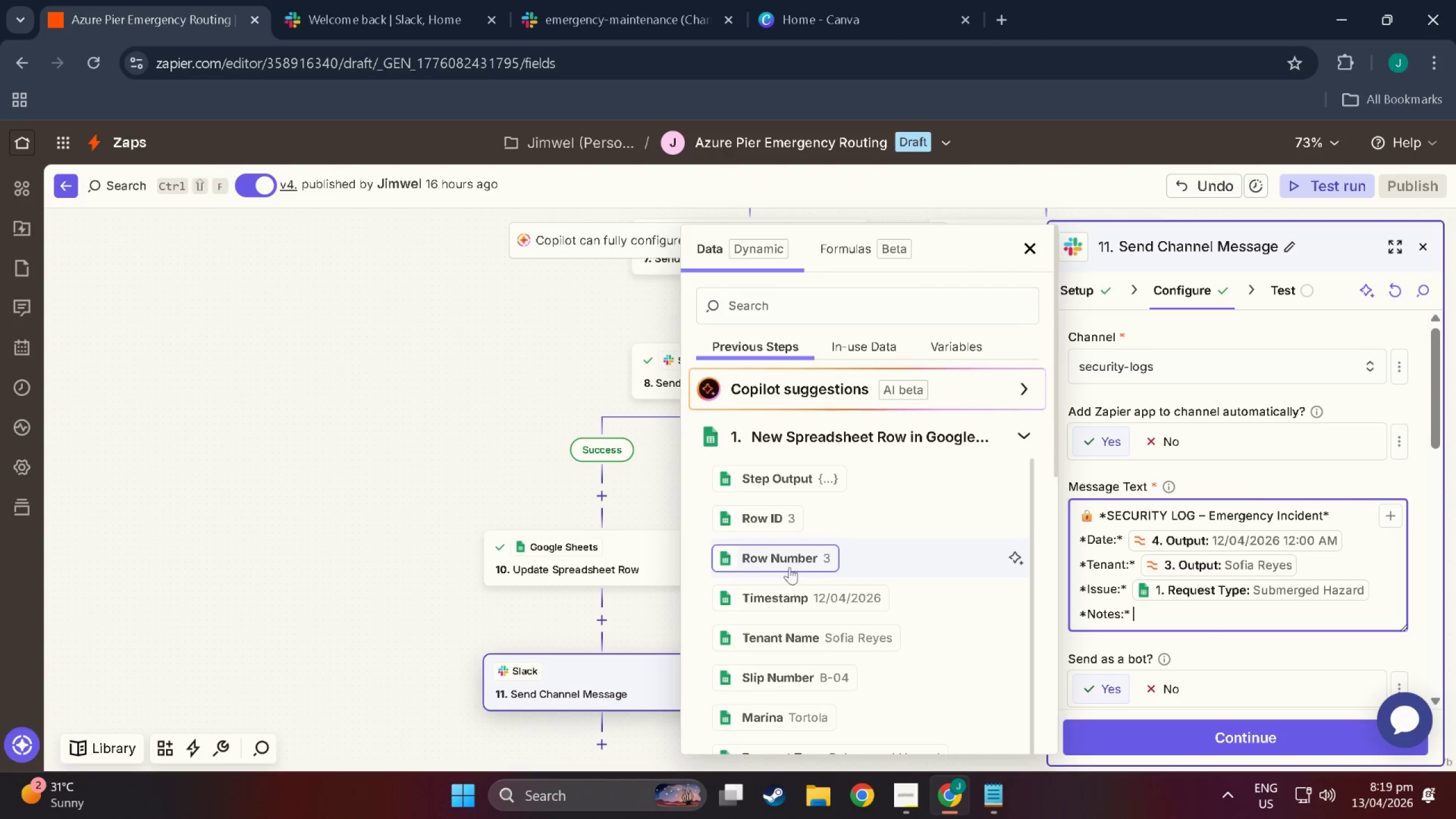 
scroll: coordinate [806, 692], scroll_direction: down, amount: 15.0
 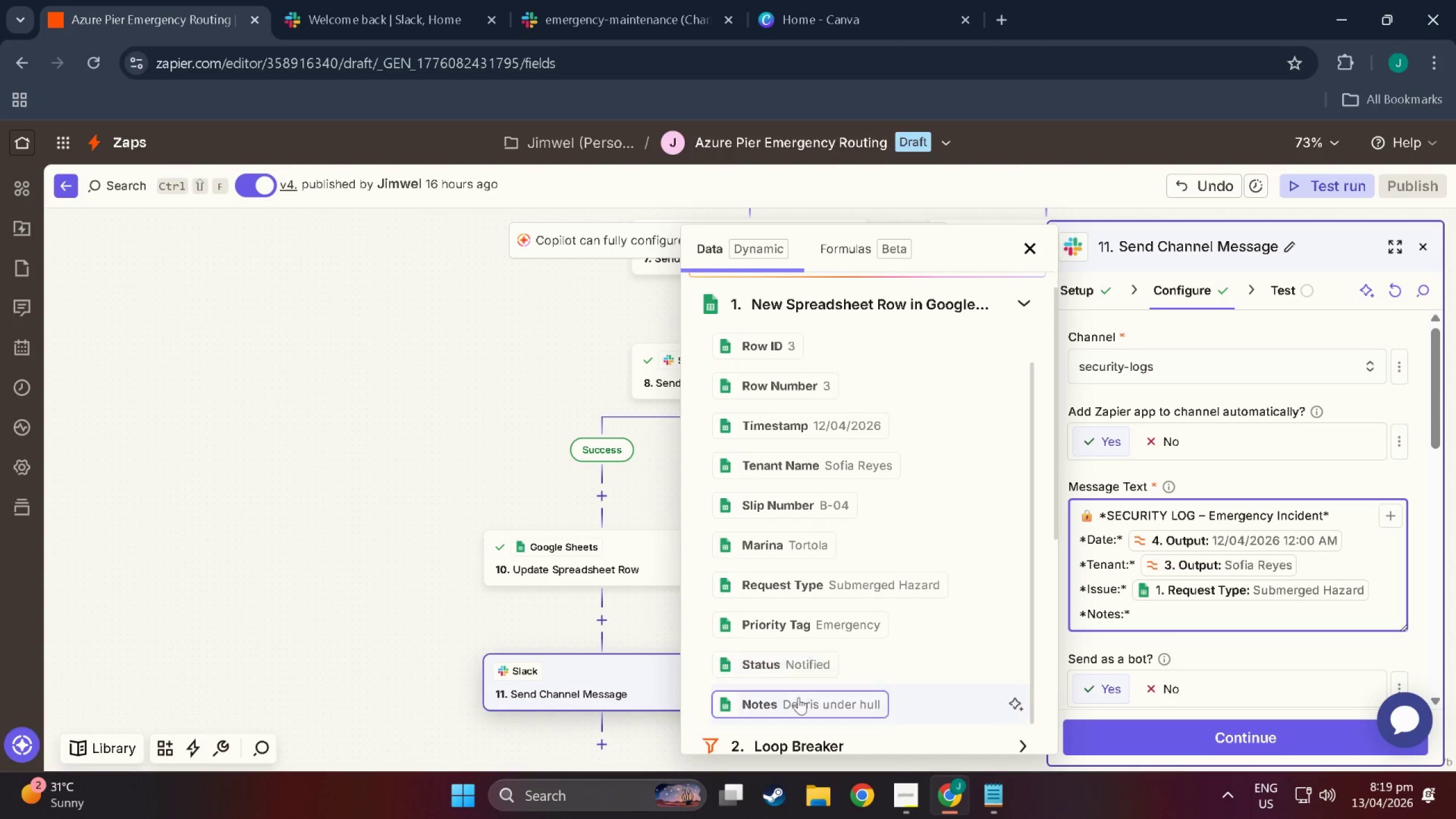 
left_click([799, 697])
 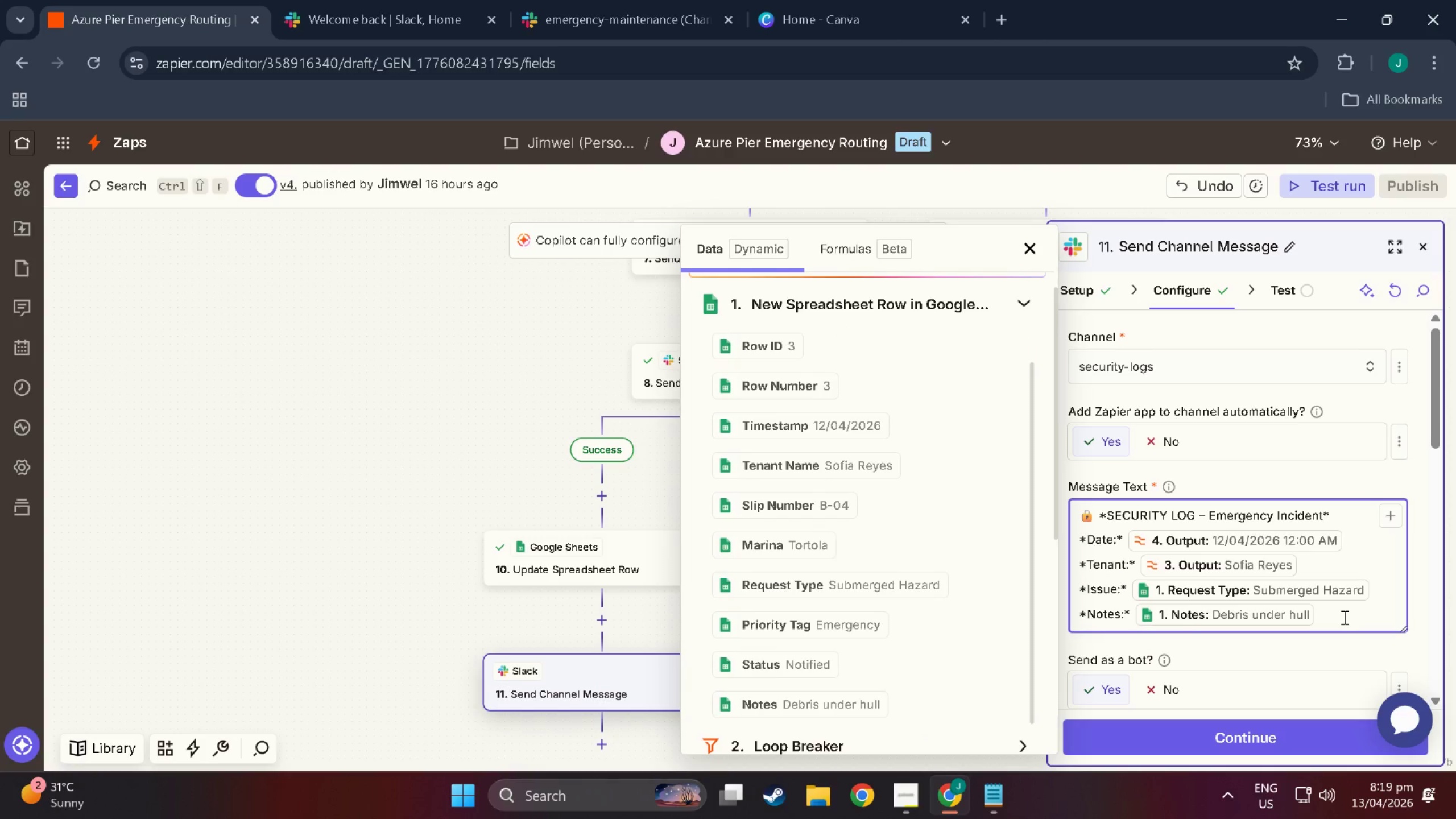 
key(NumpadEnter)
type(*Statis)
key(Backspace)
key(Backspace)
type(us:*)
 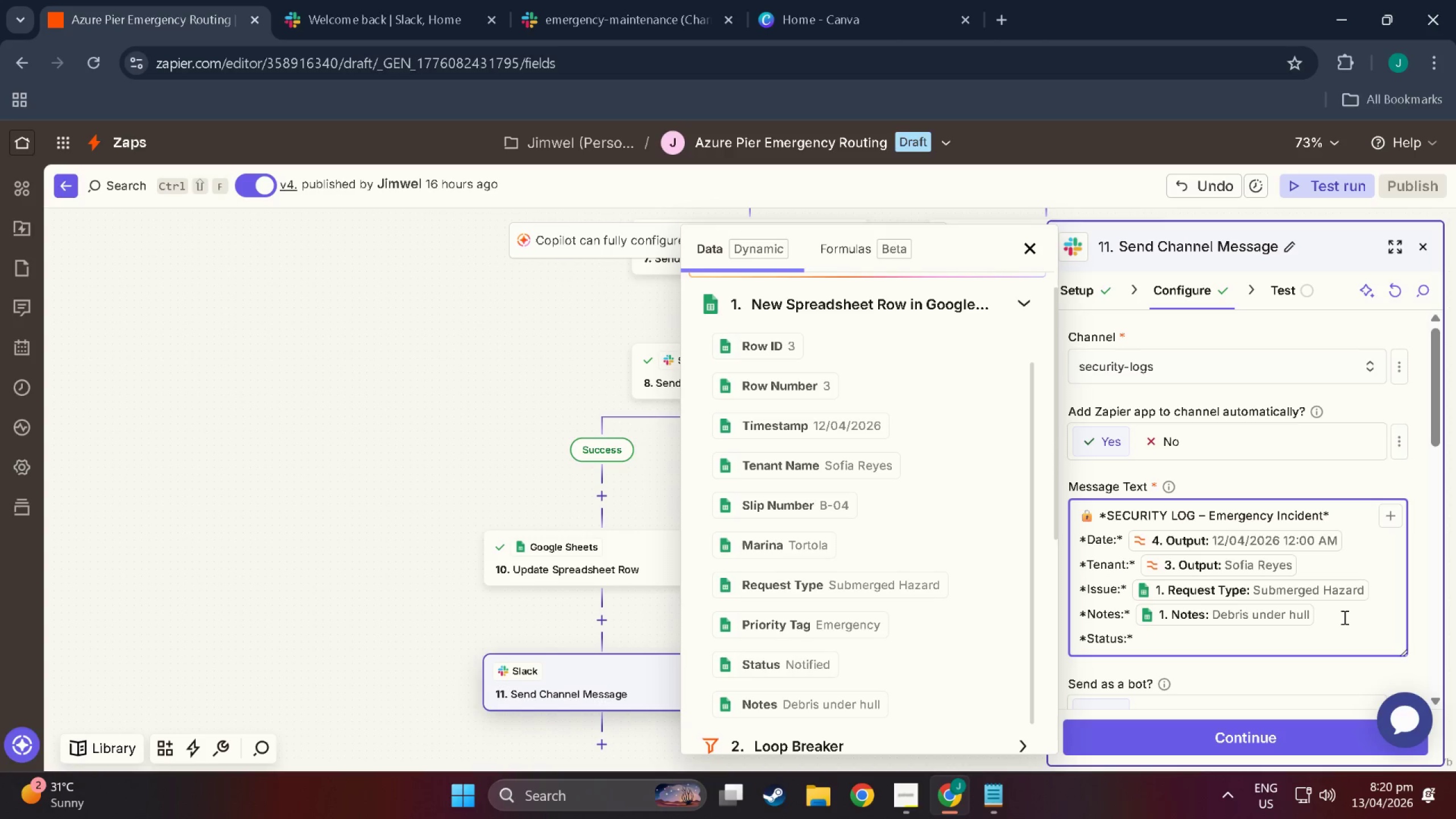 
mouse_move([1278, 611])
 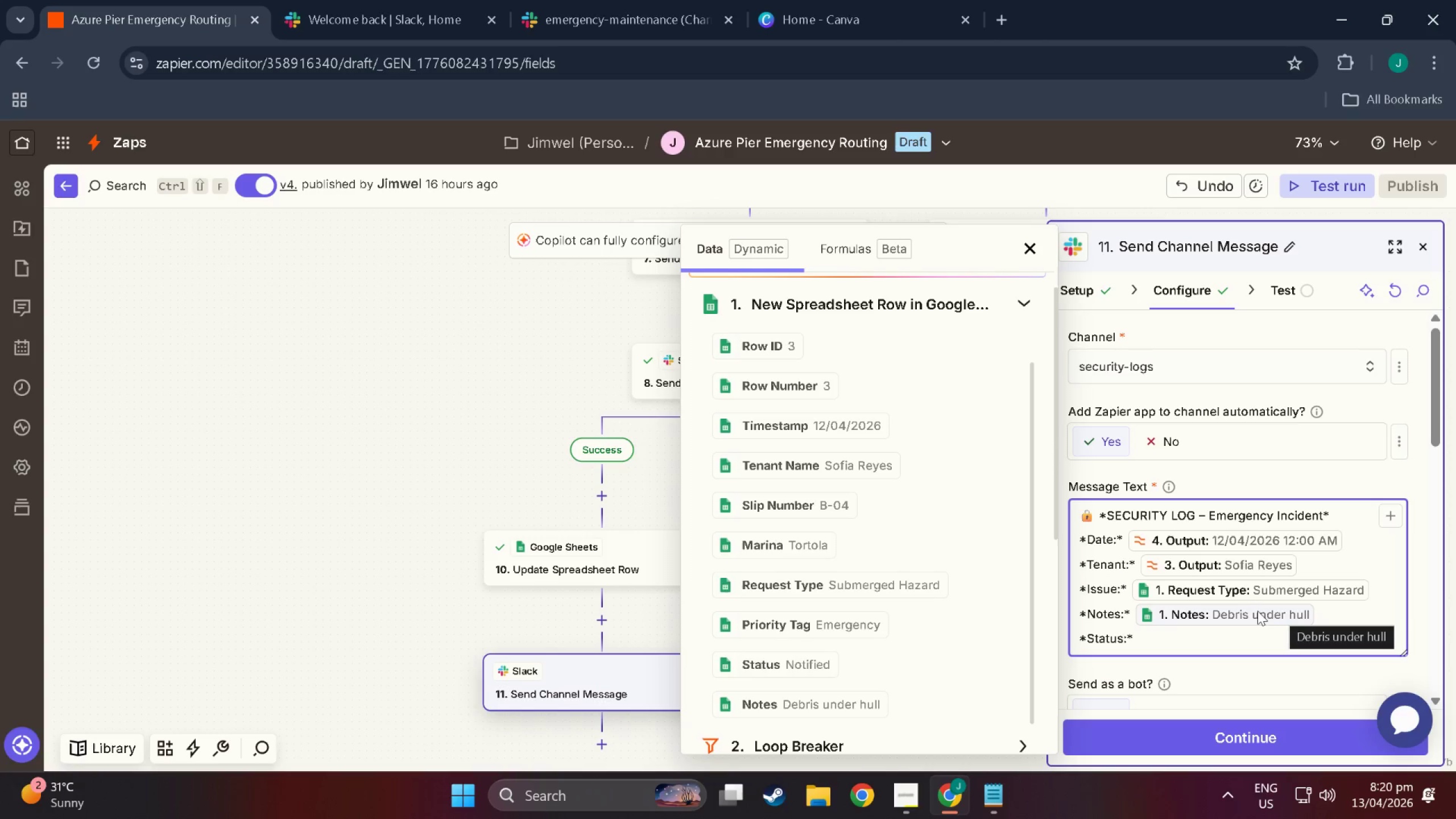 
mouse_move([1240, 607])
 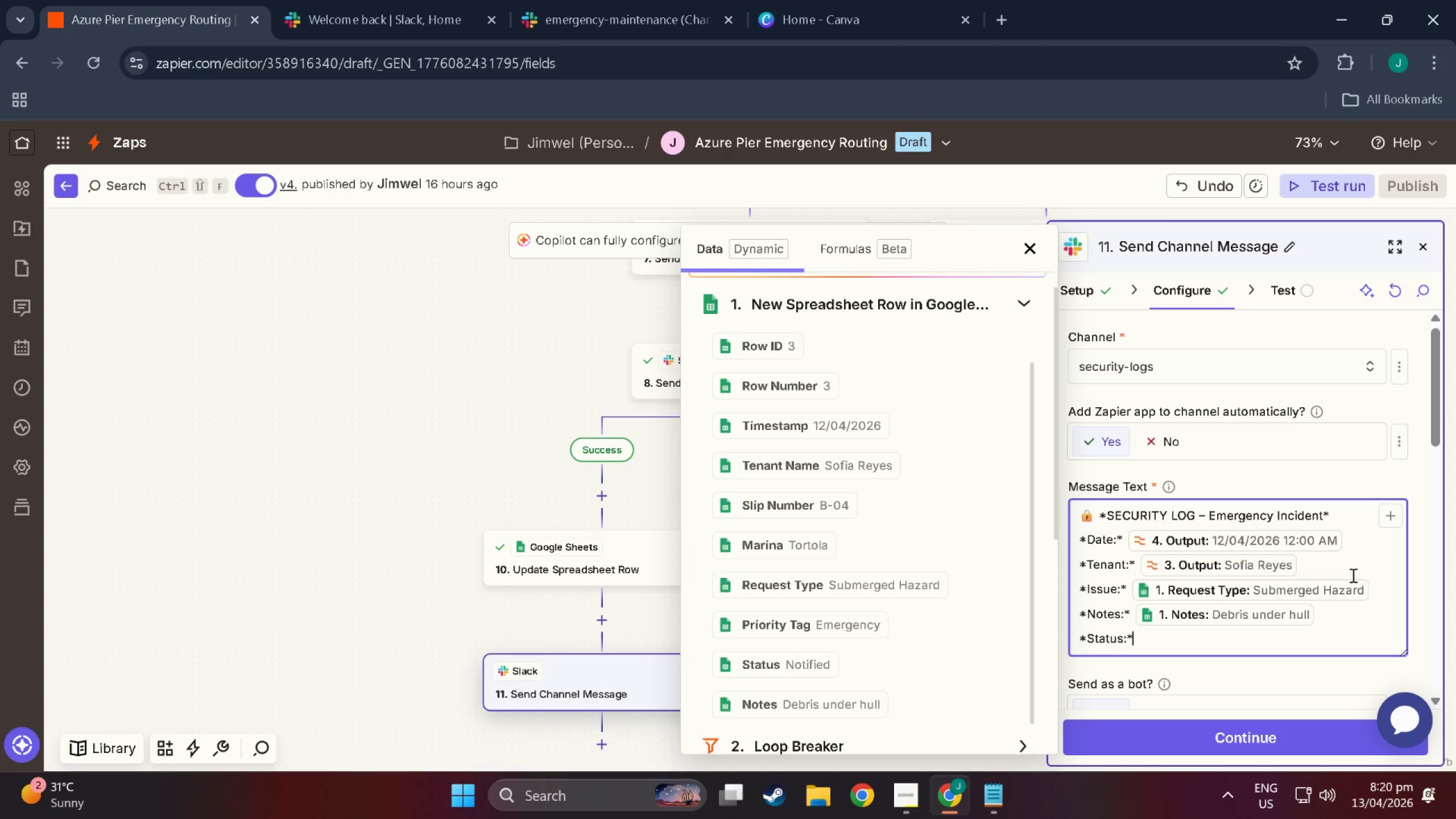 
type( Alert sent to #emergenm)
key(Backspace)
type(cyt)
key(Backspace)
 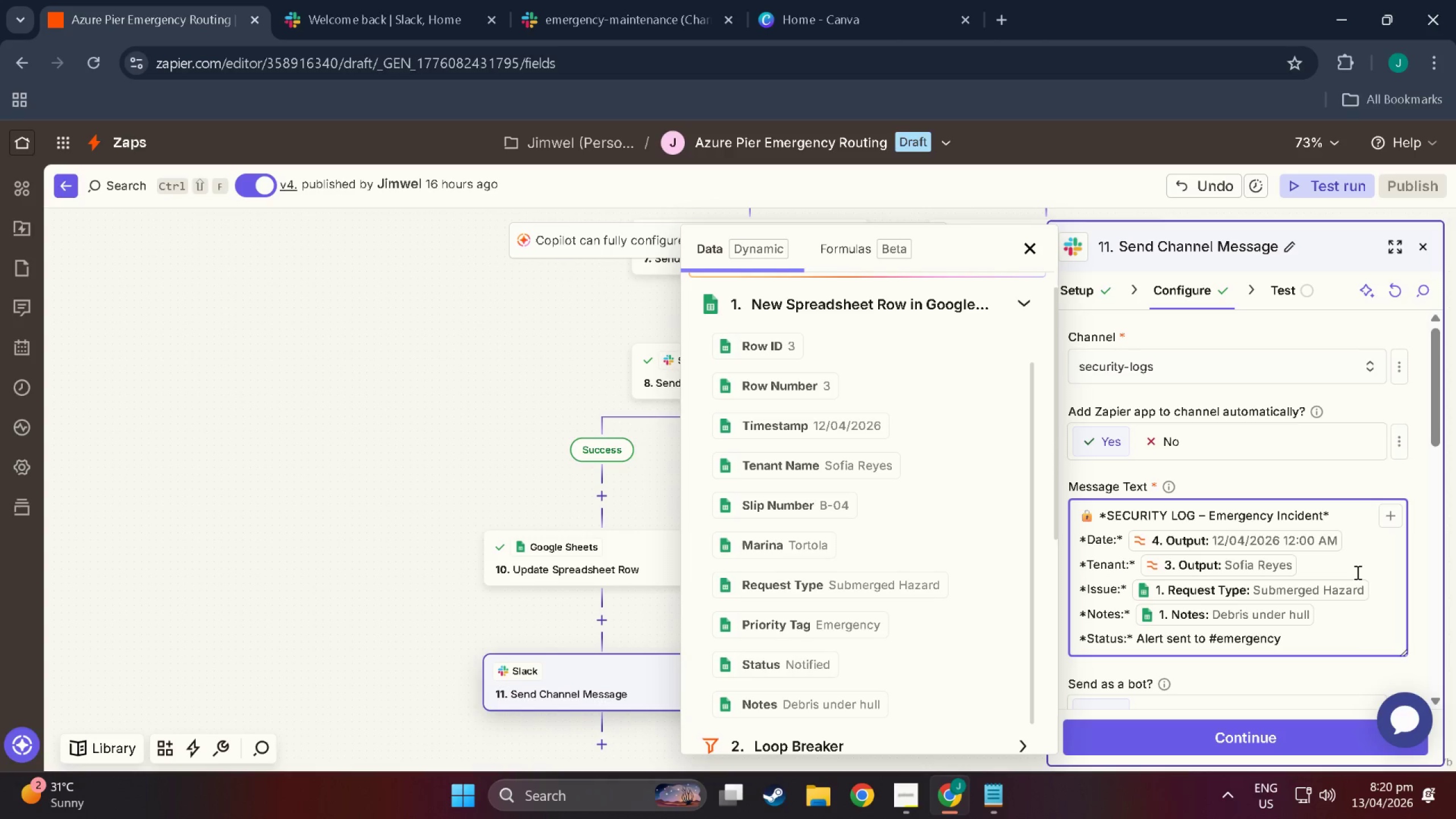 
type(-maintenance amd)
key(Backspace)
key(Backspace)
type(nd Lead Diver./)
key(Backspace)
key(Backspace)
 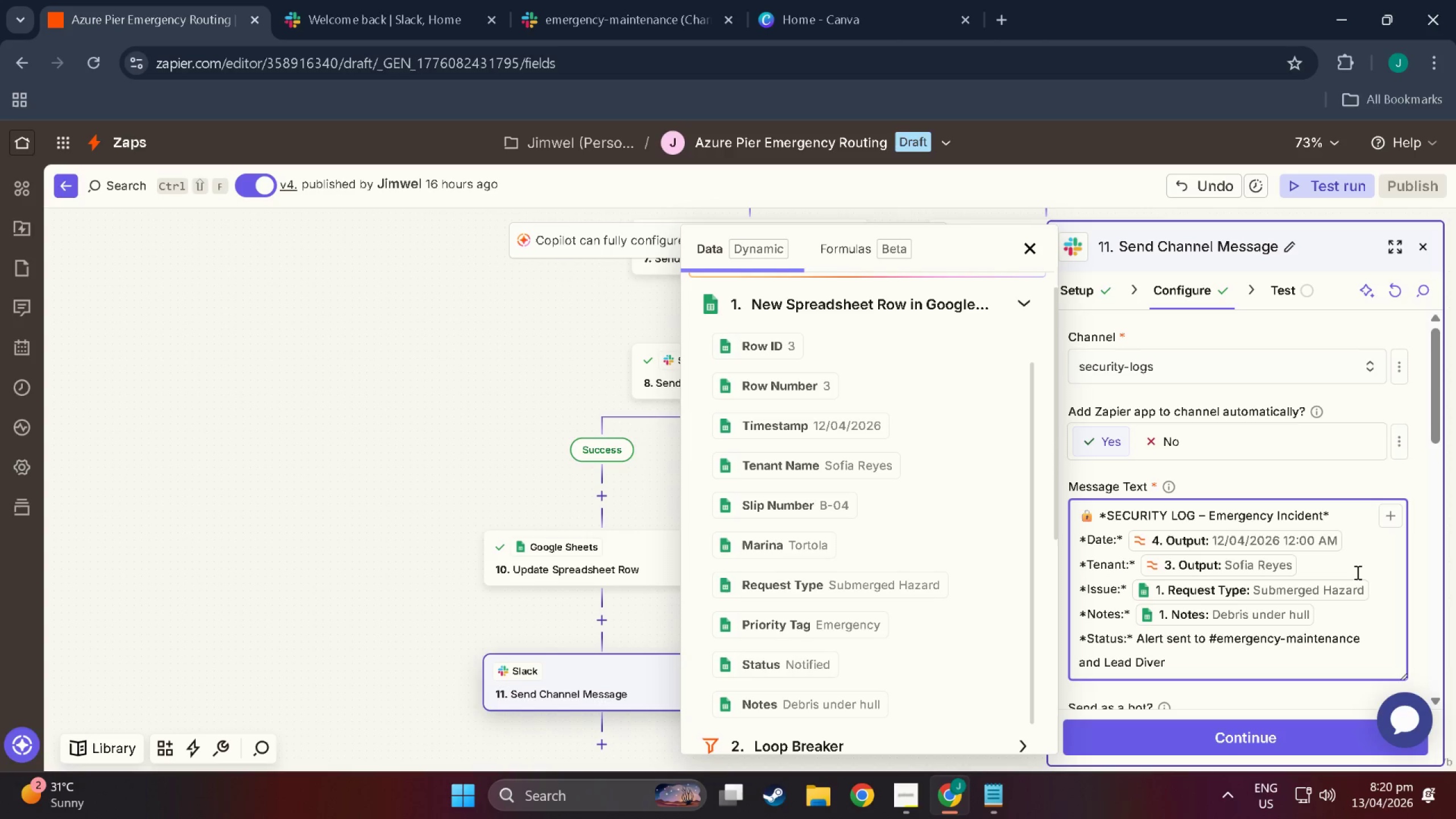 
scroll: coordinate [1178, 615], scroll_direction: down, amount: 5.0
 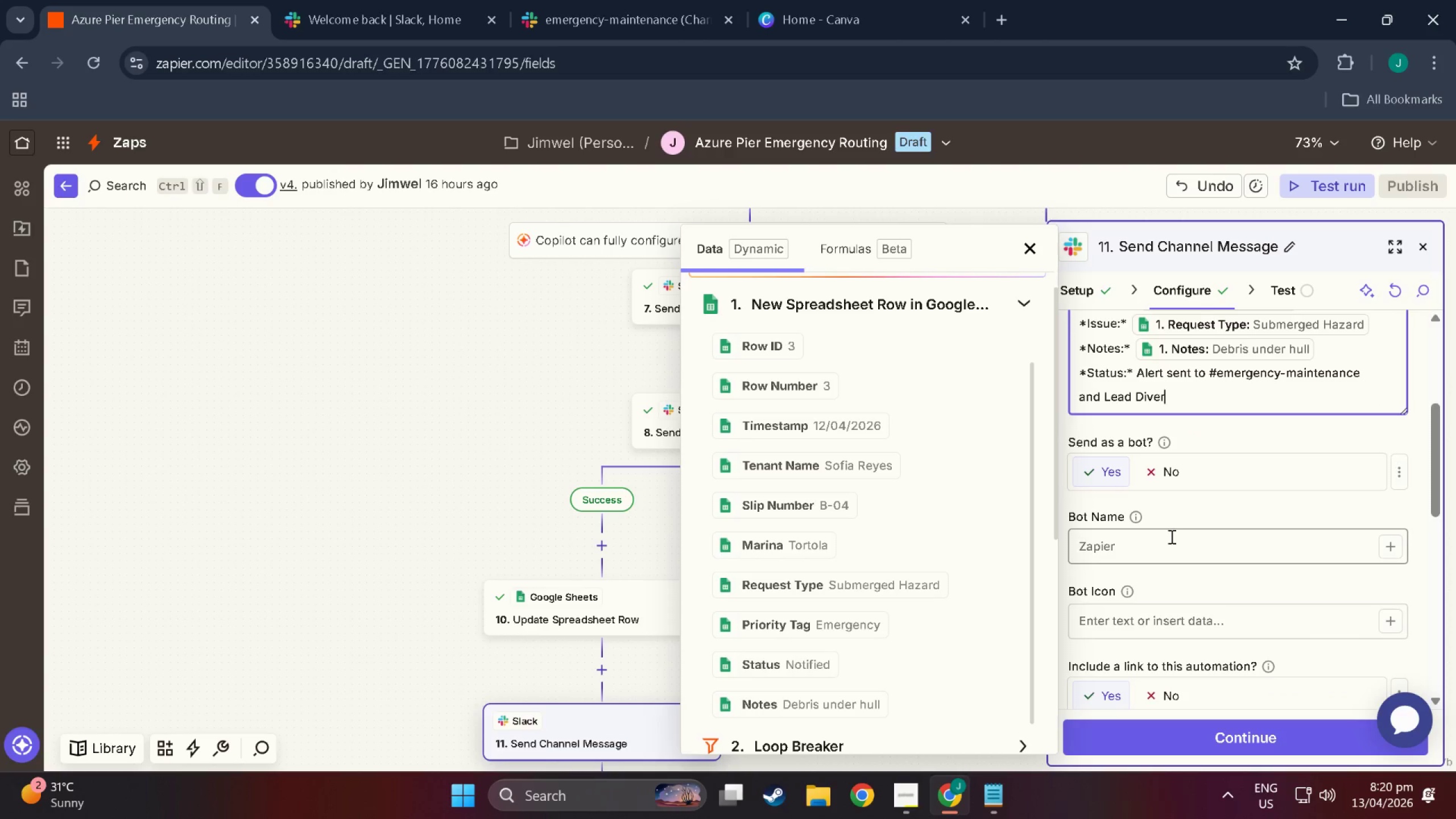 
left_click([1170, 536])
 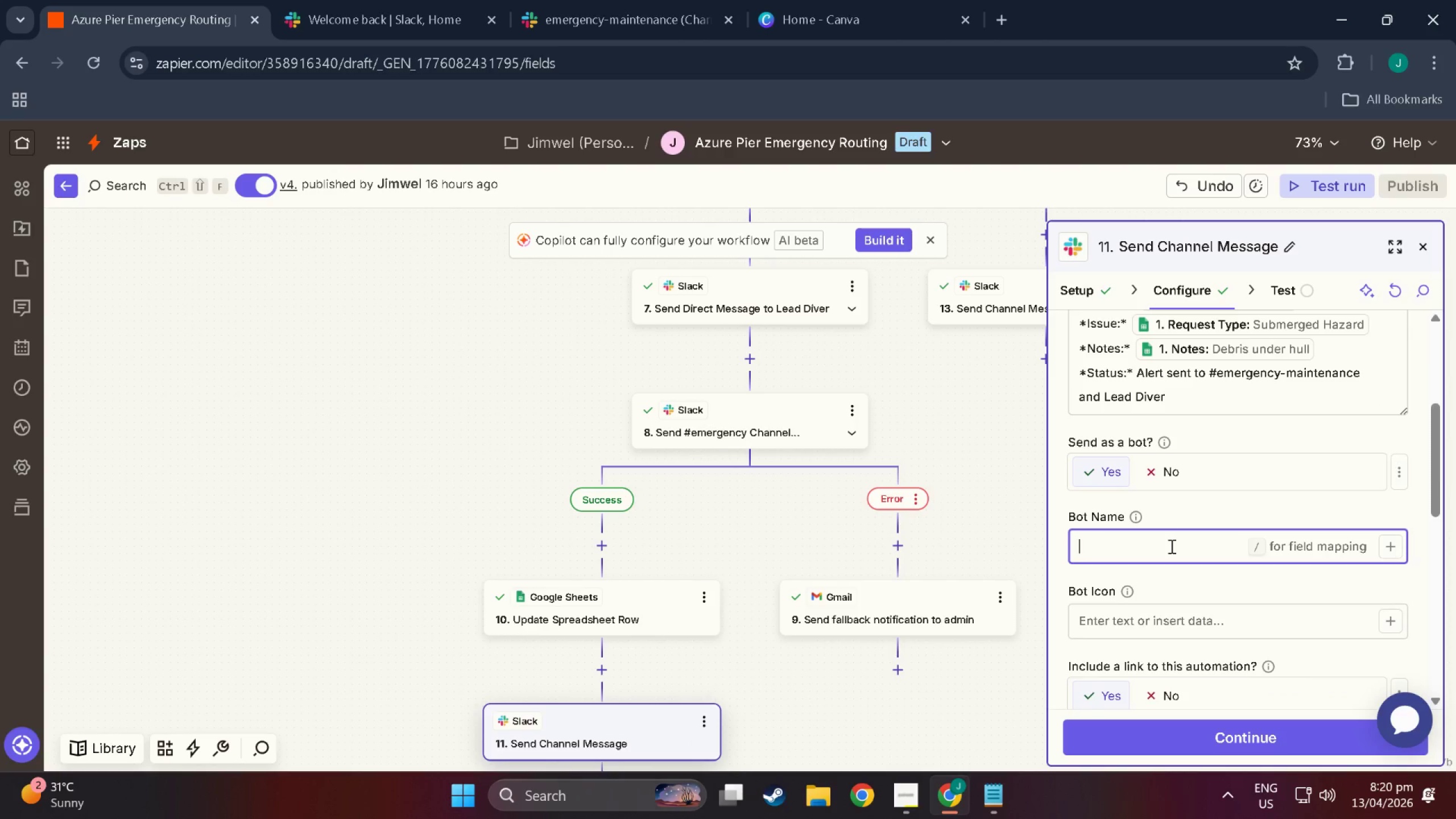 
type(Azure Pier Emergency bot)
key(Backspace)
key(Backspace)
key(Backspace)
type( B)
key(Backspace)
key(Backspace)
type(Bot)
key(Tab)
key(Tab)
key(Tab)
 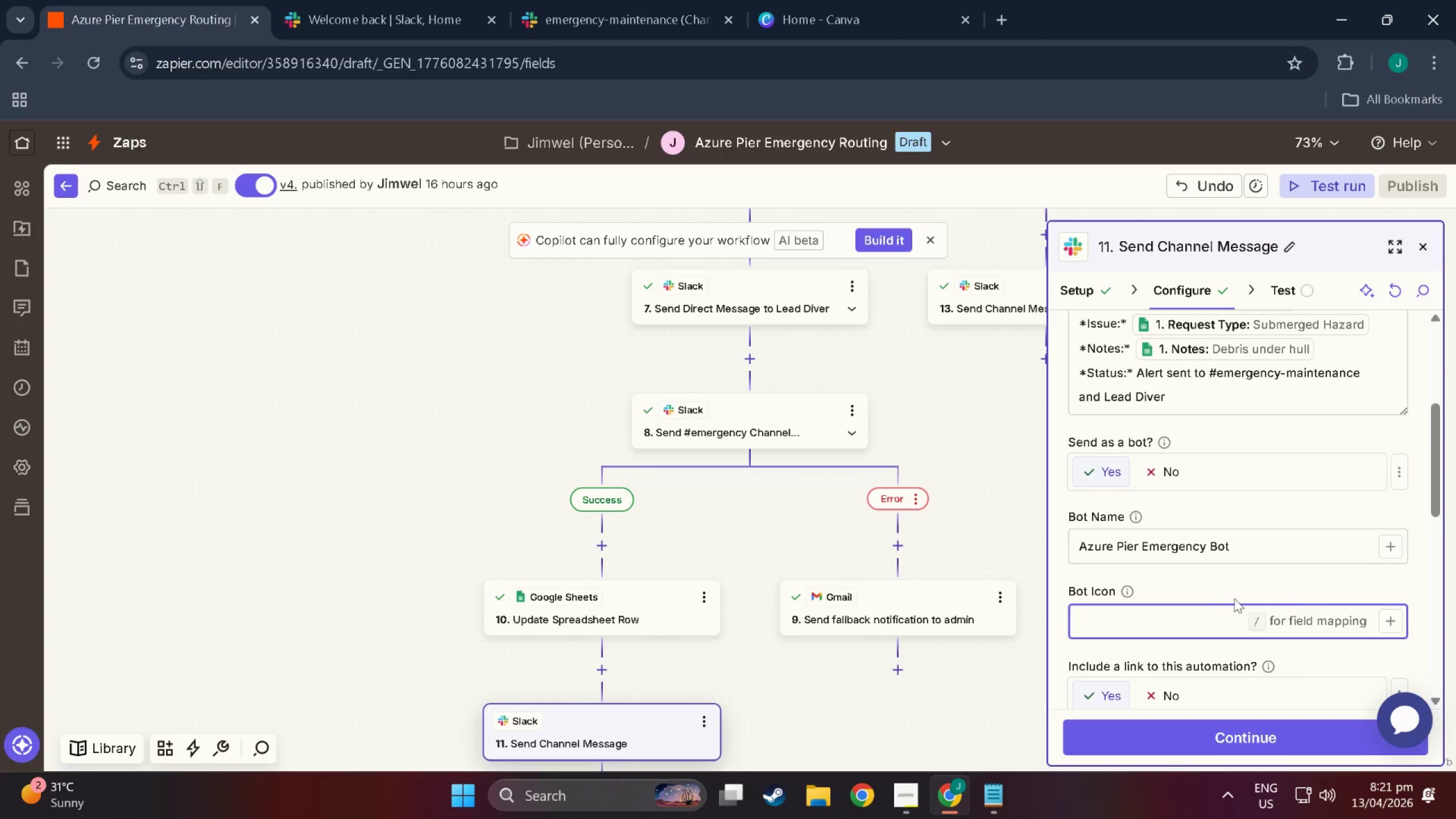 
type("")
key(Backspace)
key(Backspace)
type(;)
key(Backspace)
type(:rotatung)
key(Backspace)
key(Backspace)
key(Backspace)
type(ing0-)
key(Backspace)
key(Backspace)
type(-light)
 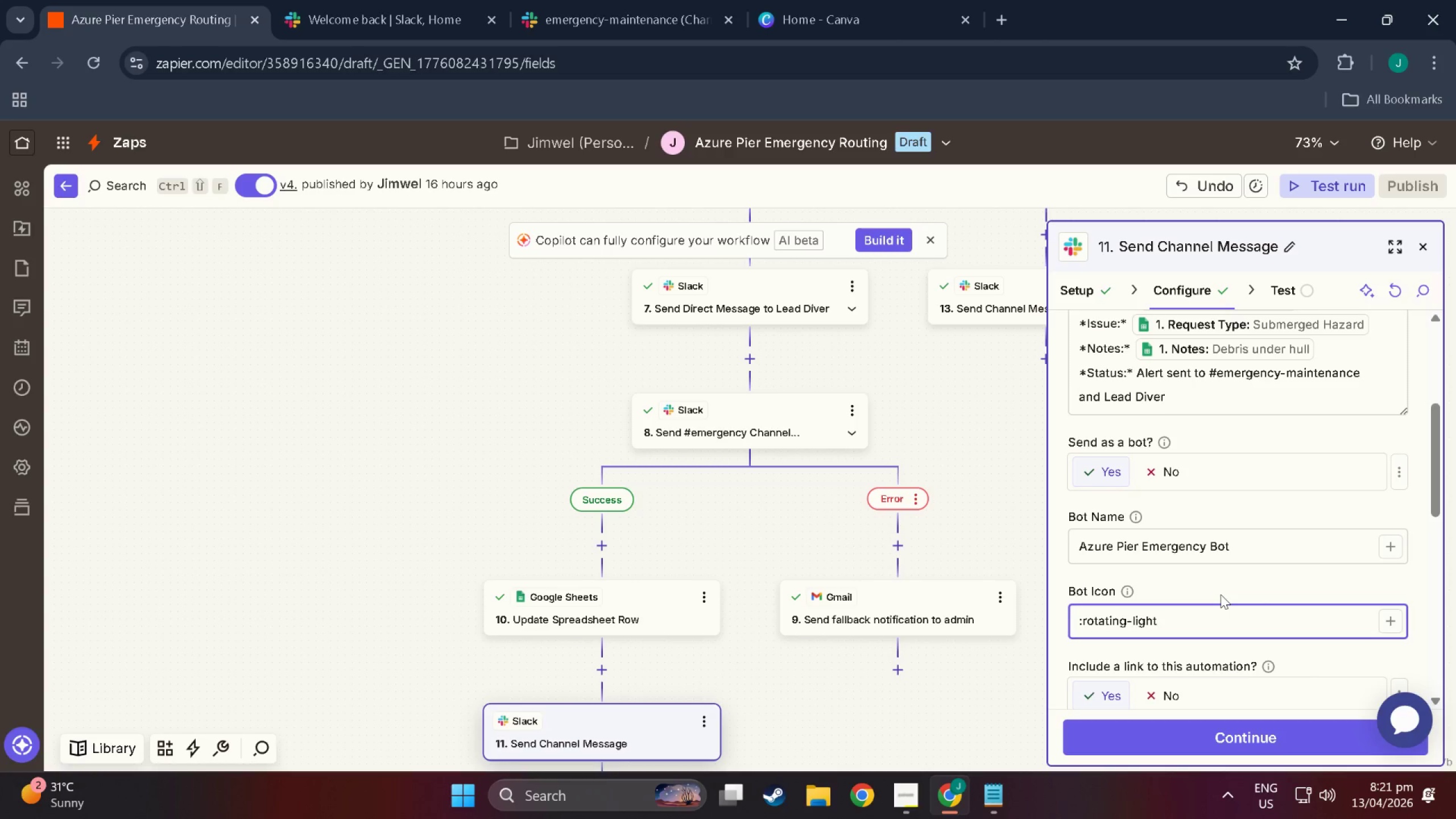 
key(Shift+Semicolon)
 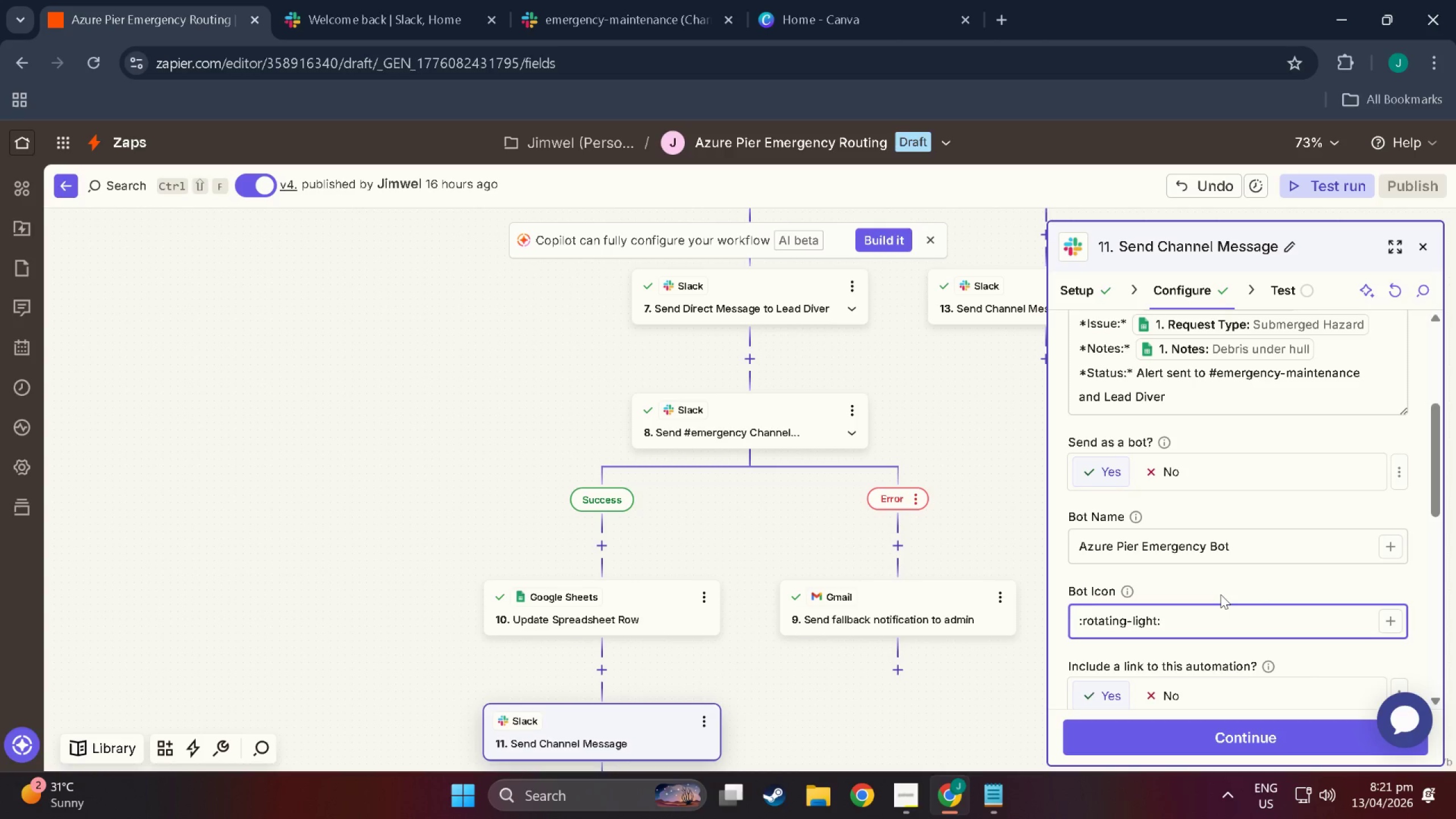 
key(ArrowLeft)
 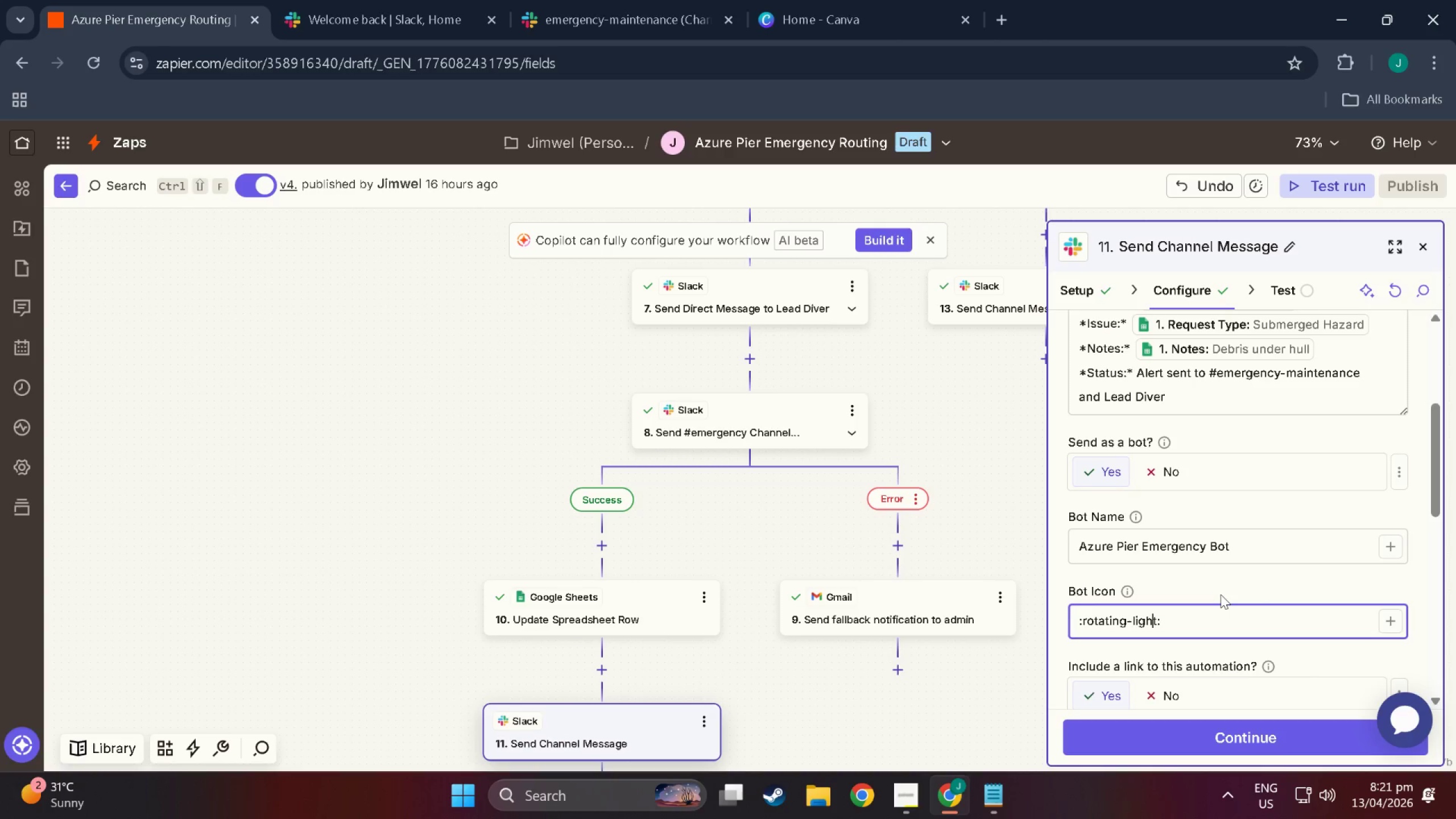 
key(ArrowLeft)
 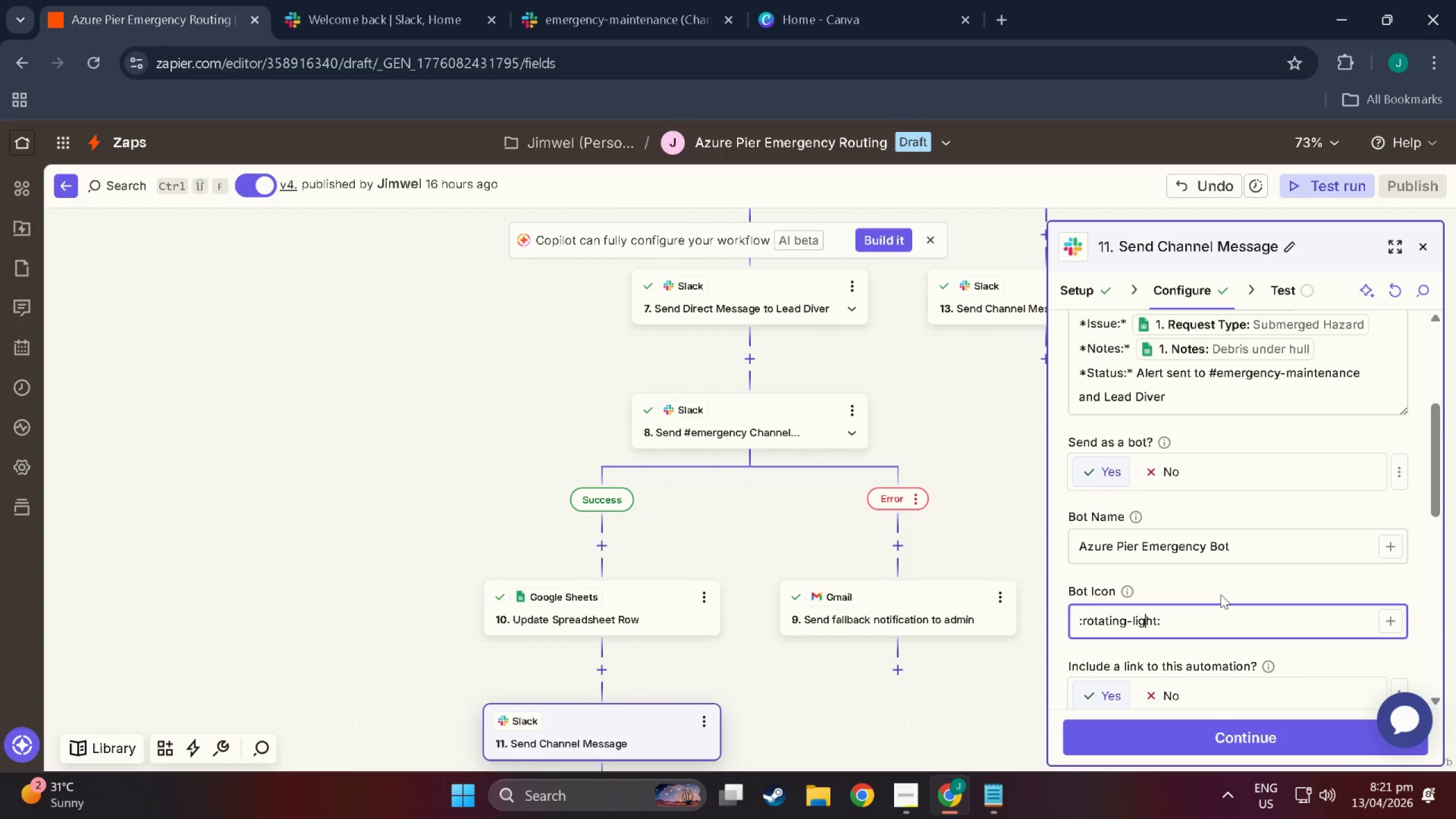 
key(ArrowLeft)
 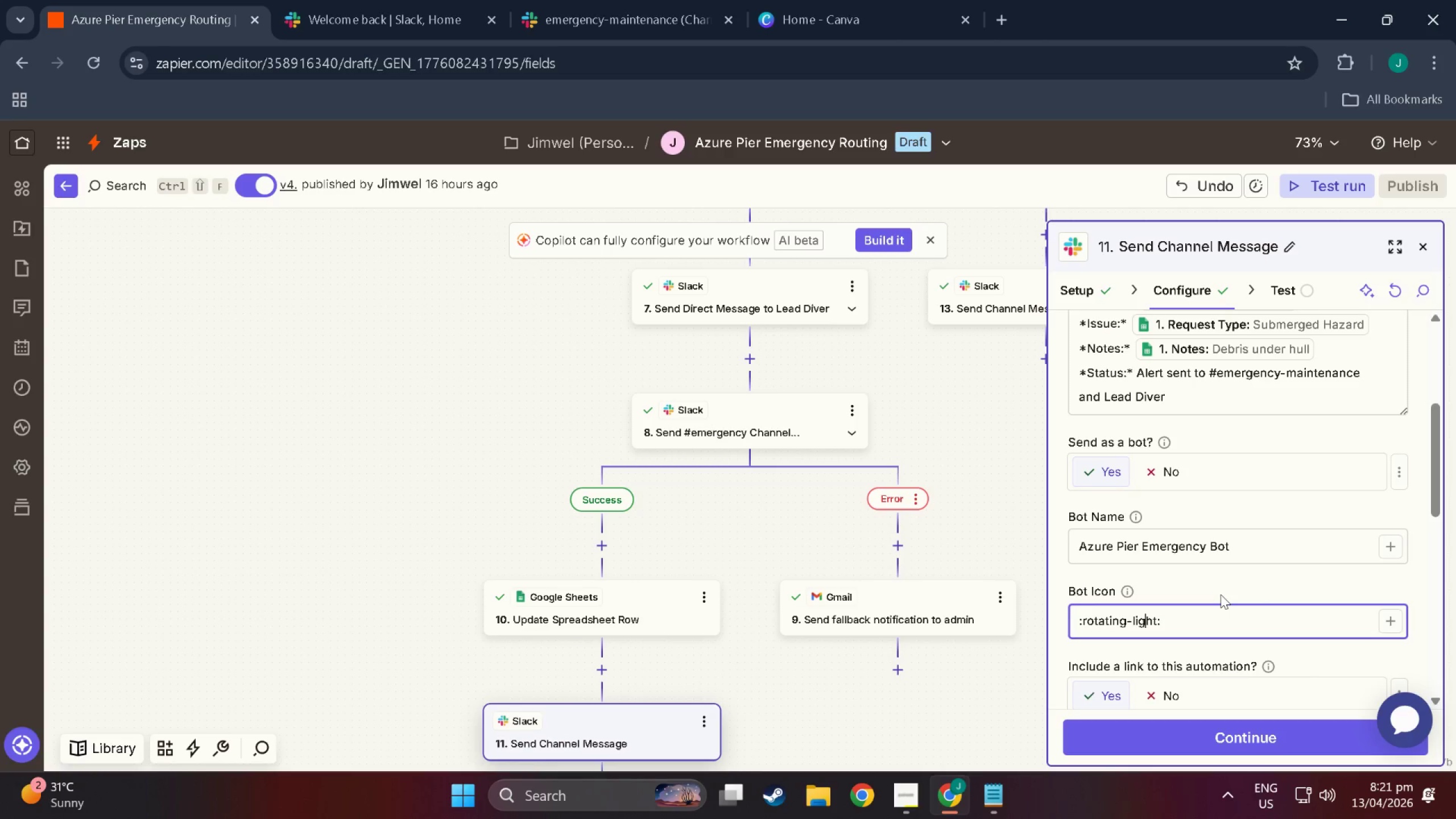 
key(ArrowLeft)
 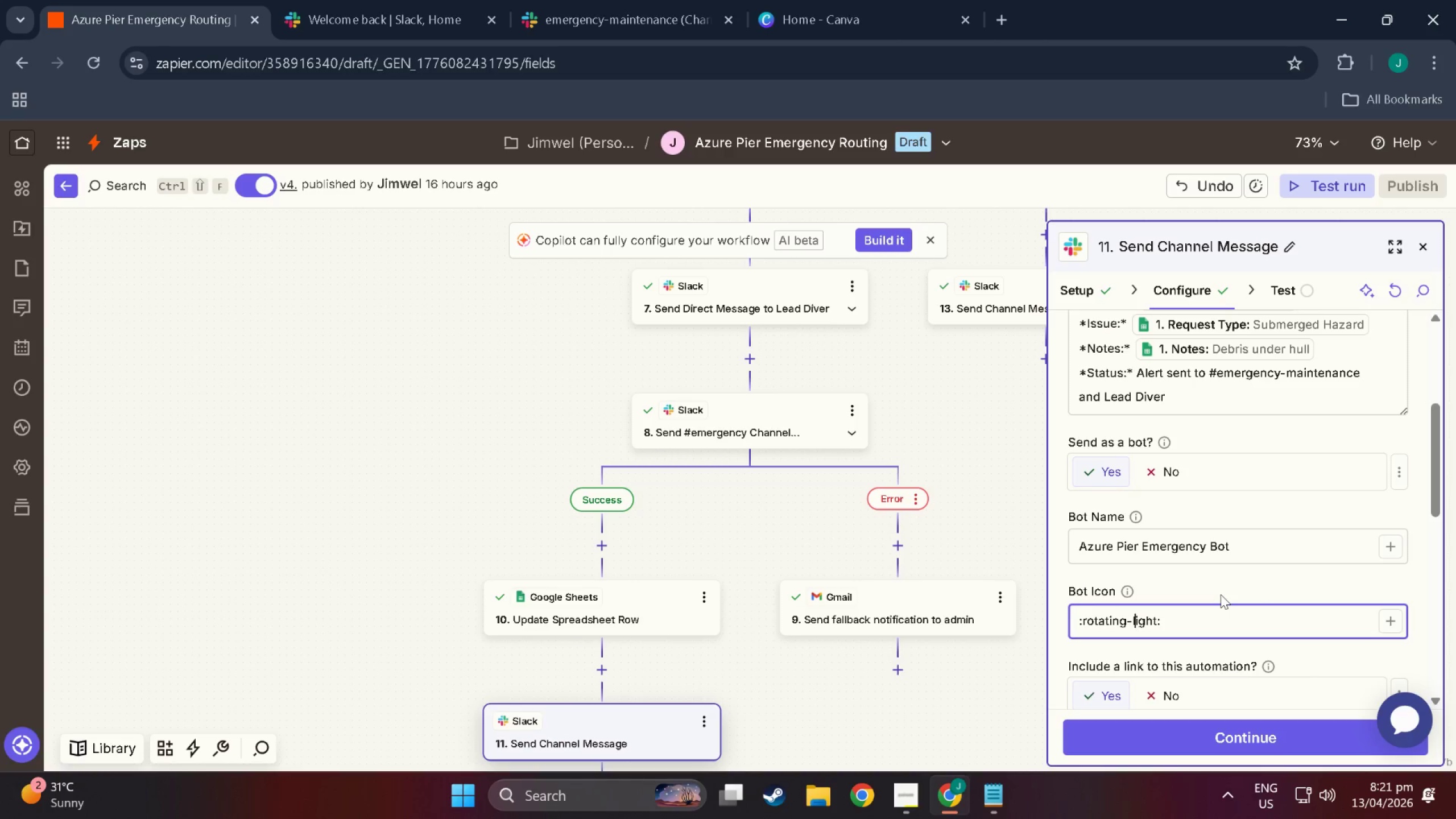 
key(ArrowLeft)
 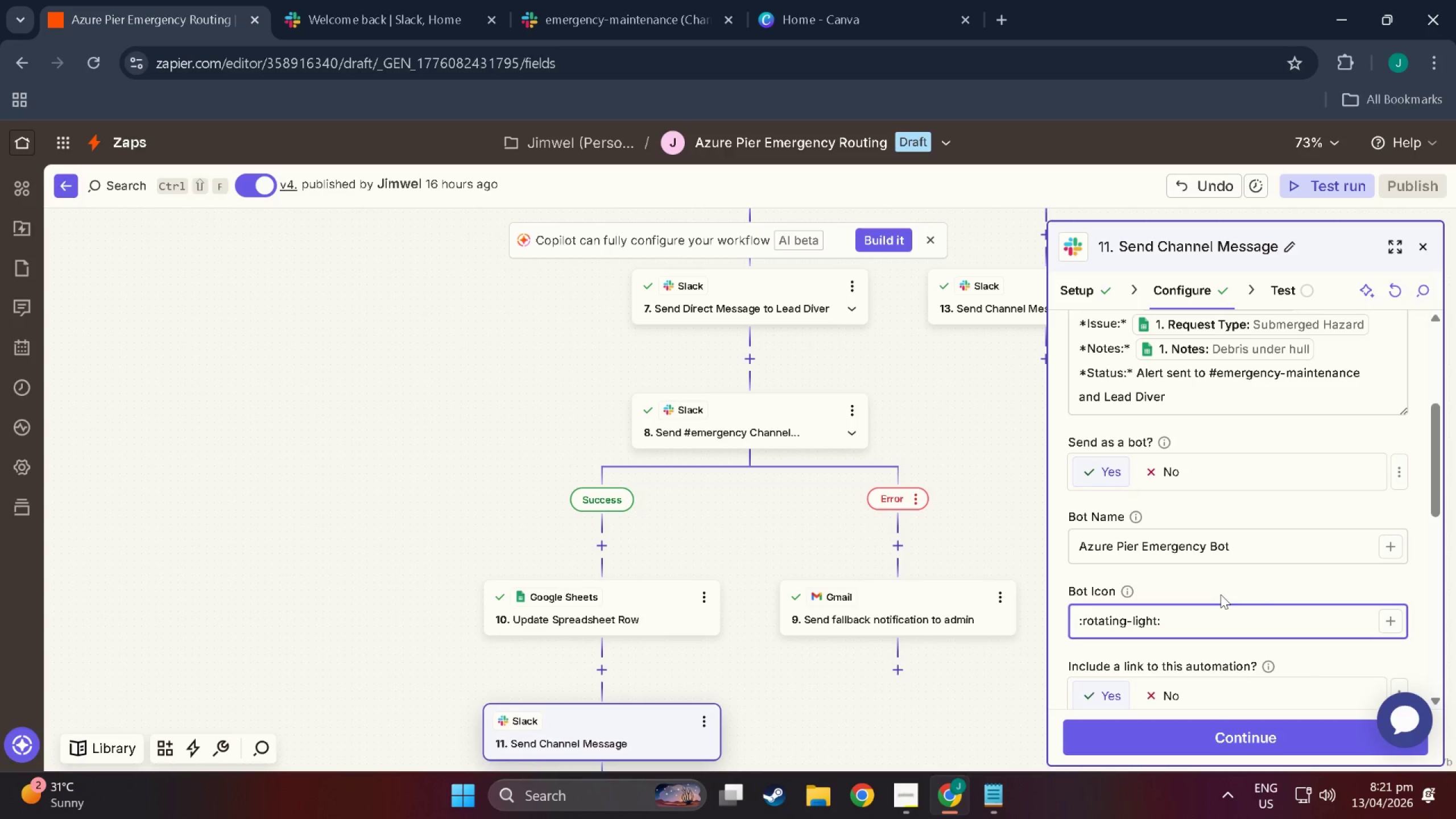 
key(ArrowLeft)
 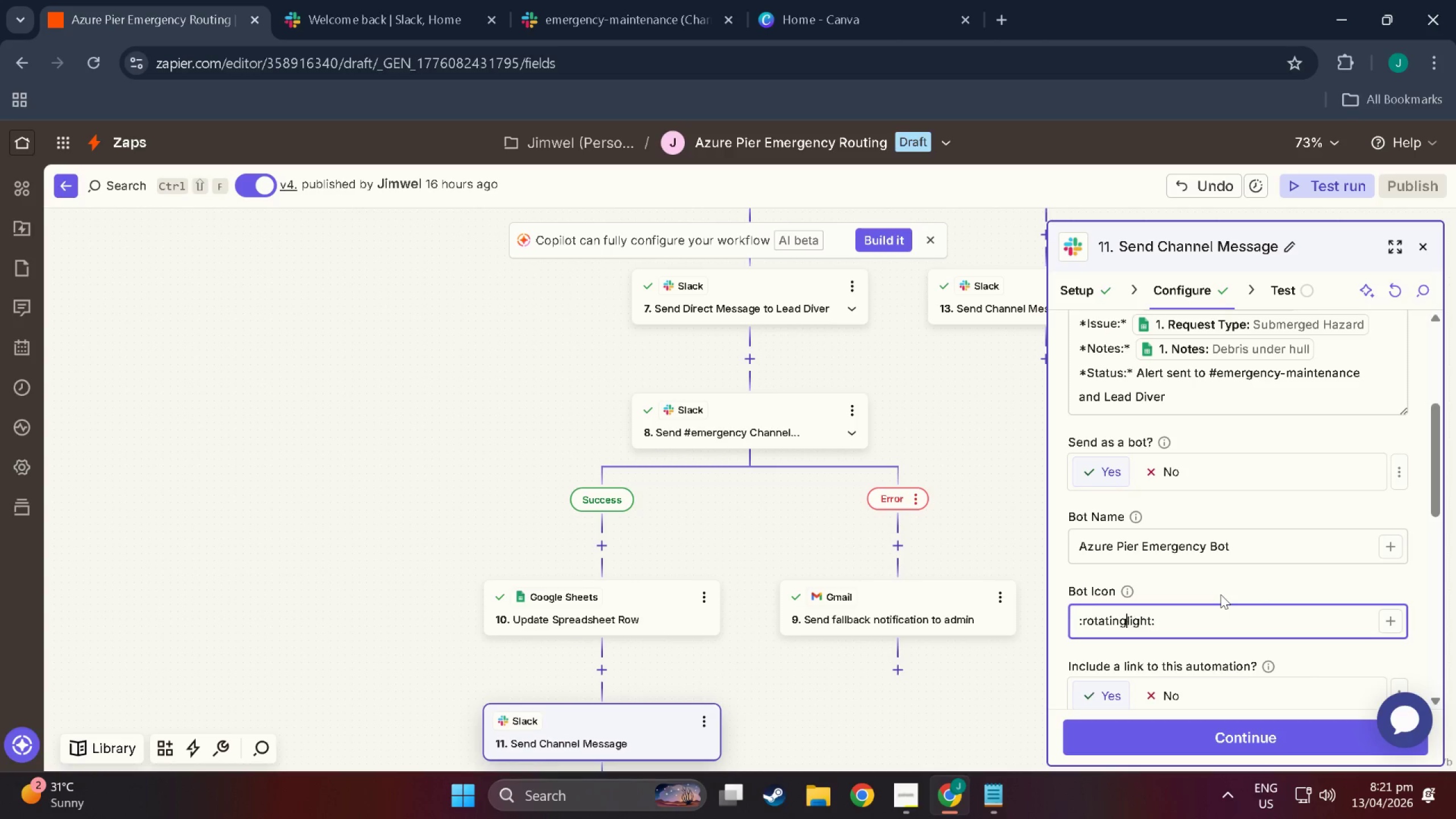 
key(Backspace)
 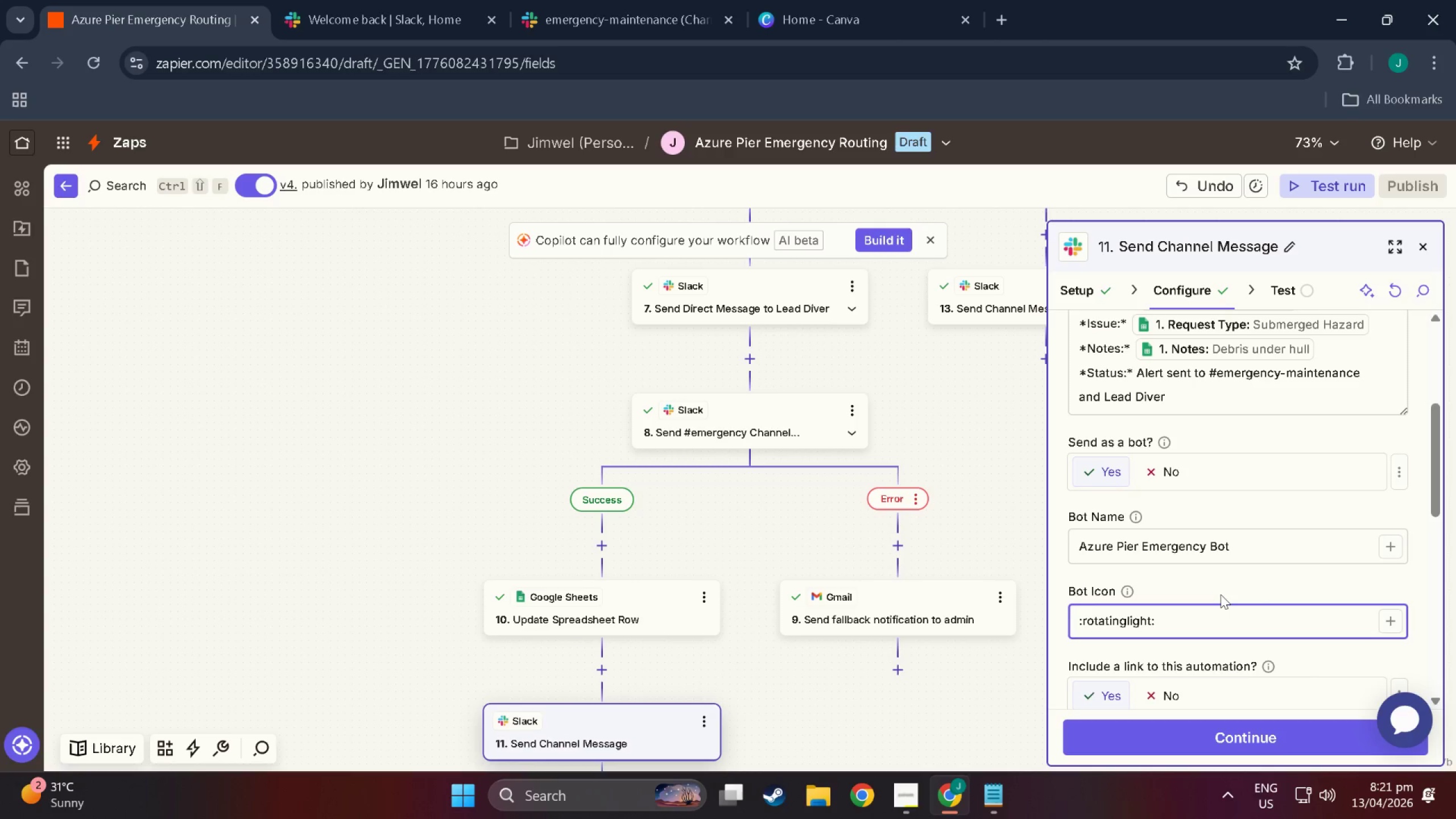 
key(Shift+Minus)
 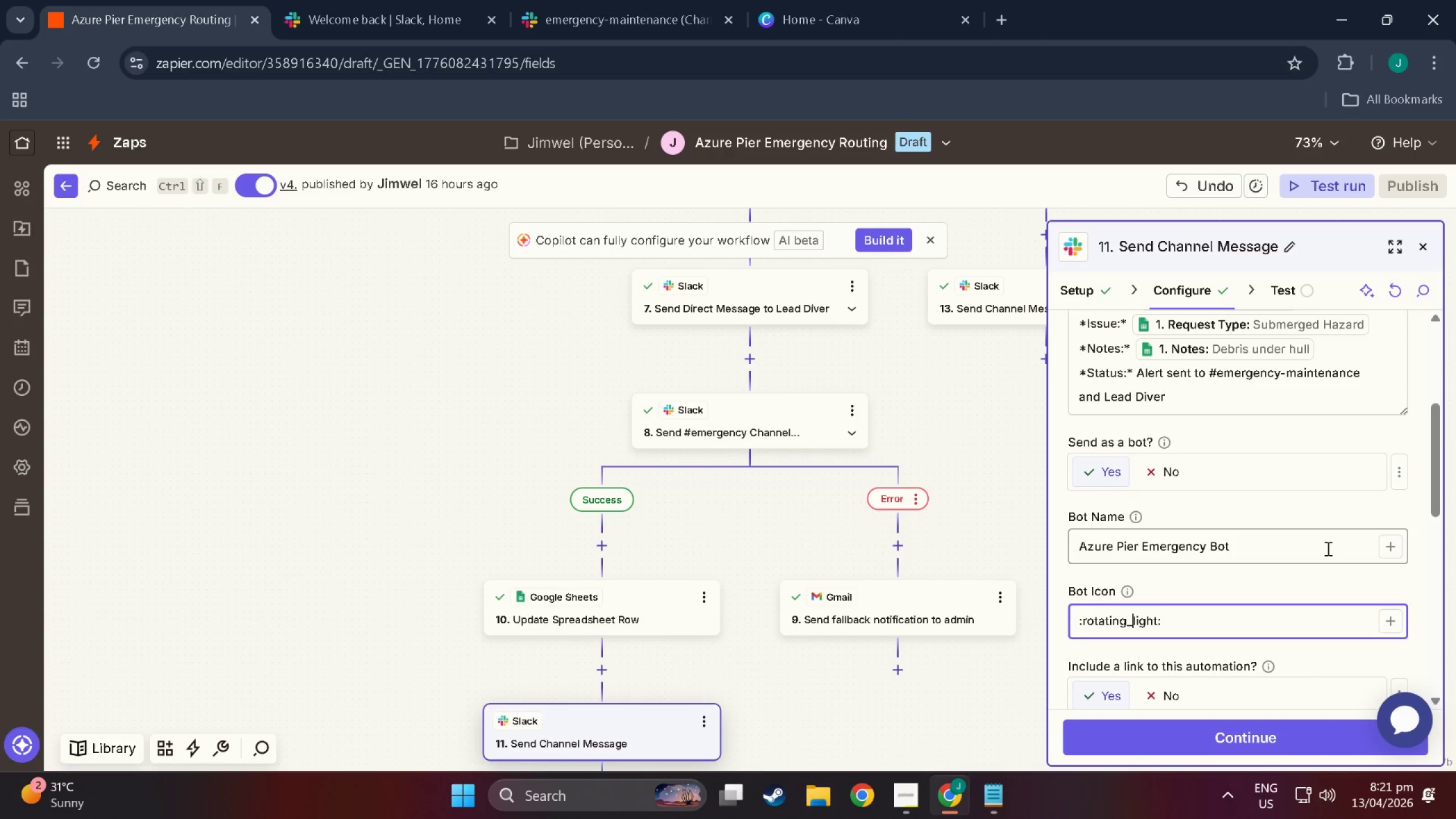 
scroll: coordinate [1303, 588], scroll_direction: down, amount: 7.0
 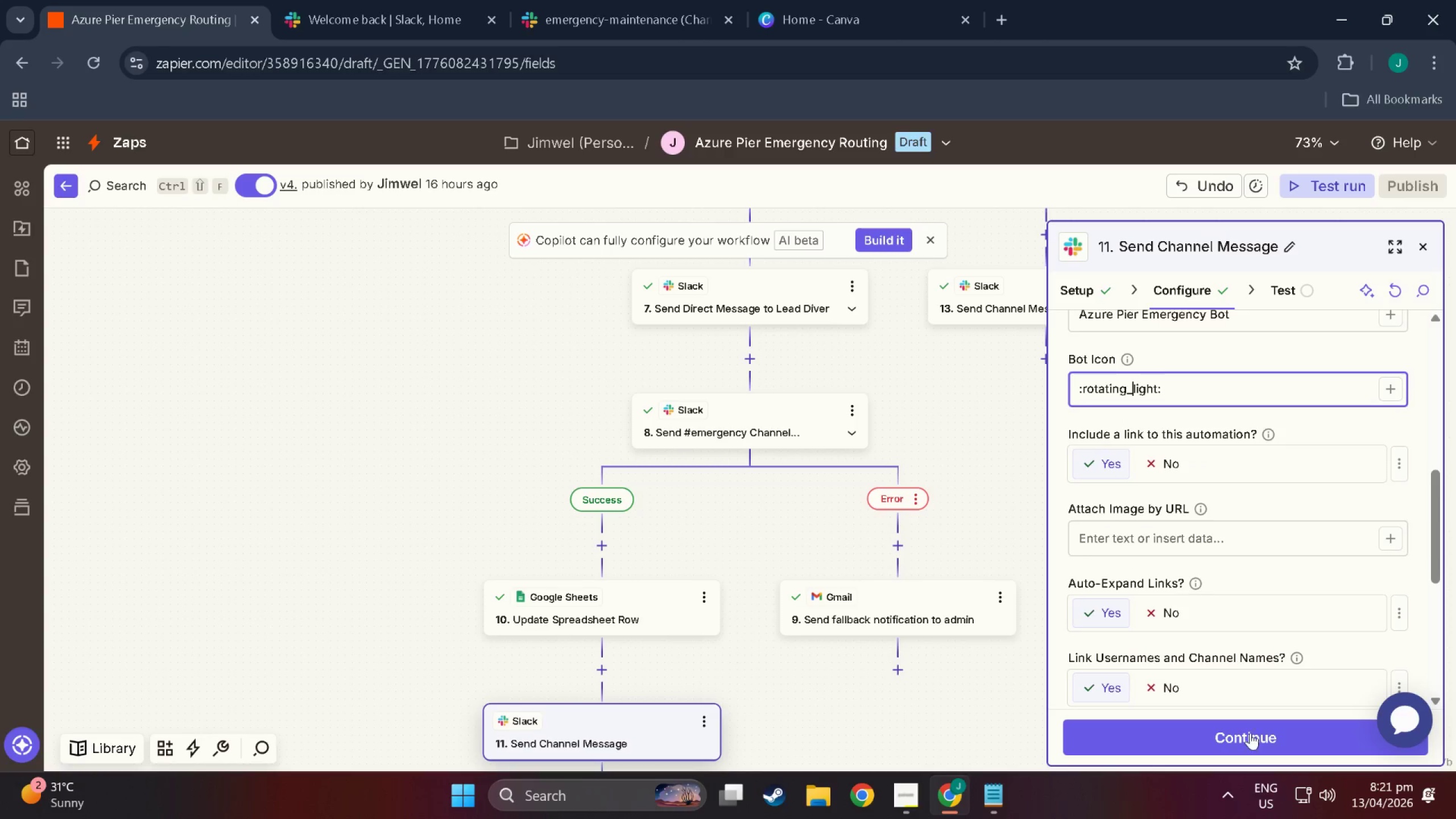 
left_click([1272, 756])
 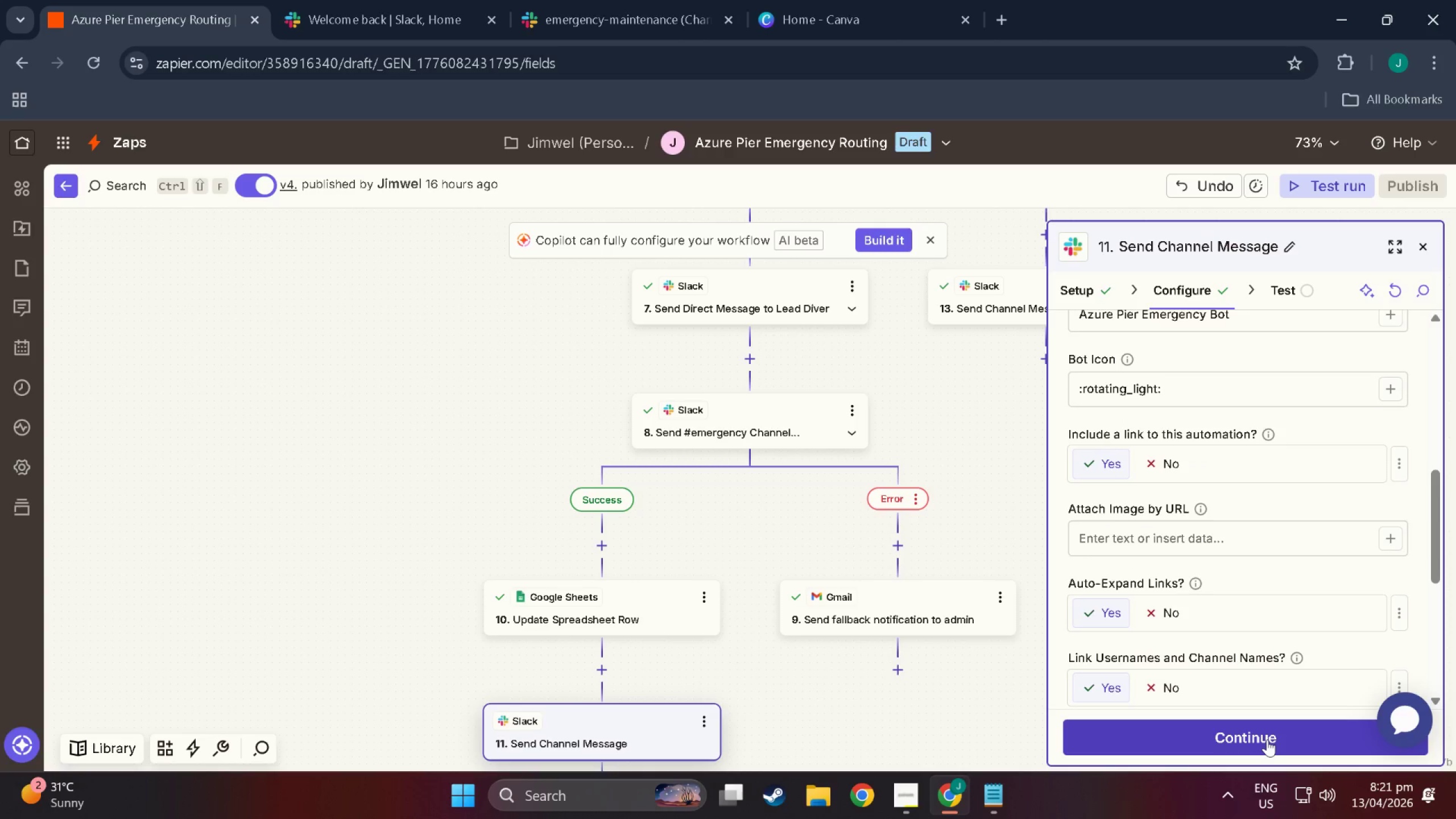 
left_click([1267, 739])
 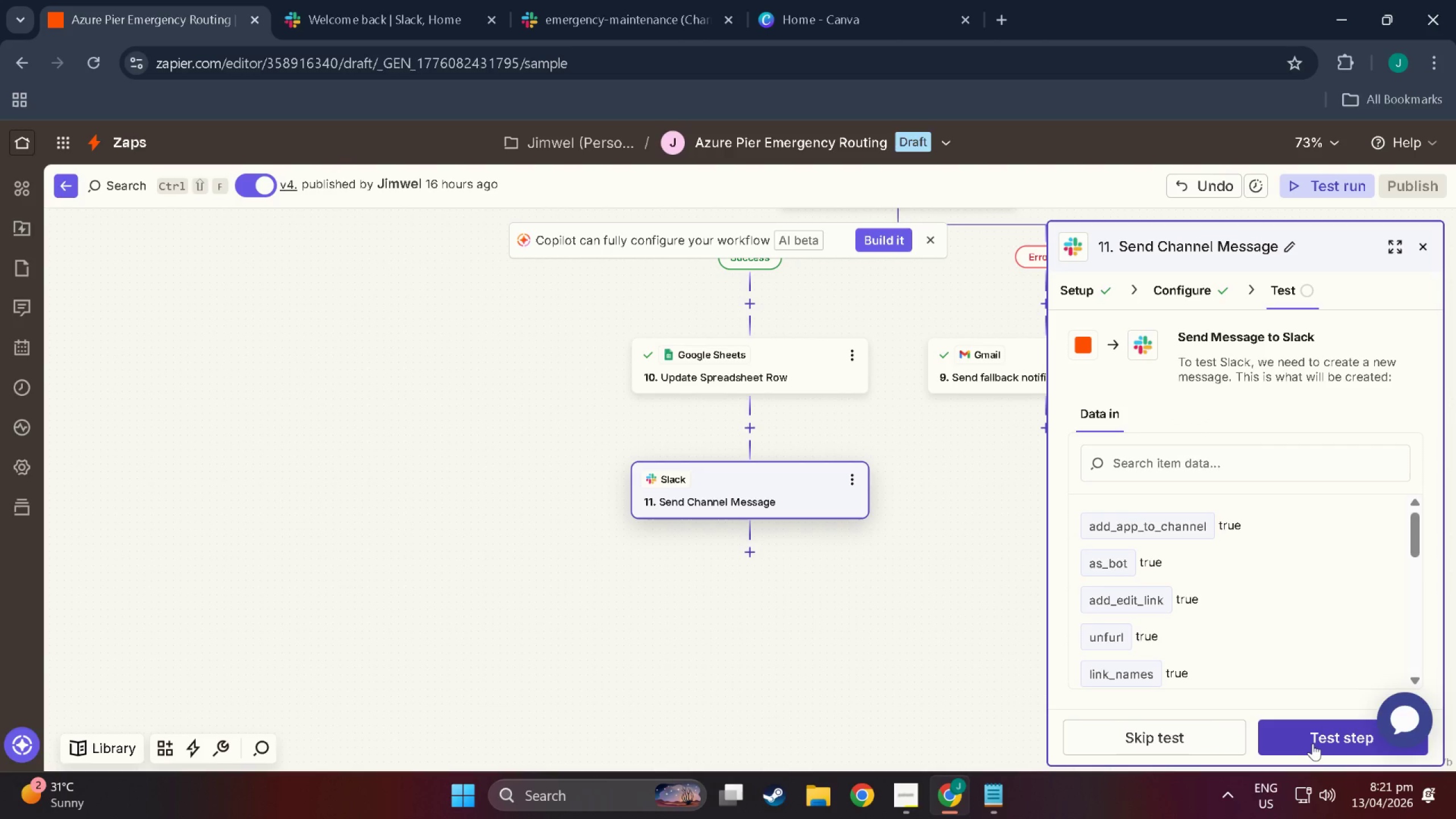 
left_click([1313, 743])
 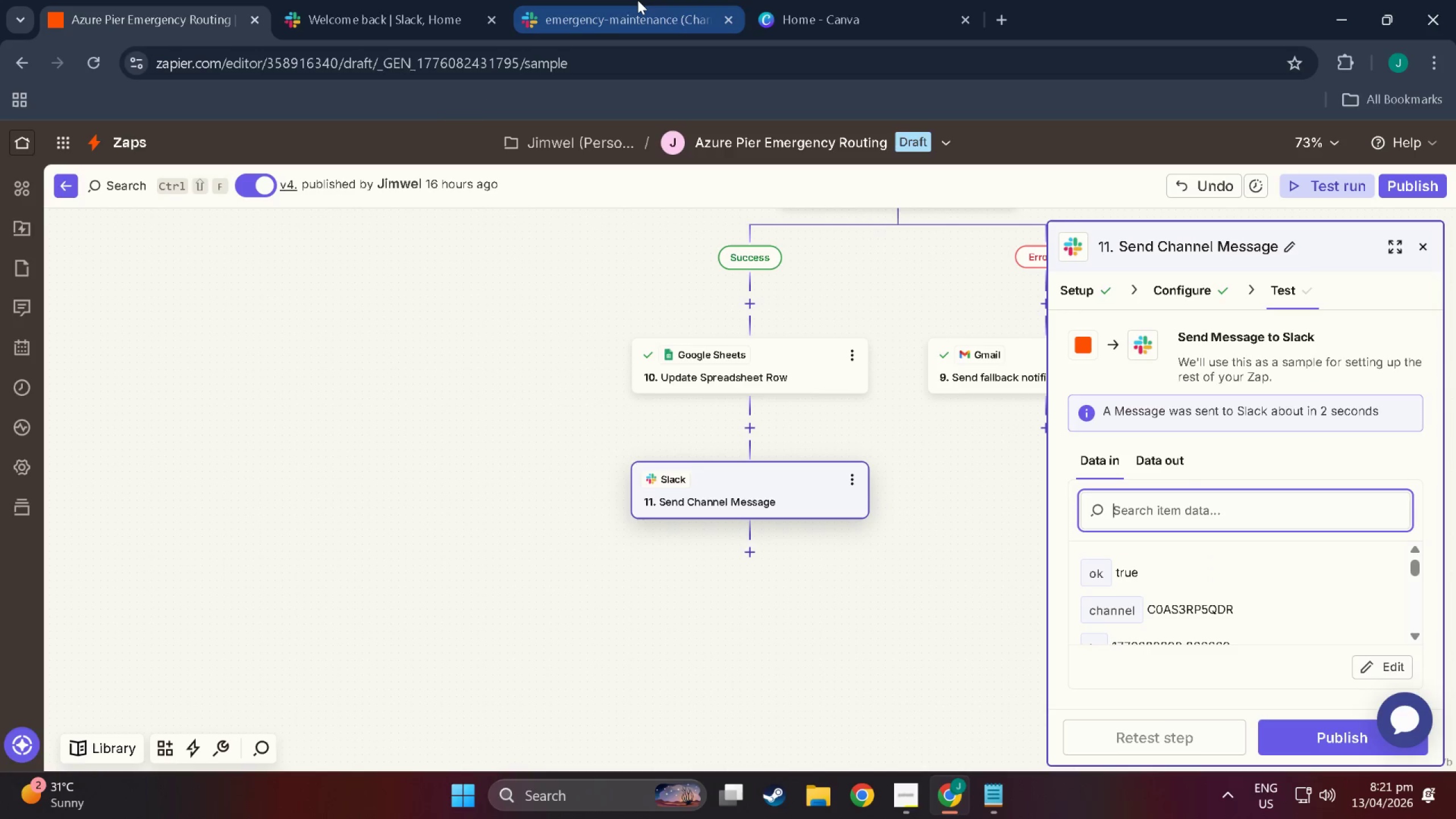 
left_click([350, 0])
 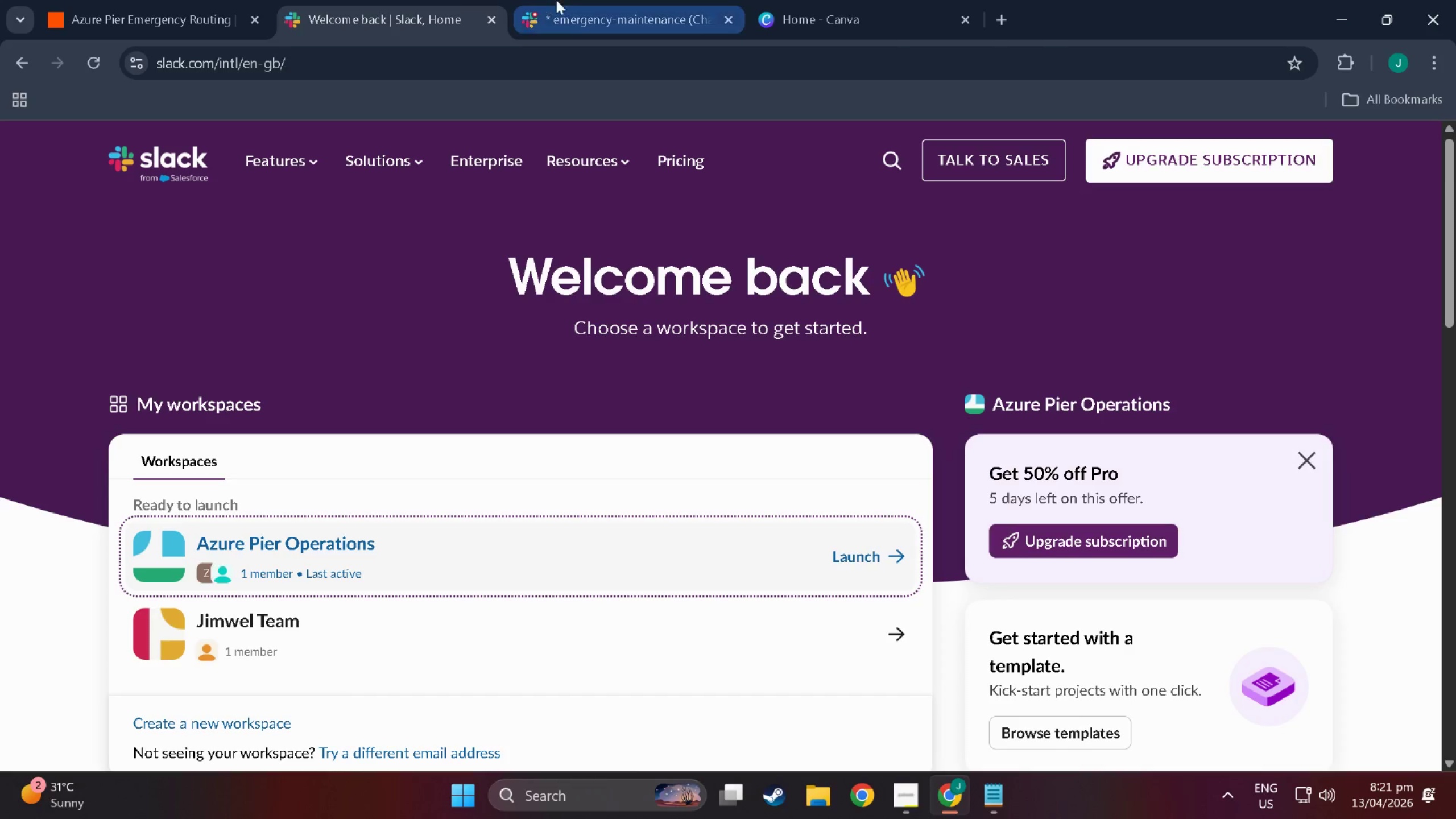 
left_click([564, 0])
 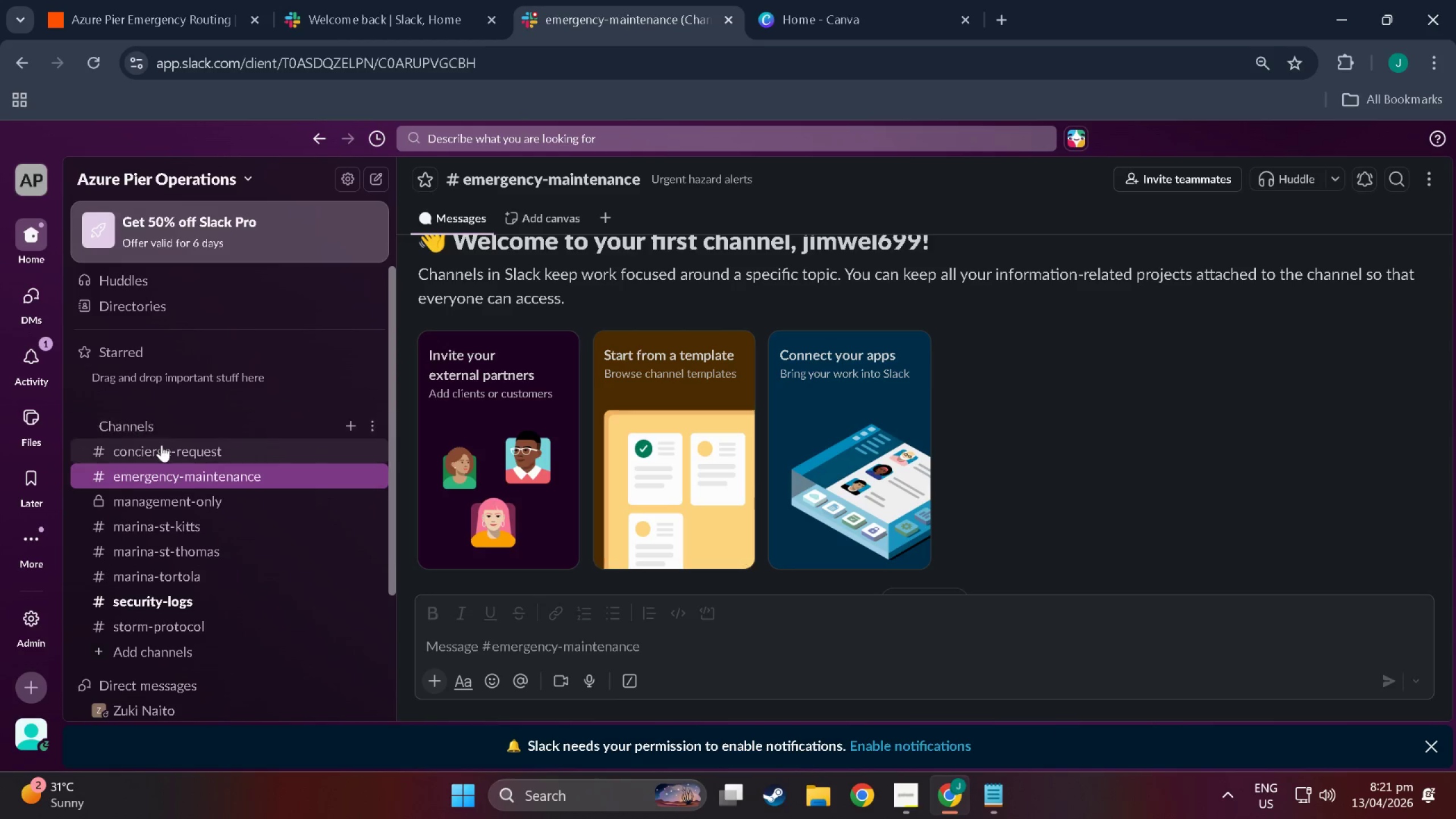 
scroll: coordinate [216, 505], scroll_direction: down, amount: 3.0
 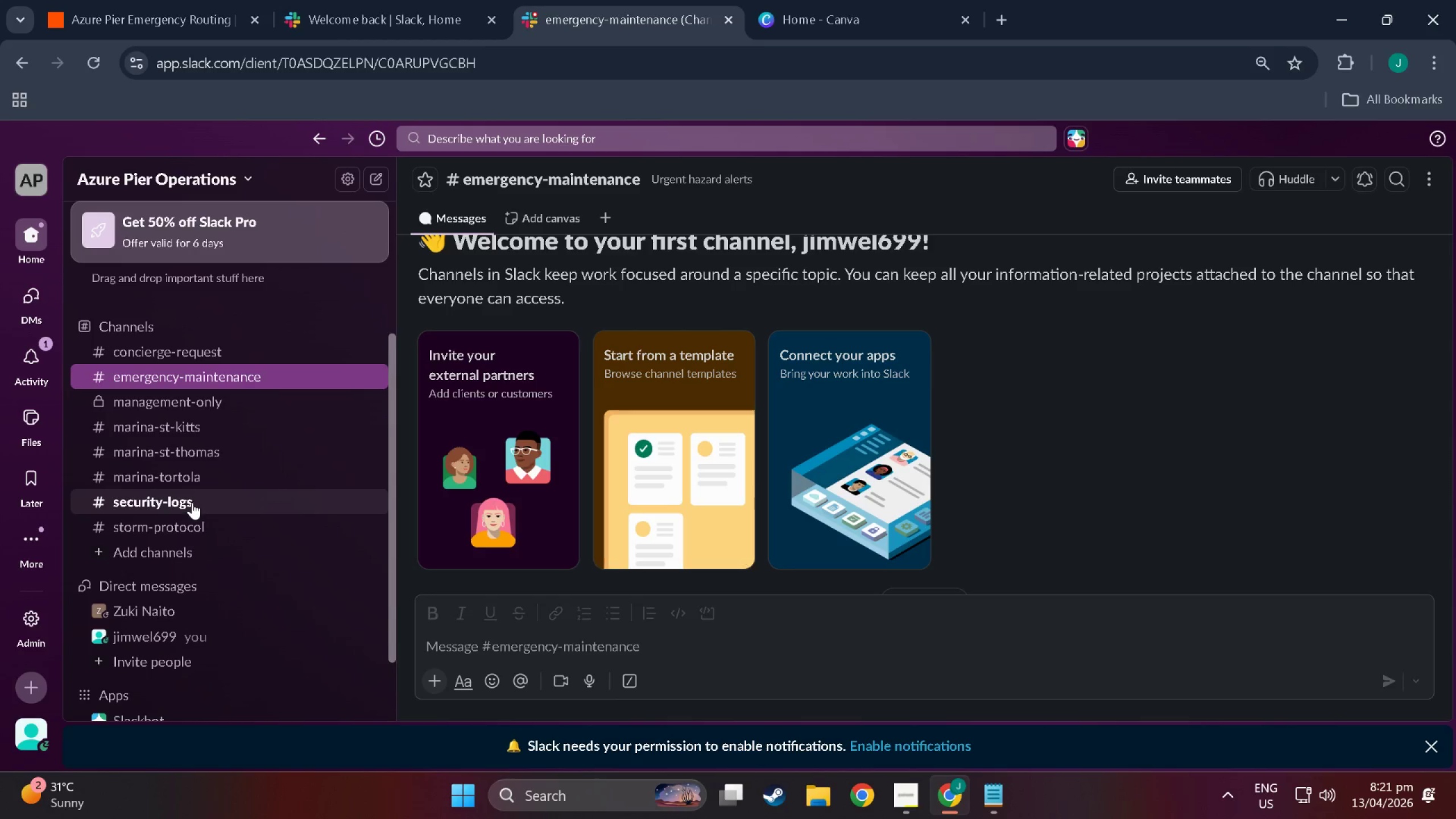 
left_click([192, 502])
 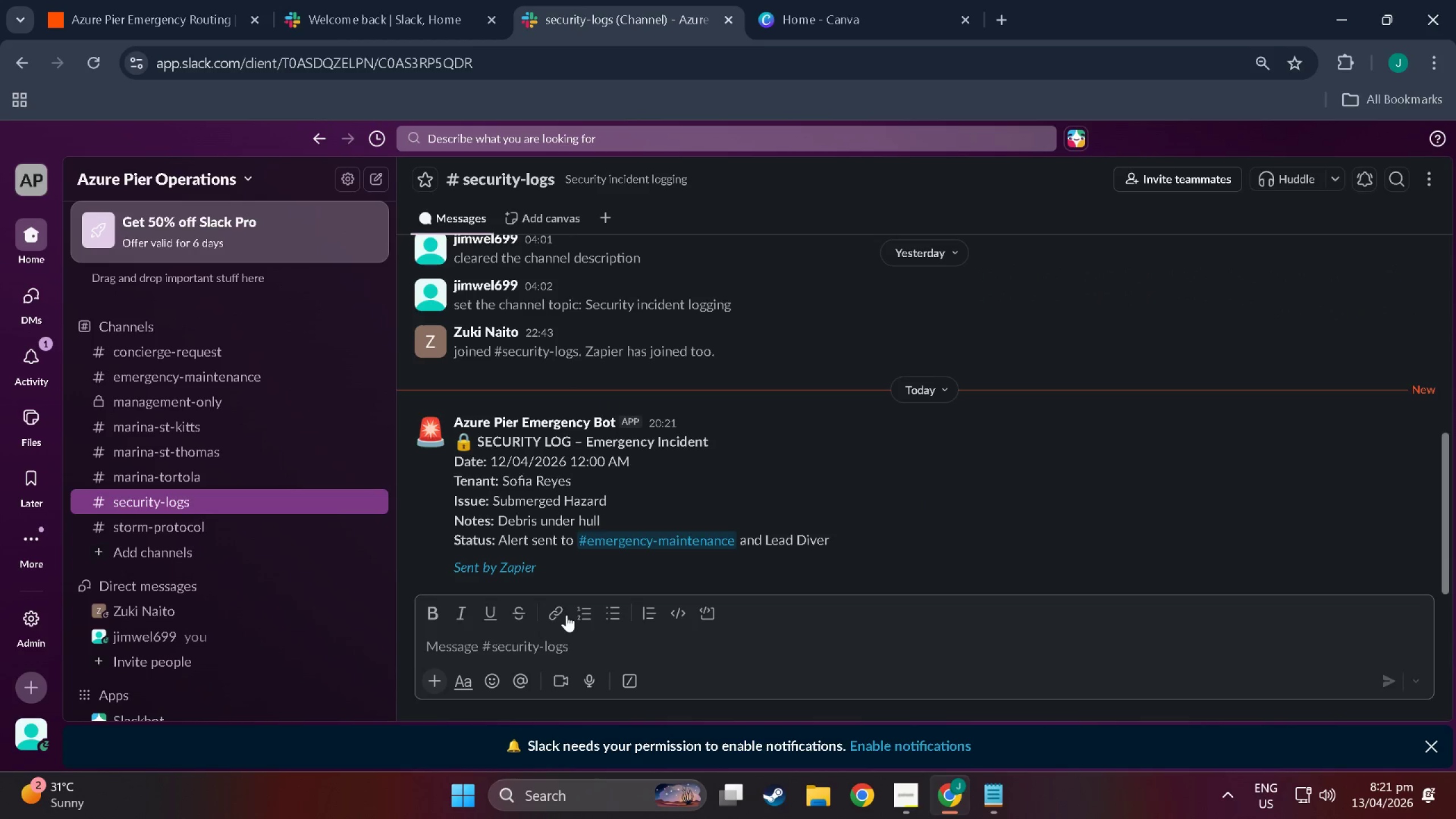 
scroll: coordinate [566, 582], scroll_direction: down, amount: 3.0
 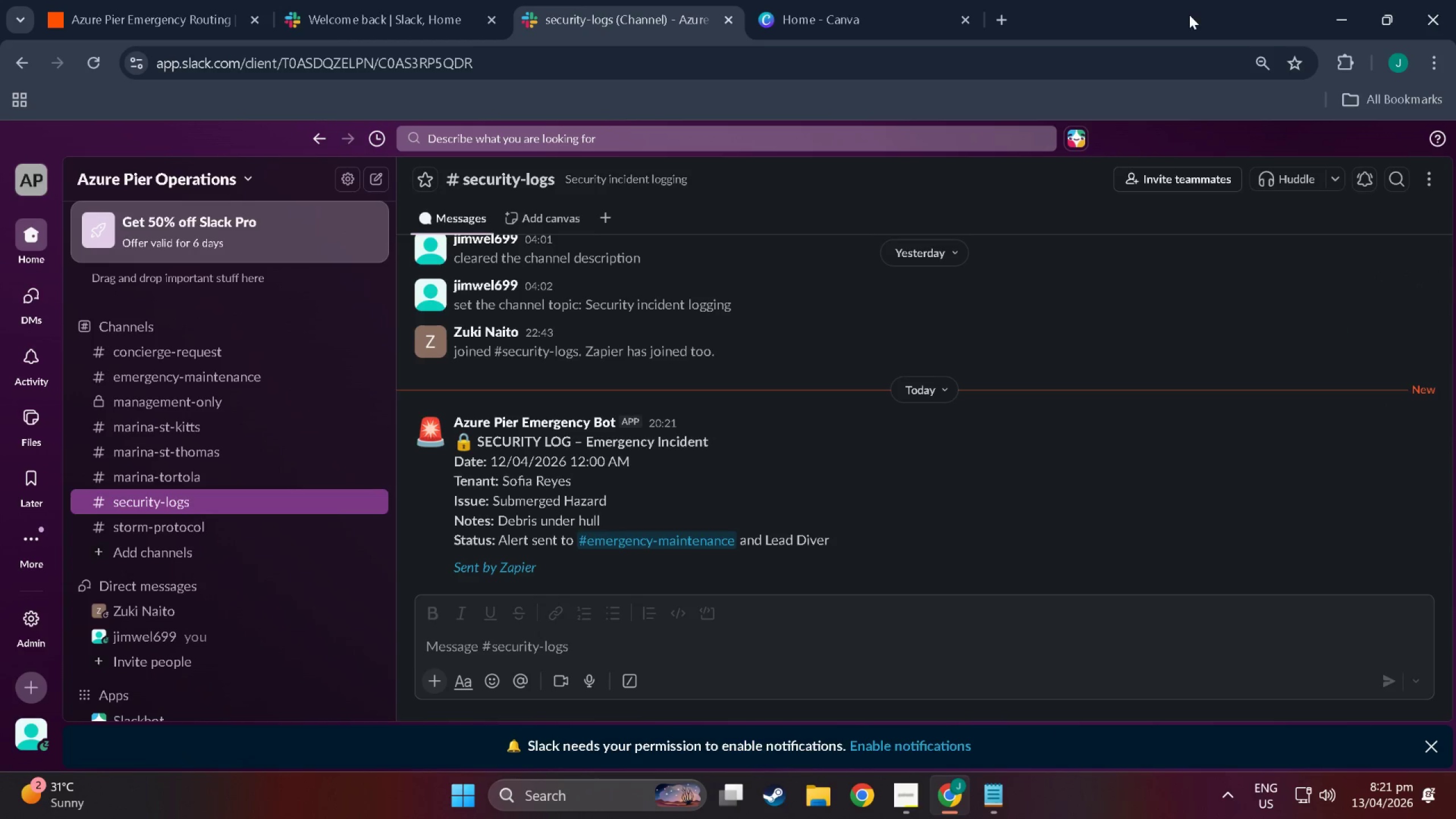 
wait(5.18)
 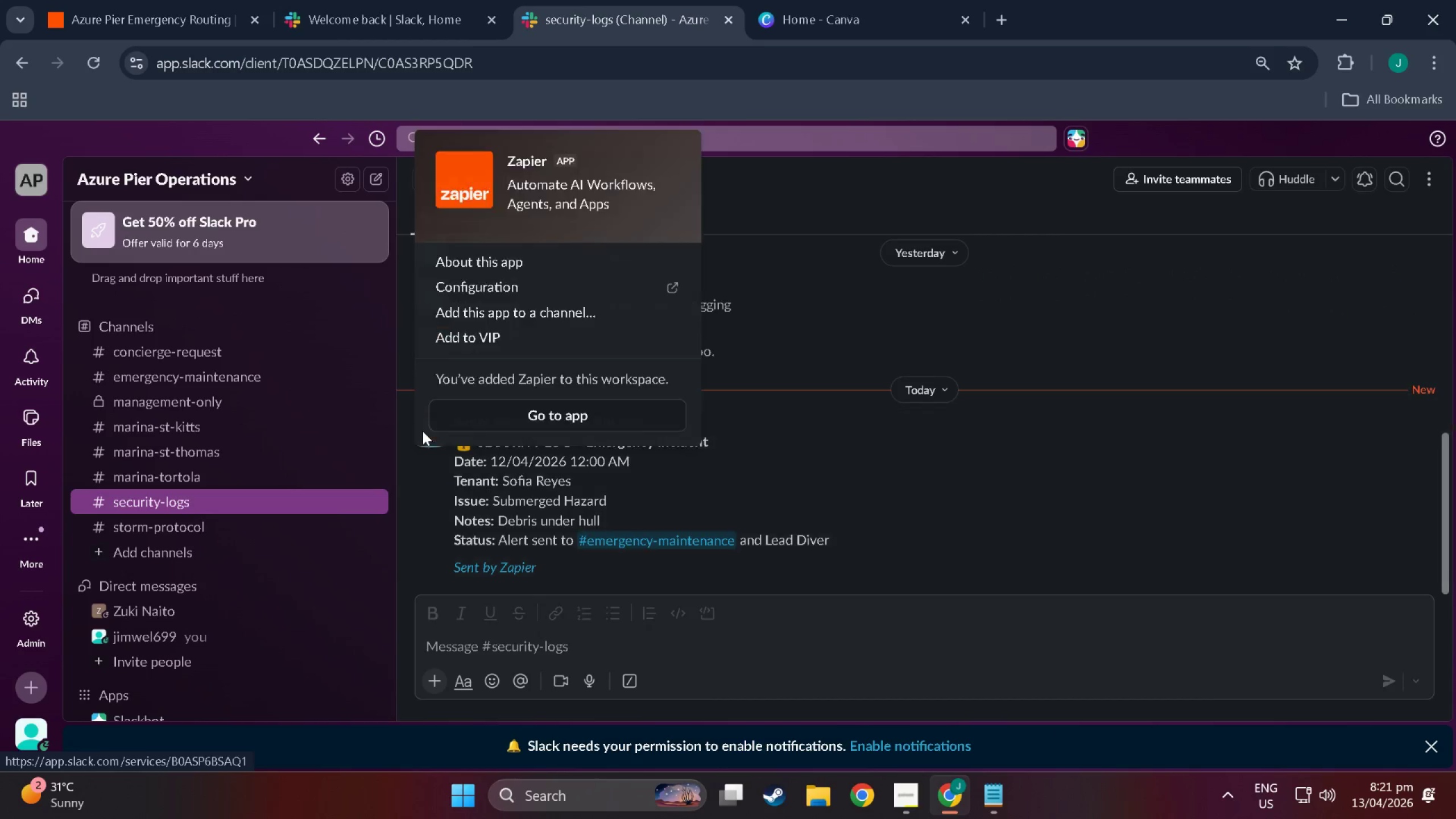 
key(Meta+MetaLeft)
 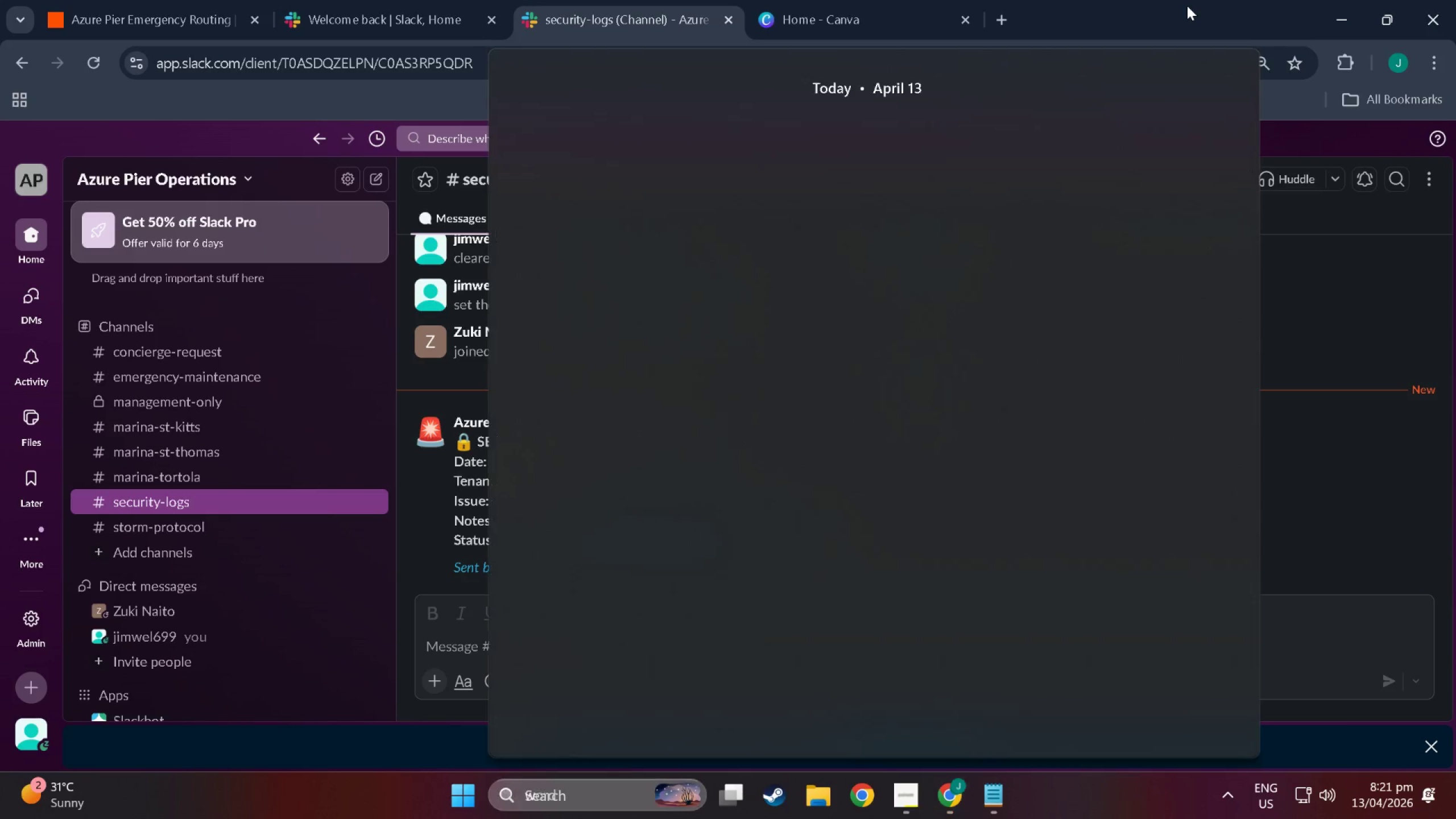 
key(Meta+S)
 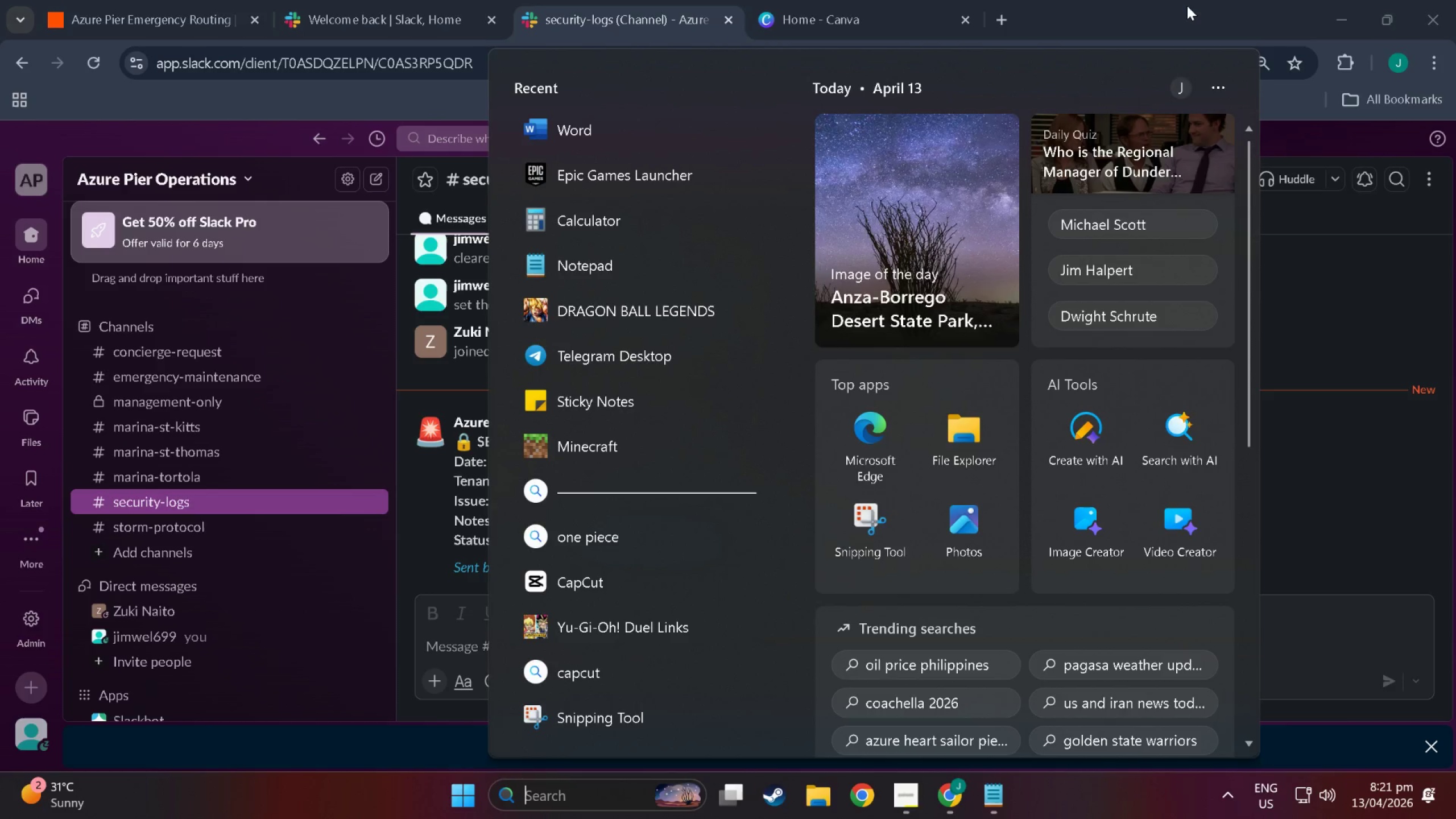 
key(Meta+Shift+ShiftLeft)
 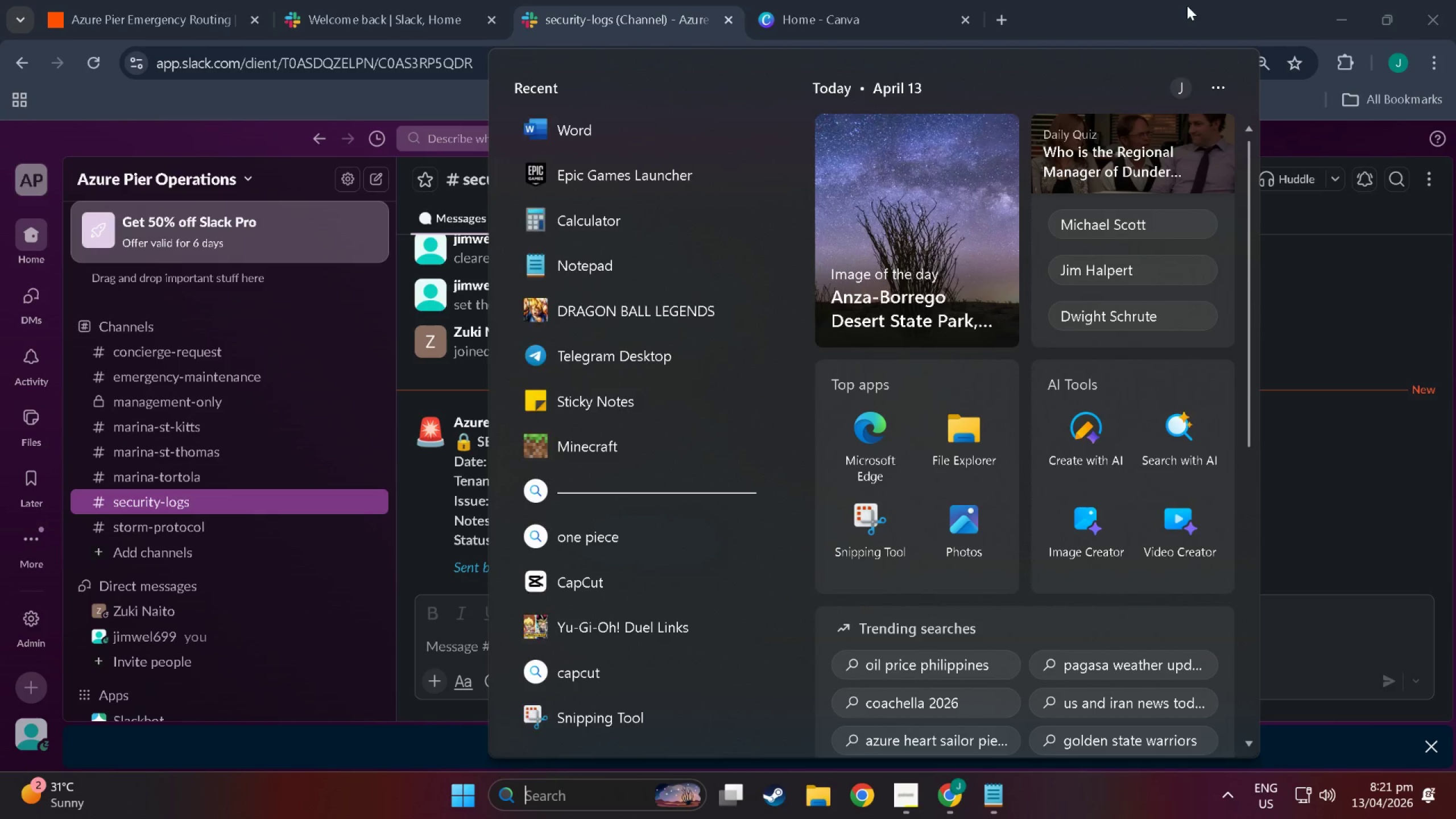 
left_click([1187, 6])
 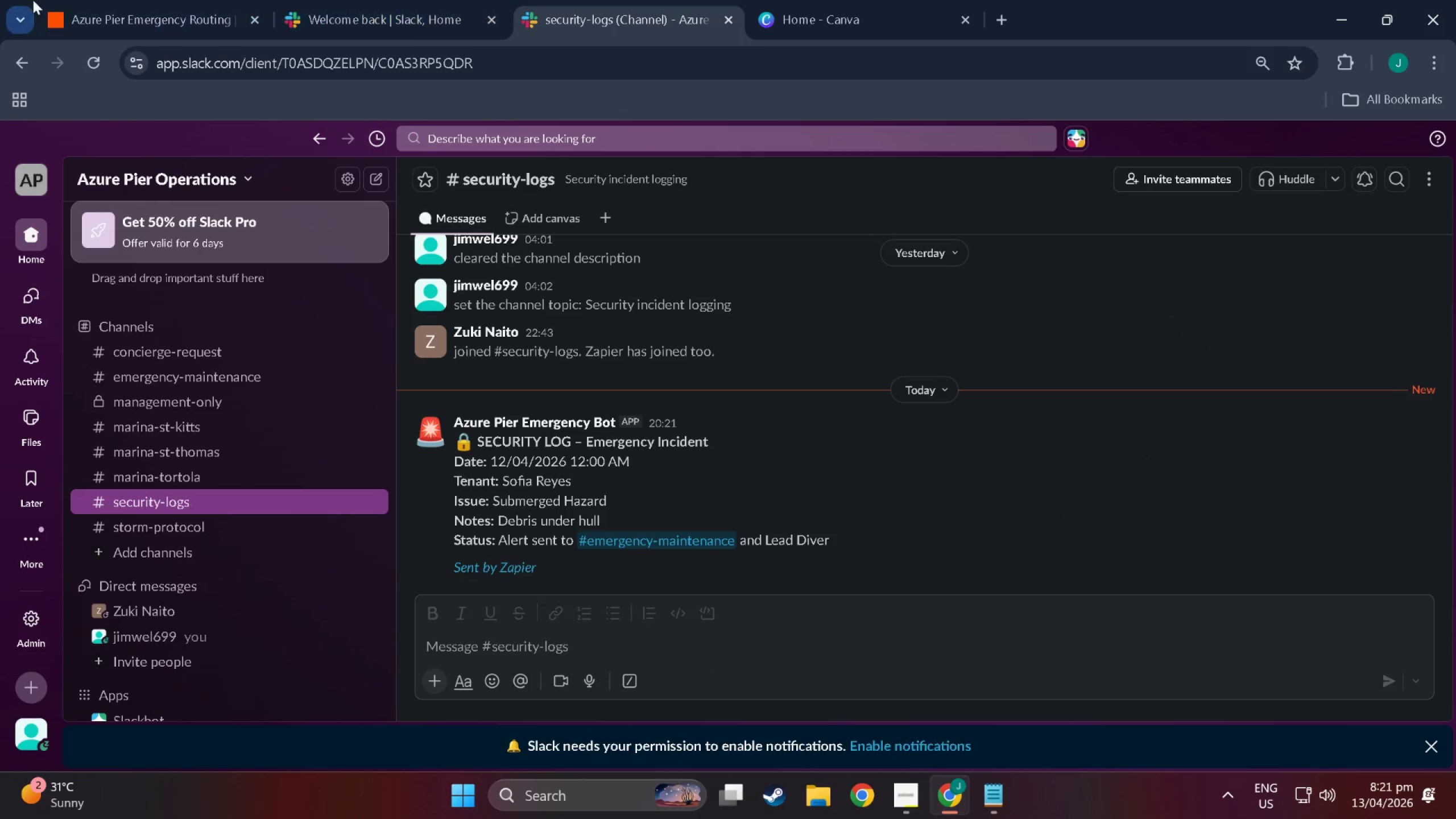 
left_click([112, 0])
 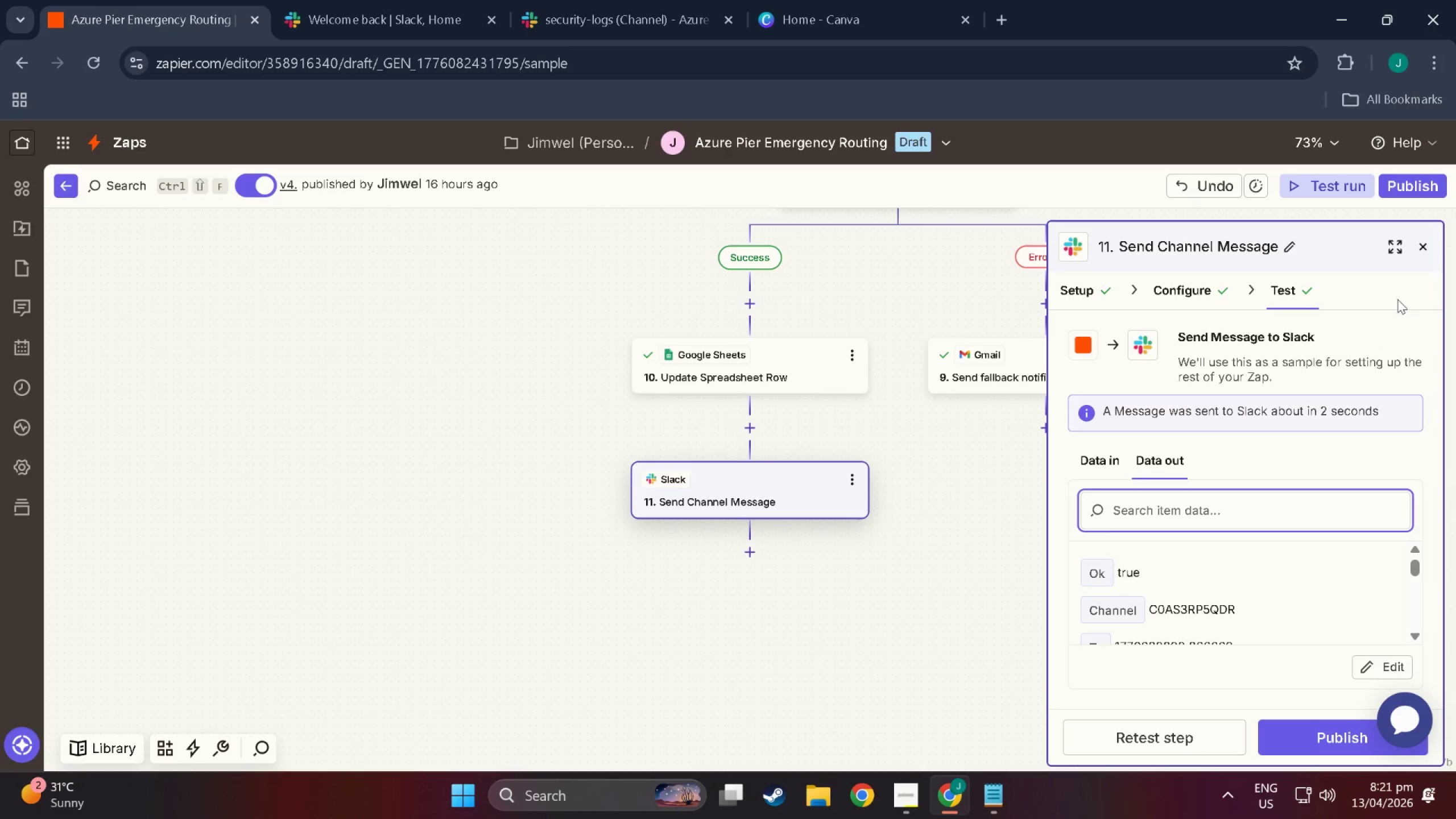 
left_click([1344, 737])
 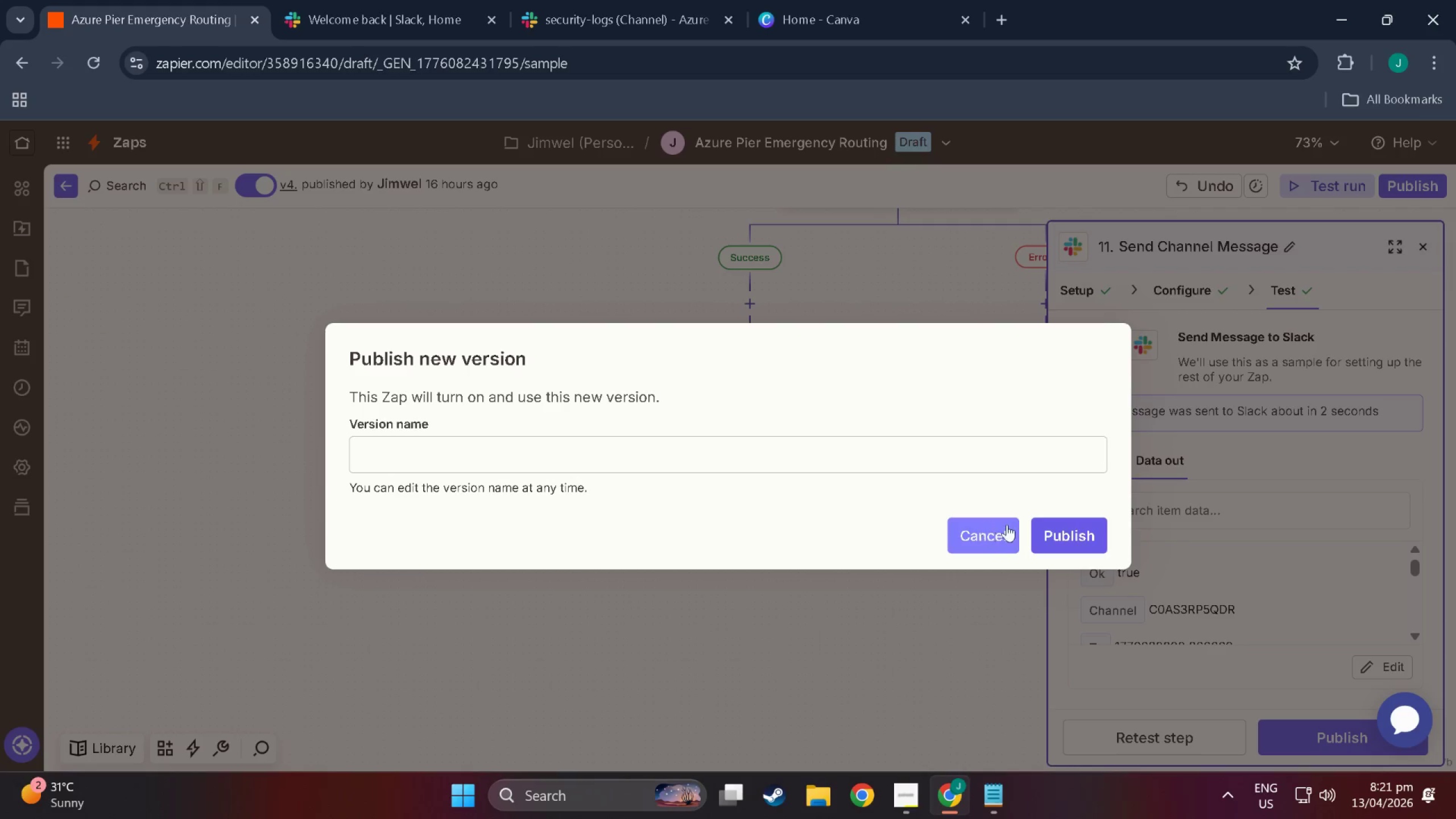 
left_click([1069, 529])
 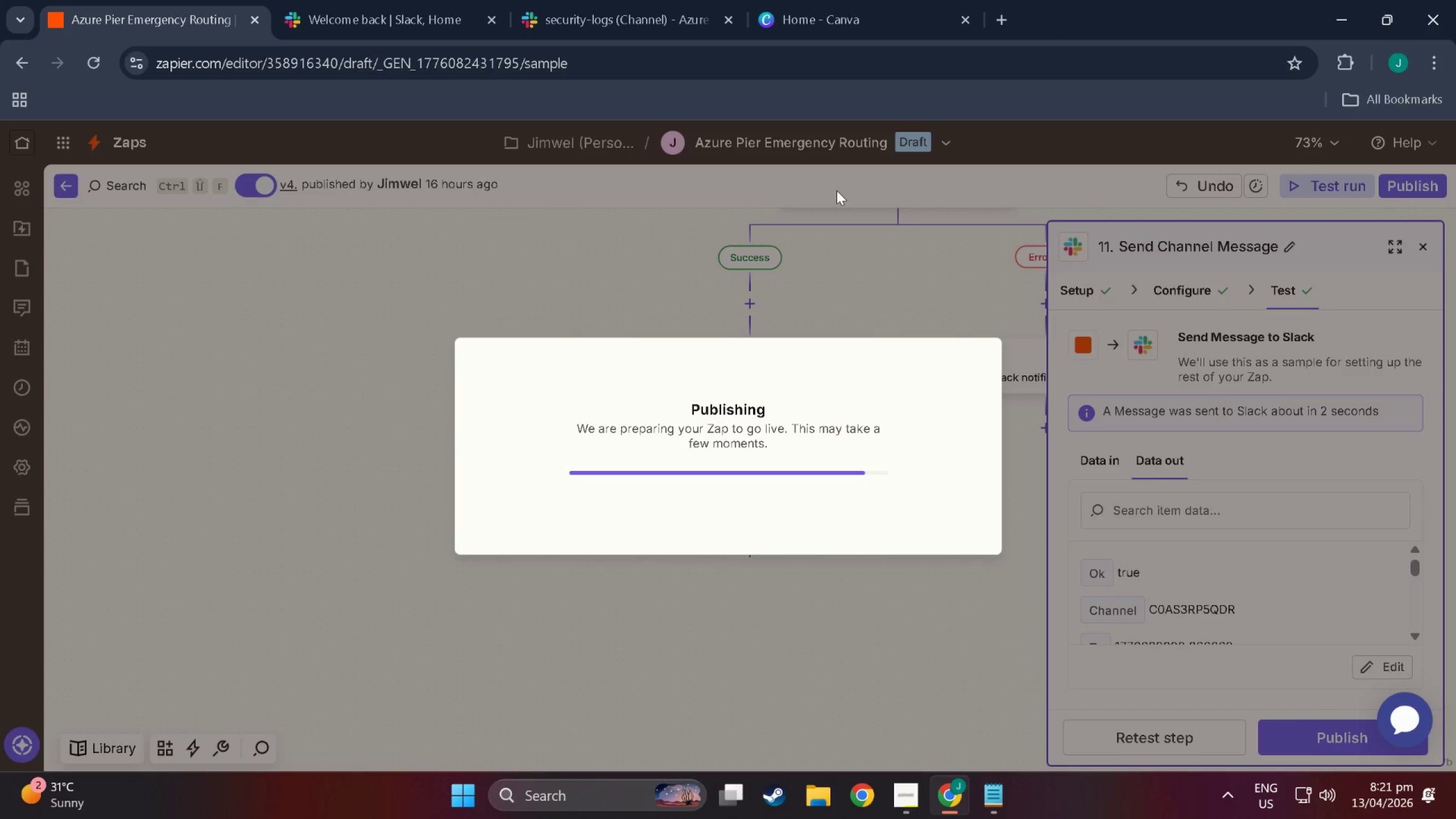 
wait(6.35)
 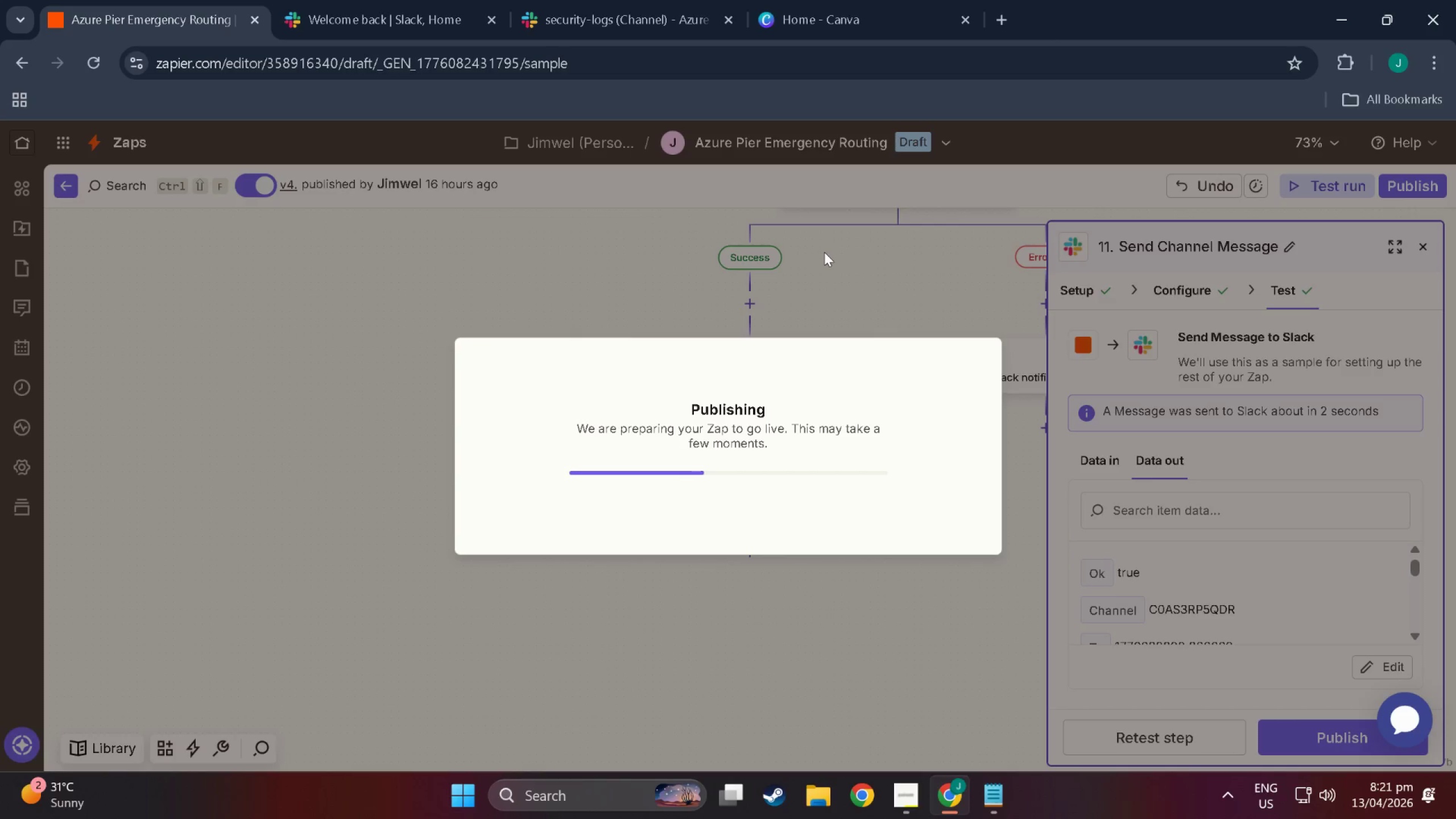 
mouse_move([948, 140])
 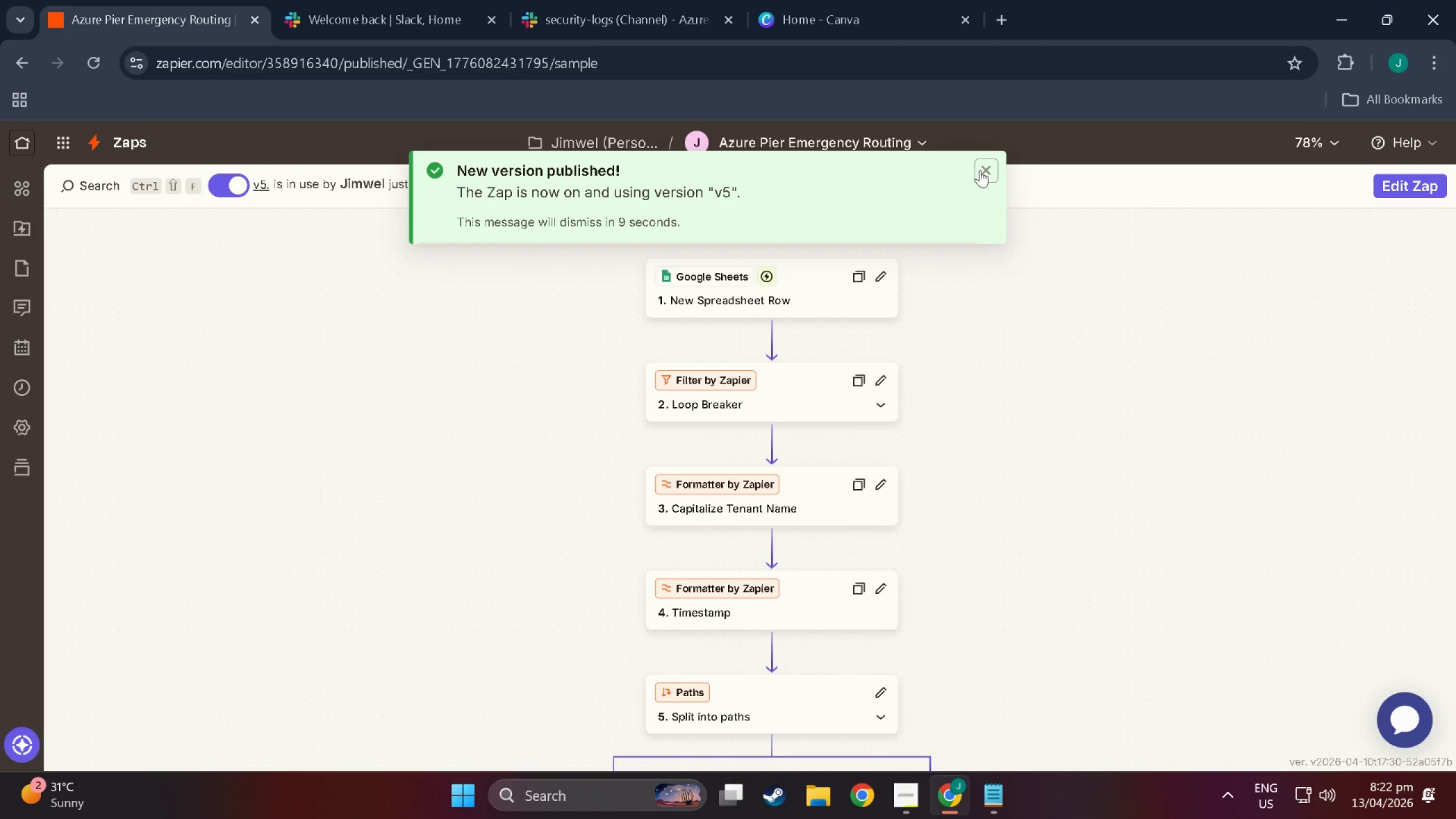 
left_click([981, 170])
 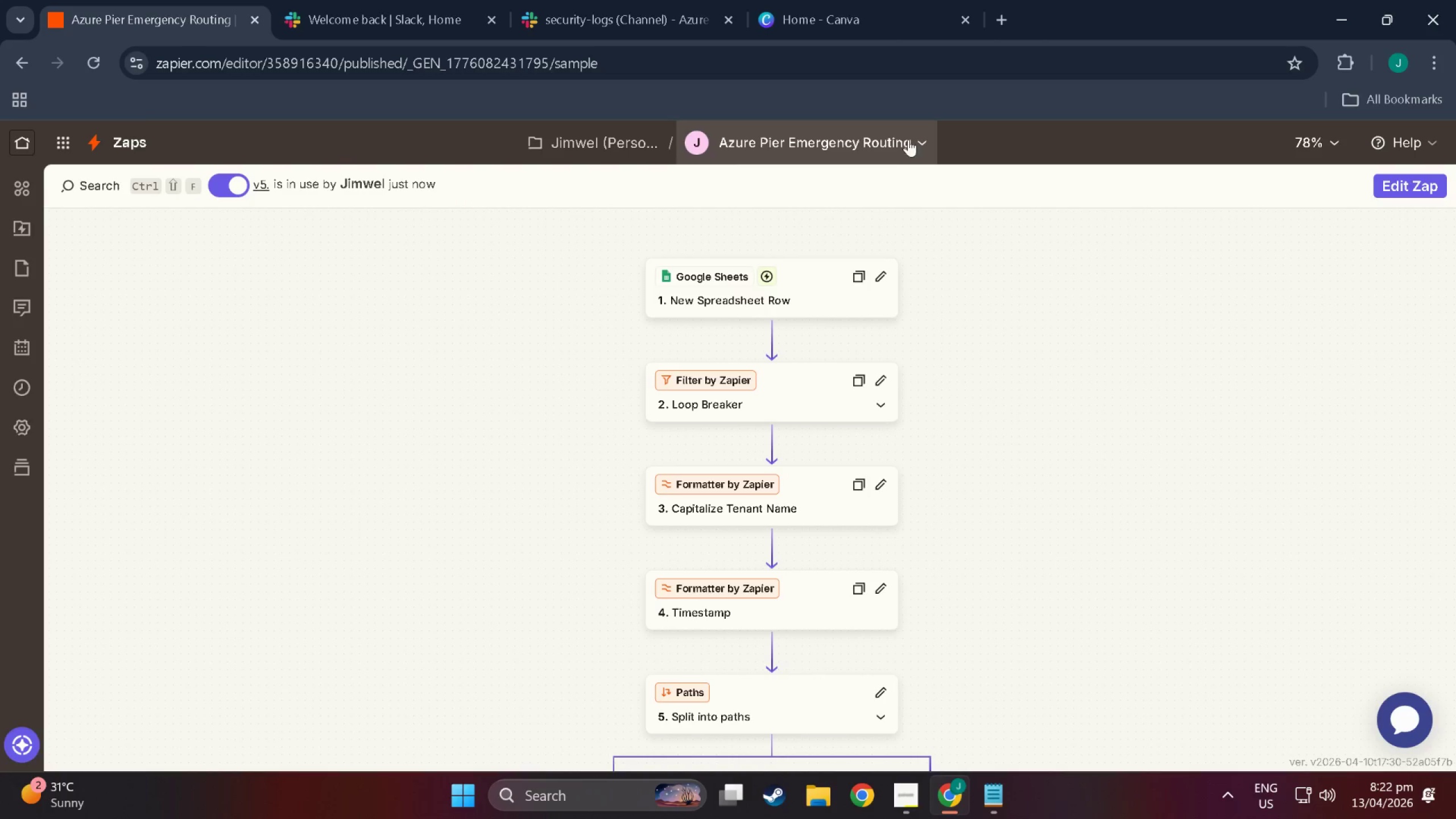 
left_click([903, 136])
 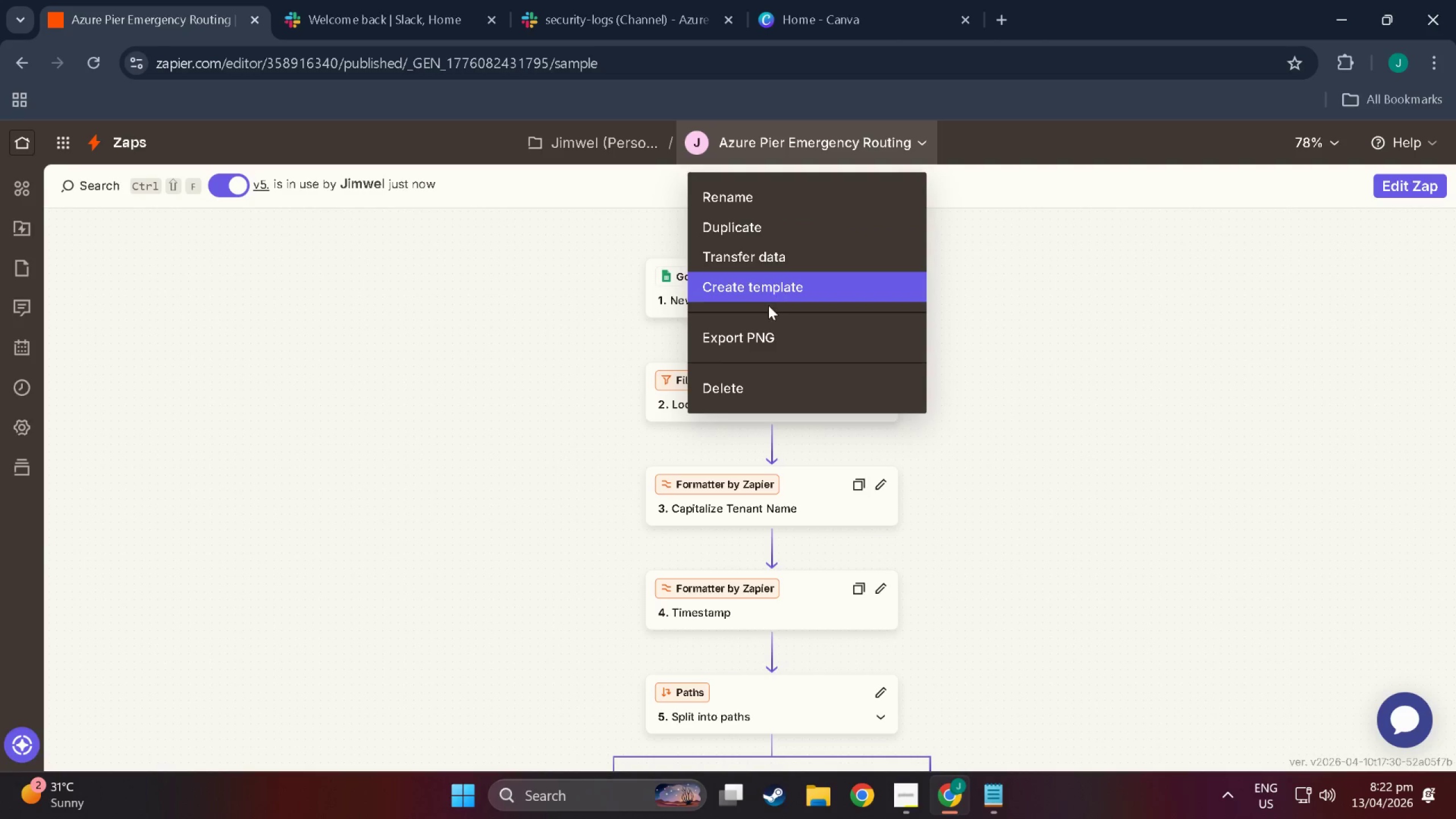 
left_click([770, 287])
 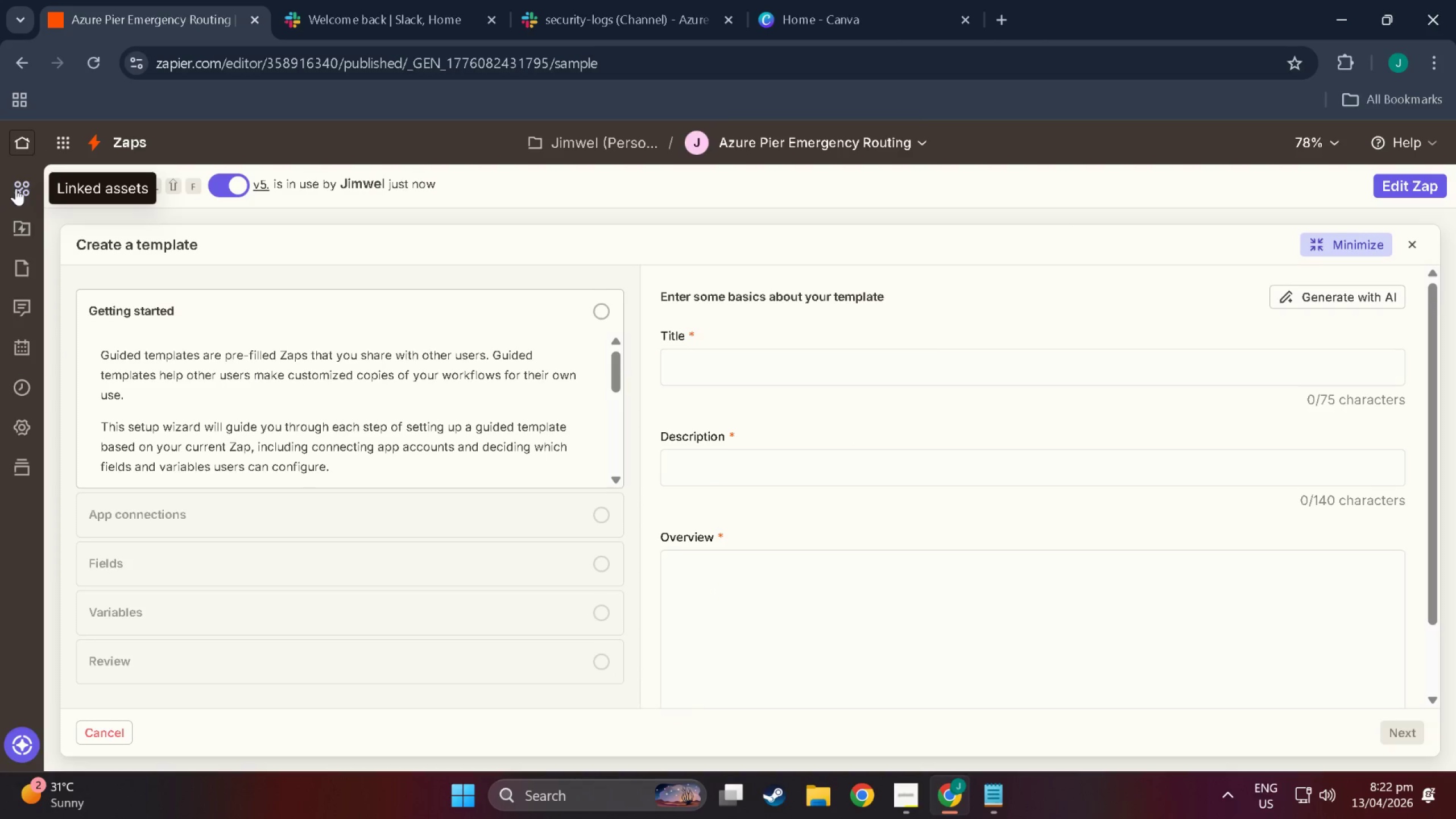 
wait(7.2)
 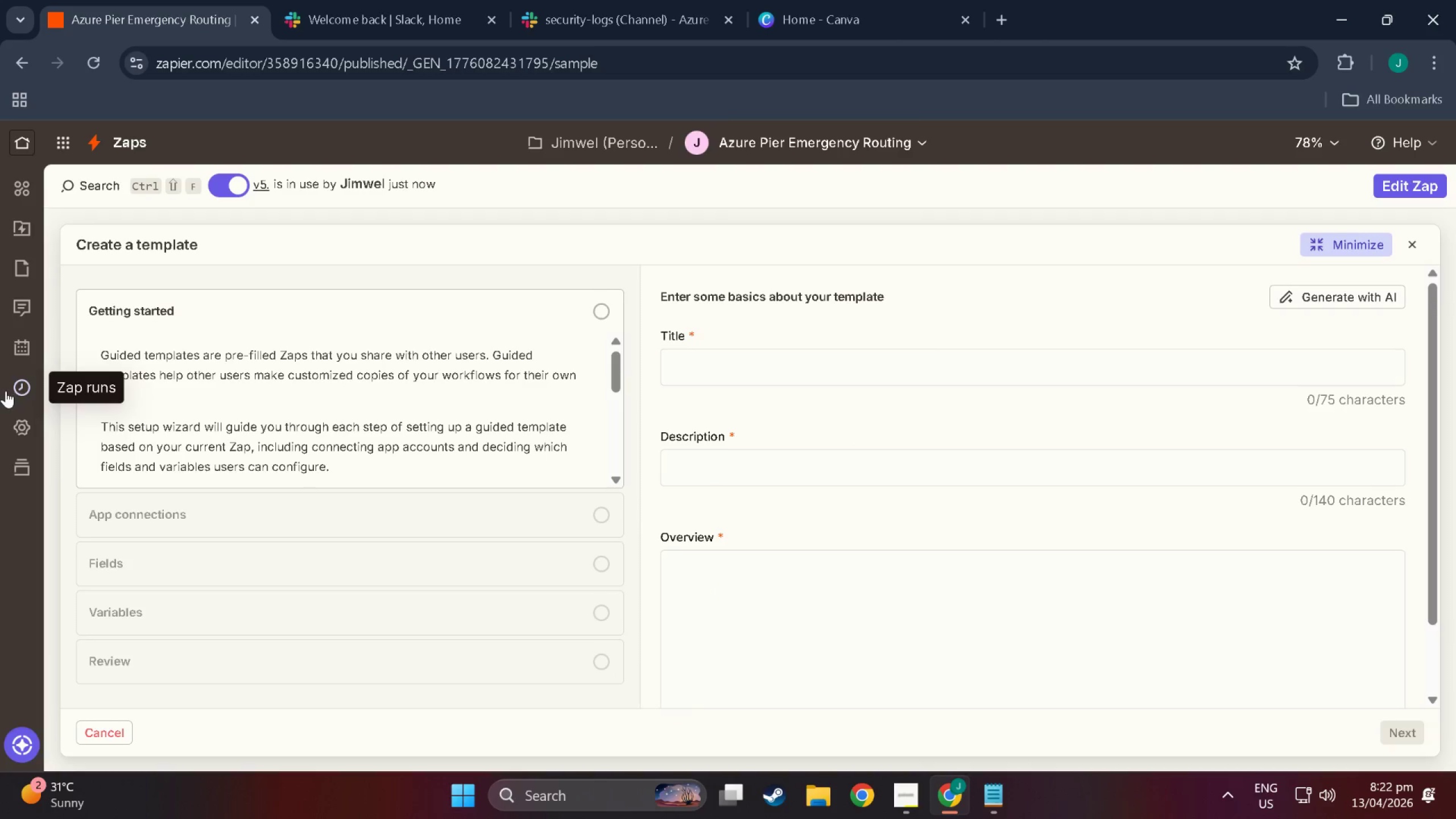 
left_click([133, 149])
 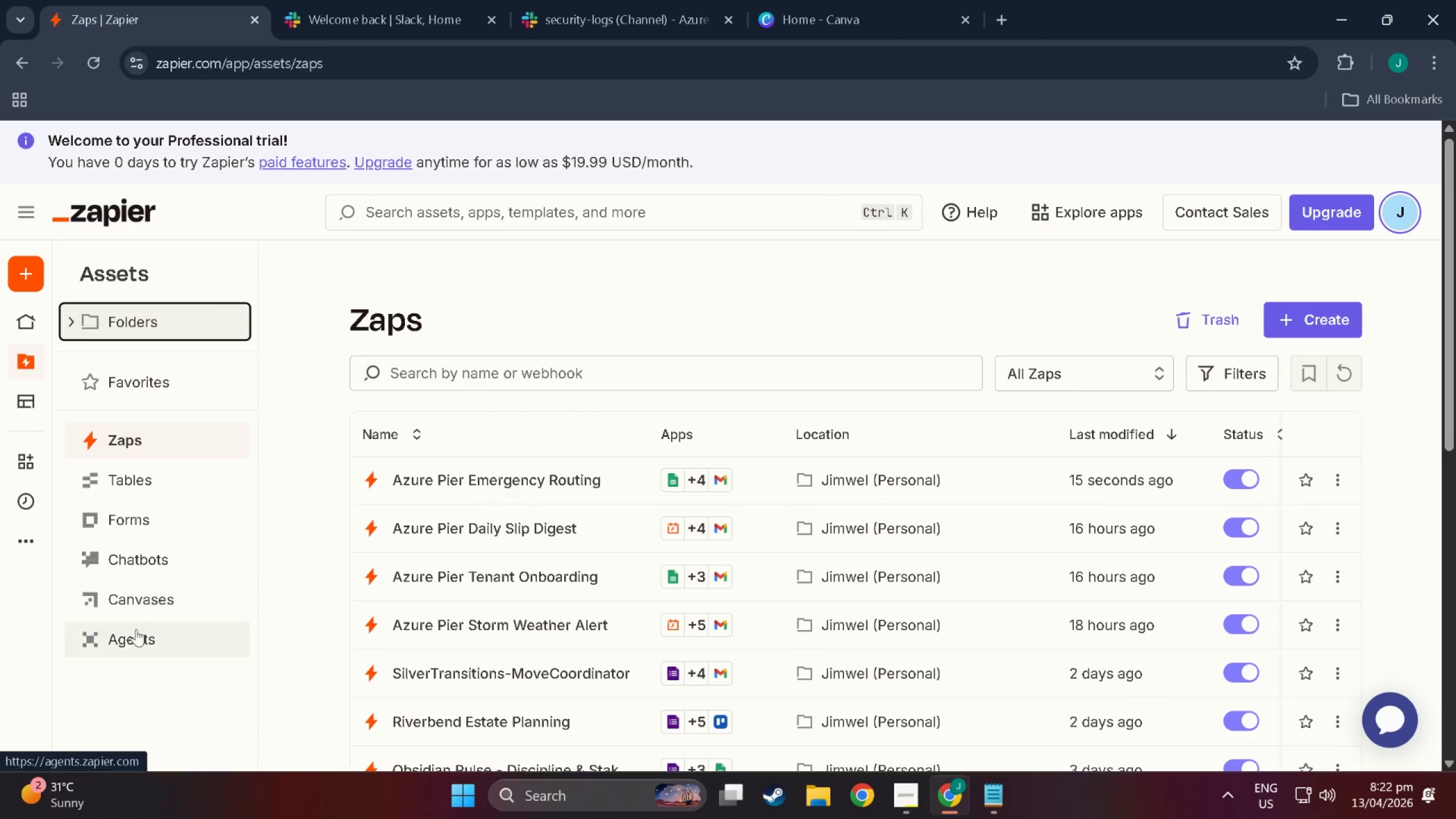 
wait(6.2)
 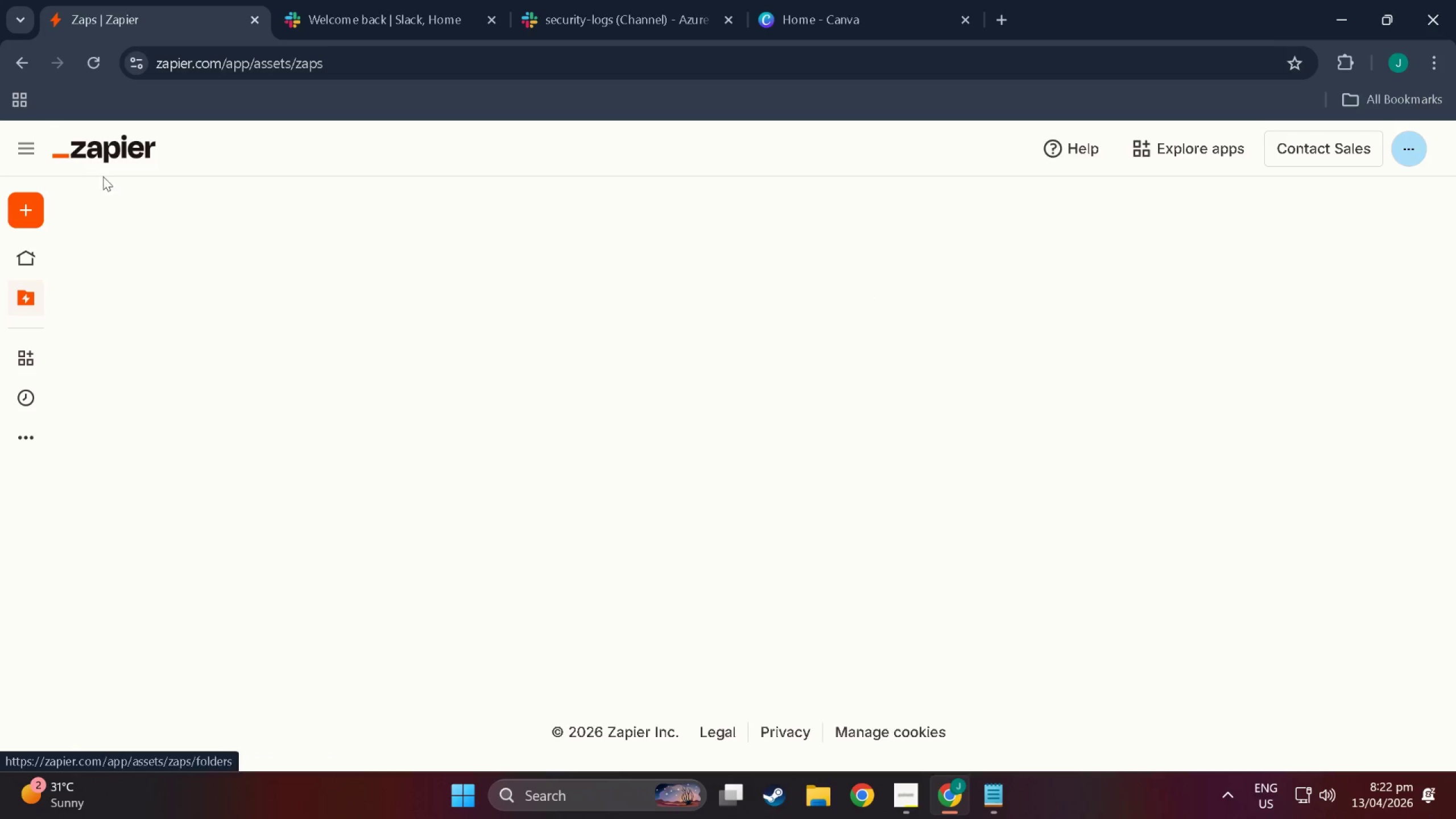 
left_click([130, 441])
 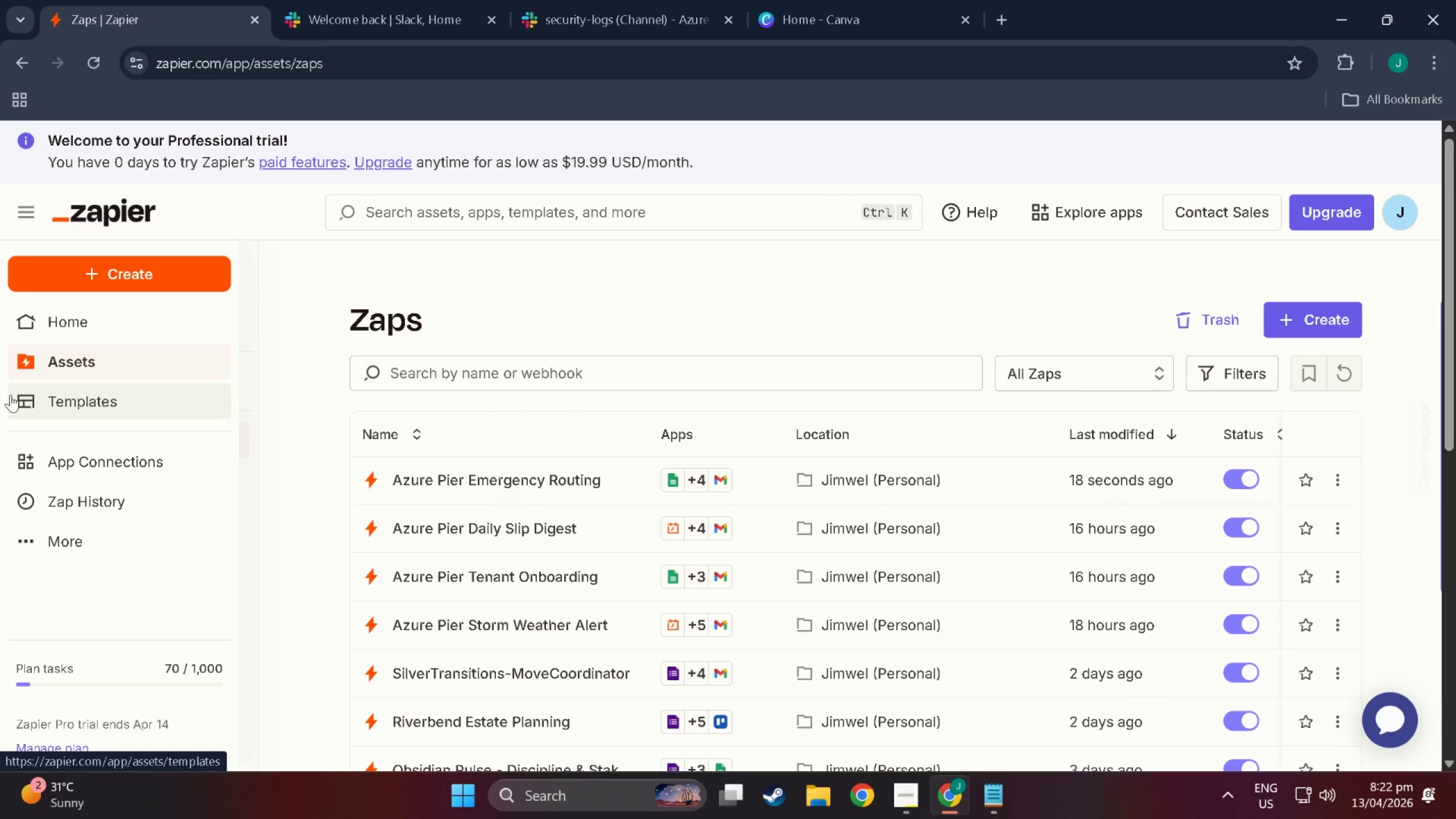 
left_click([77, 407])
 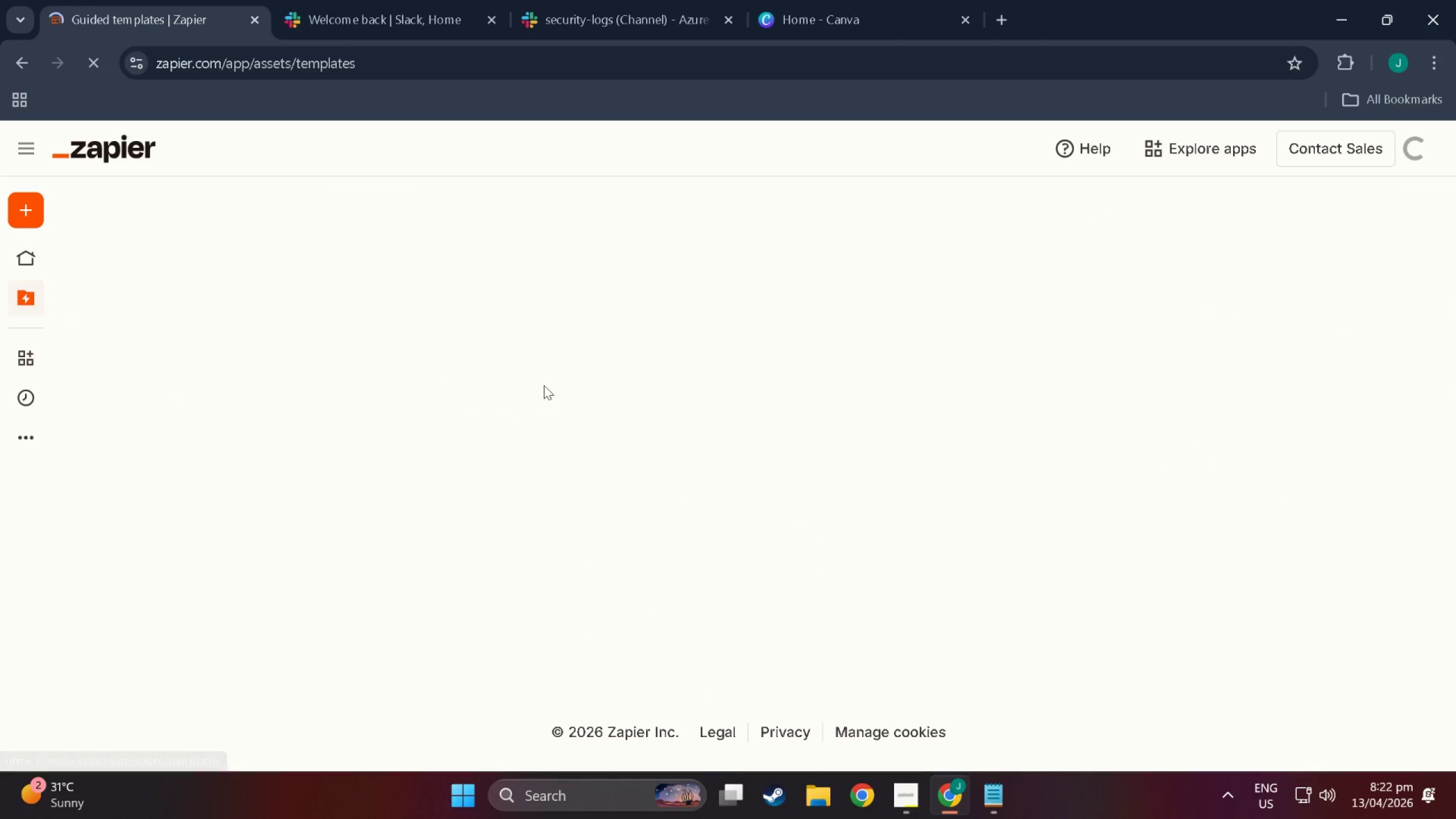 
mouse_move([687, 390])
 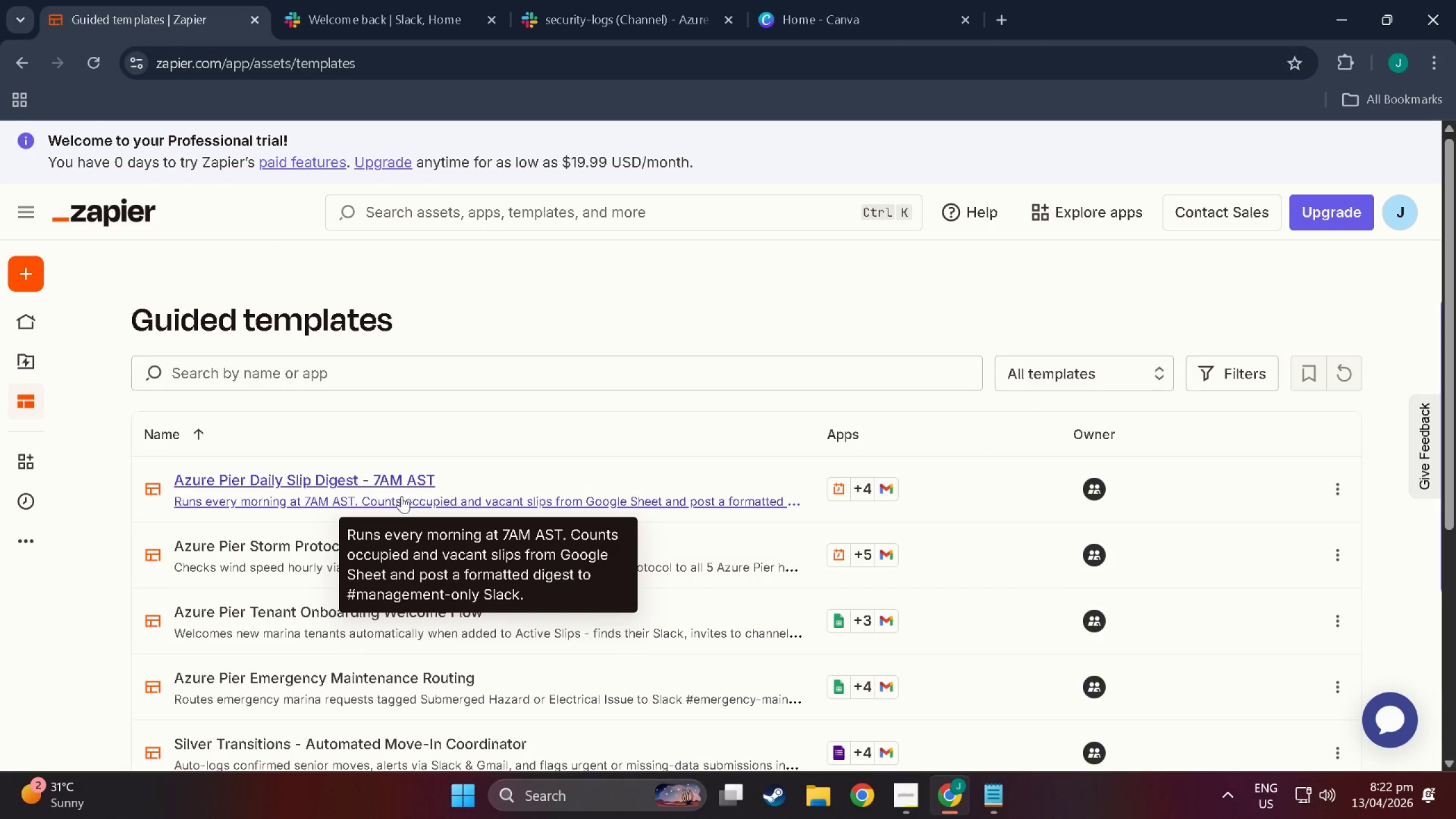 
scroll: coordinate [331, 588], scroll_direction: down, amount: 4.0
 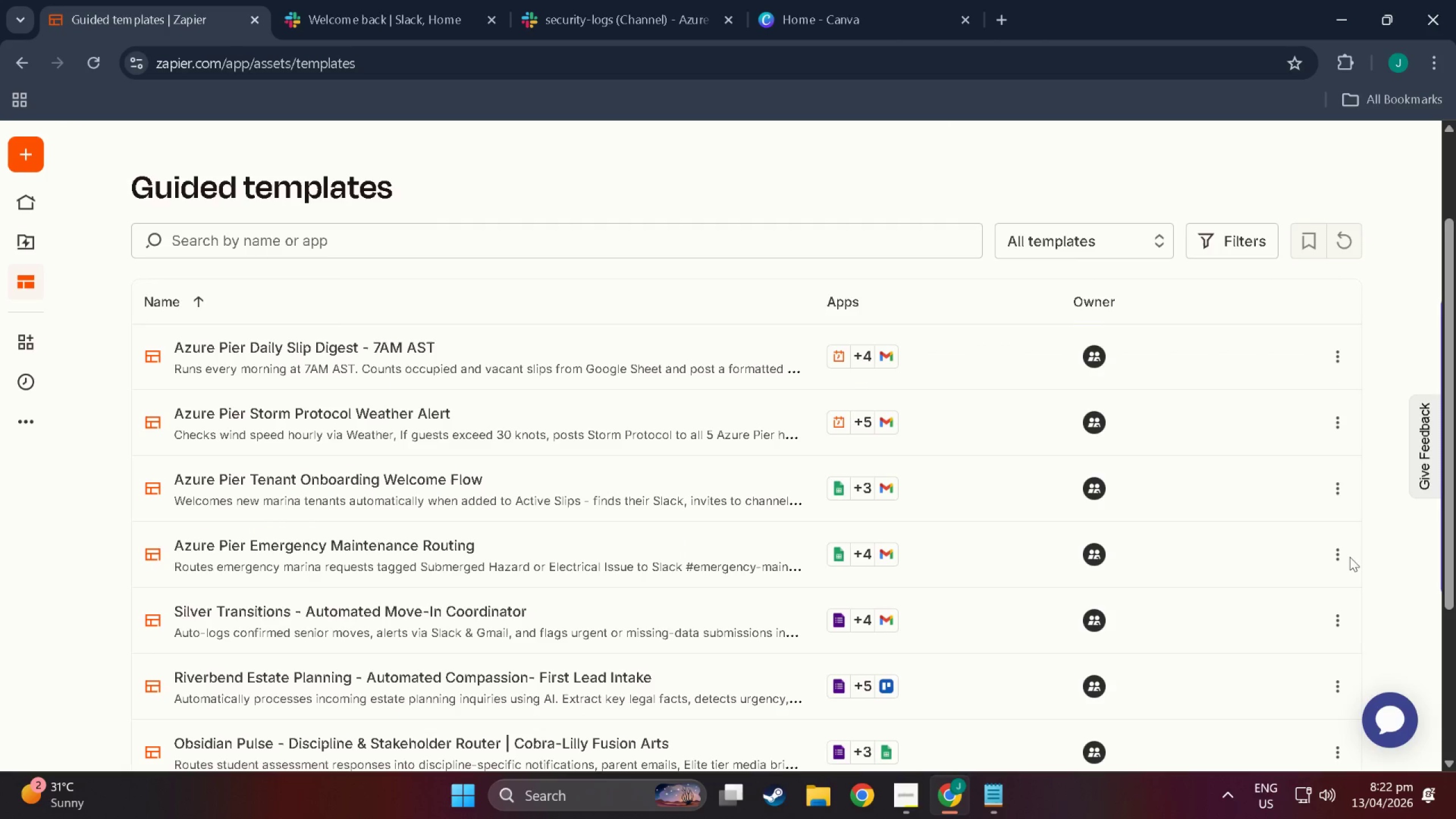 
left_click([1335, 555])
 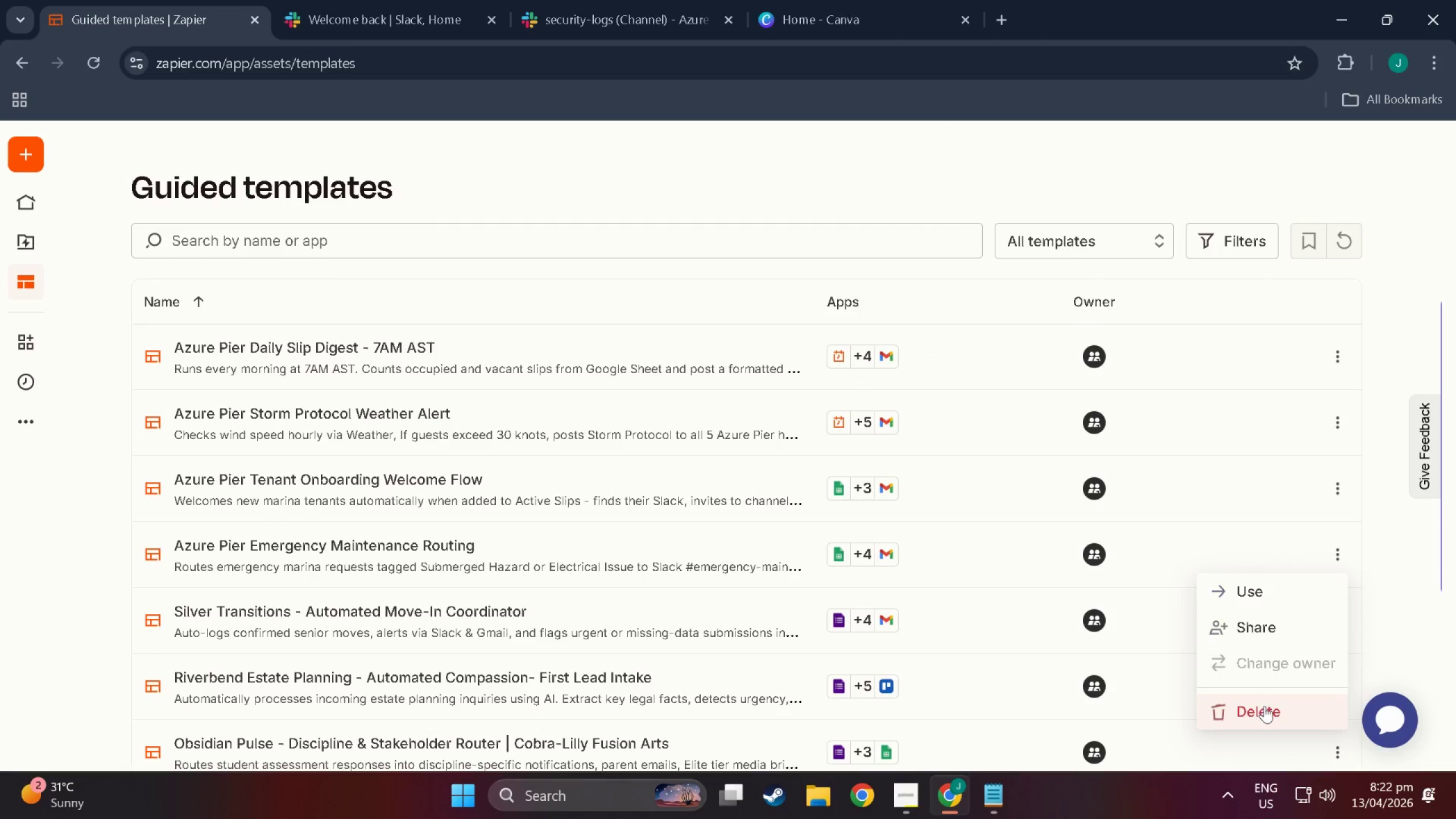 
left_click([1264, 708])
 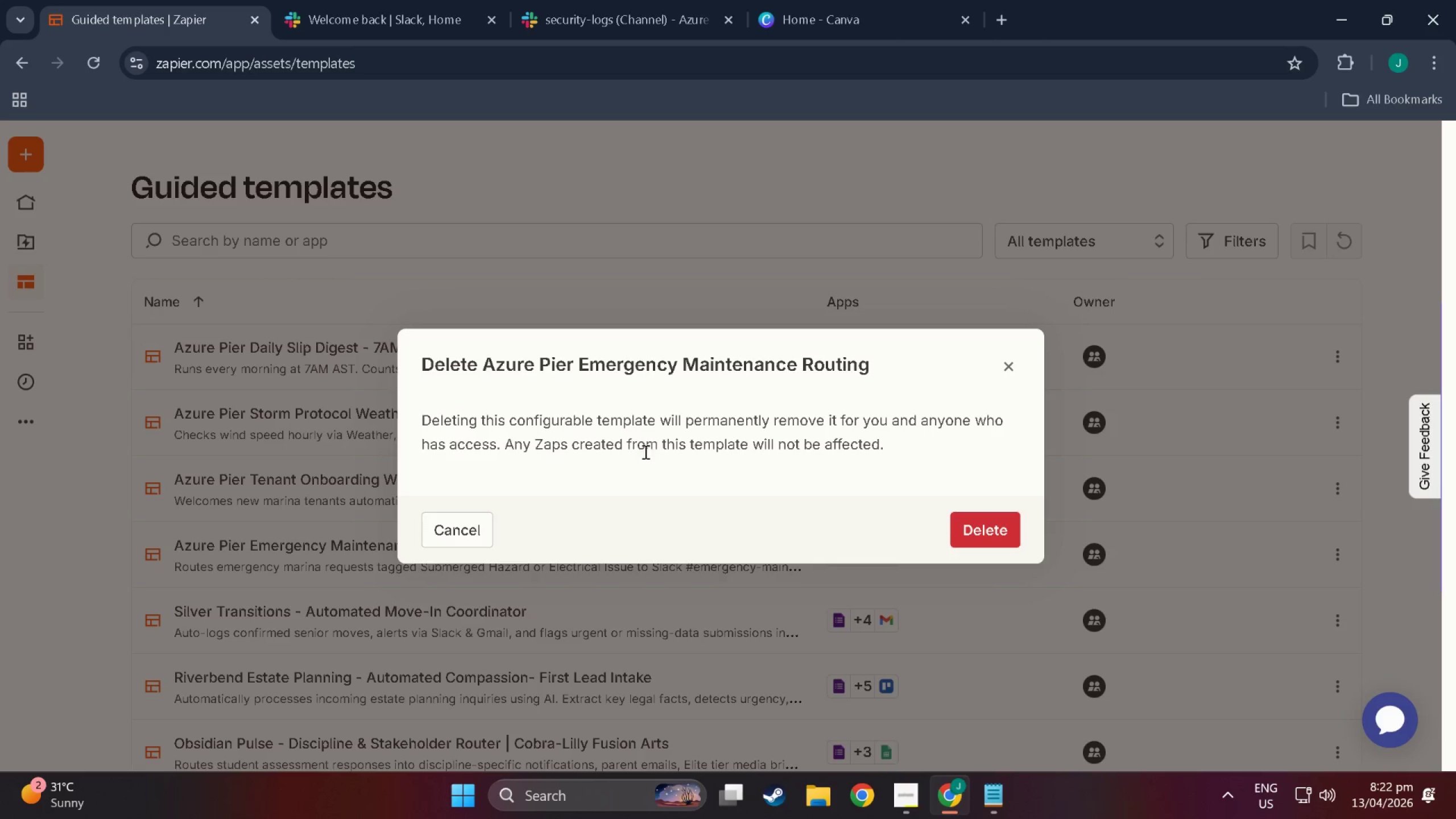 
wait(7.66)
 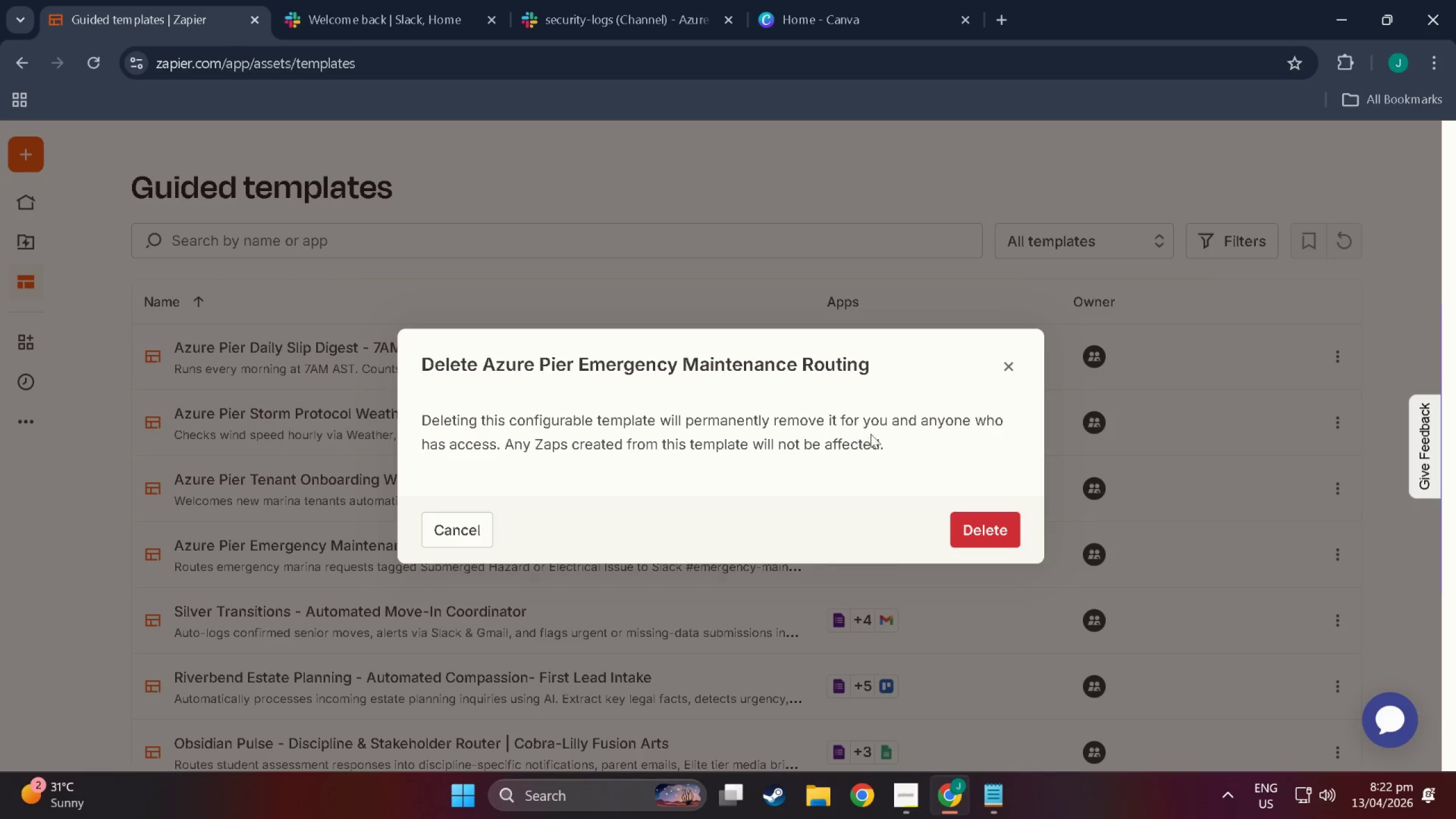 
left_click([971, 532])
 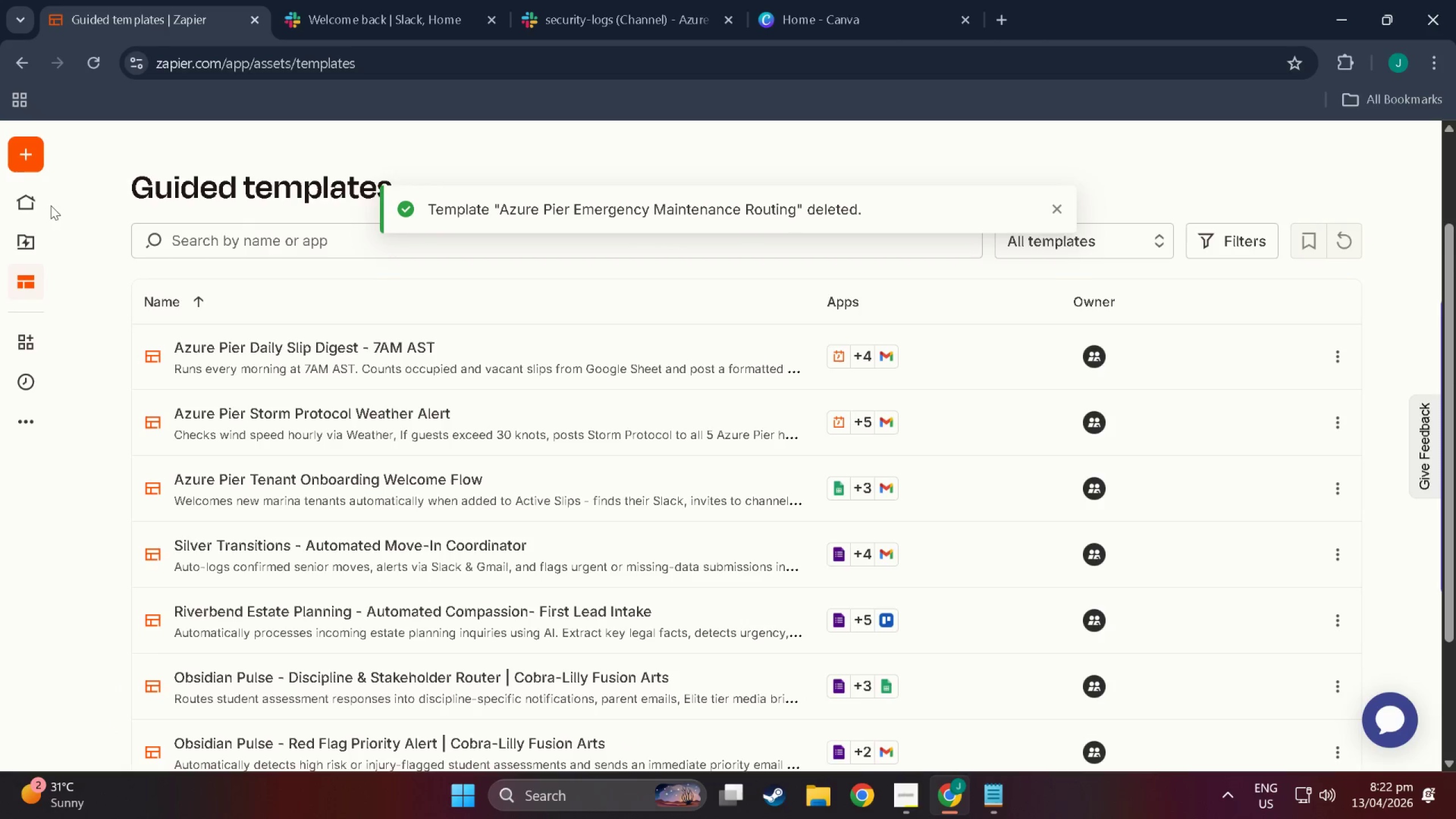 
left_click([69, 247])
 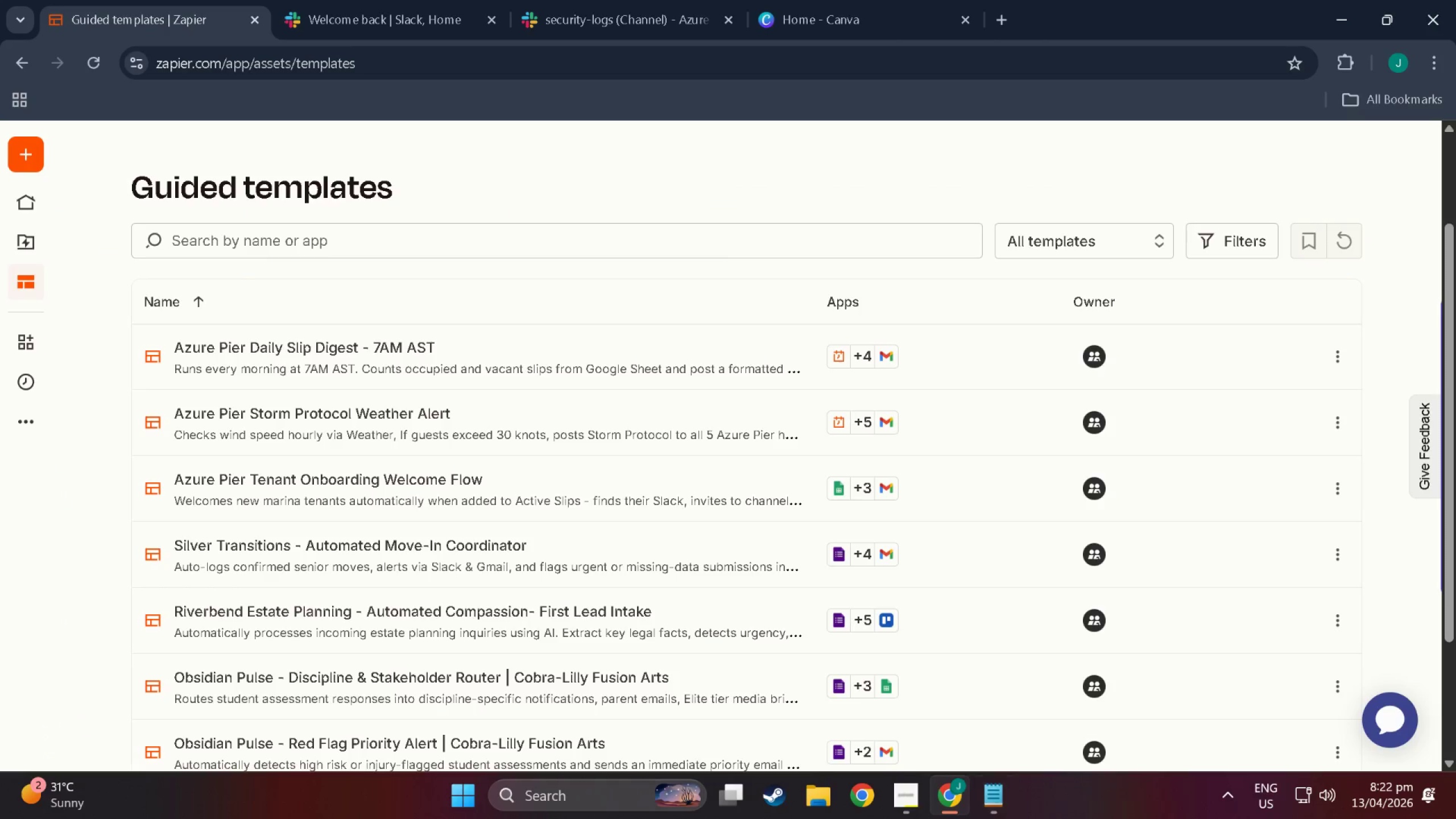 
mouse_move([937, 796])
 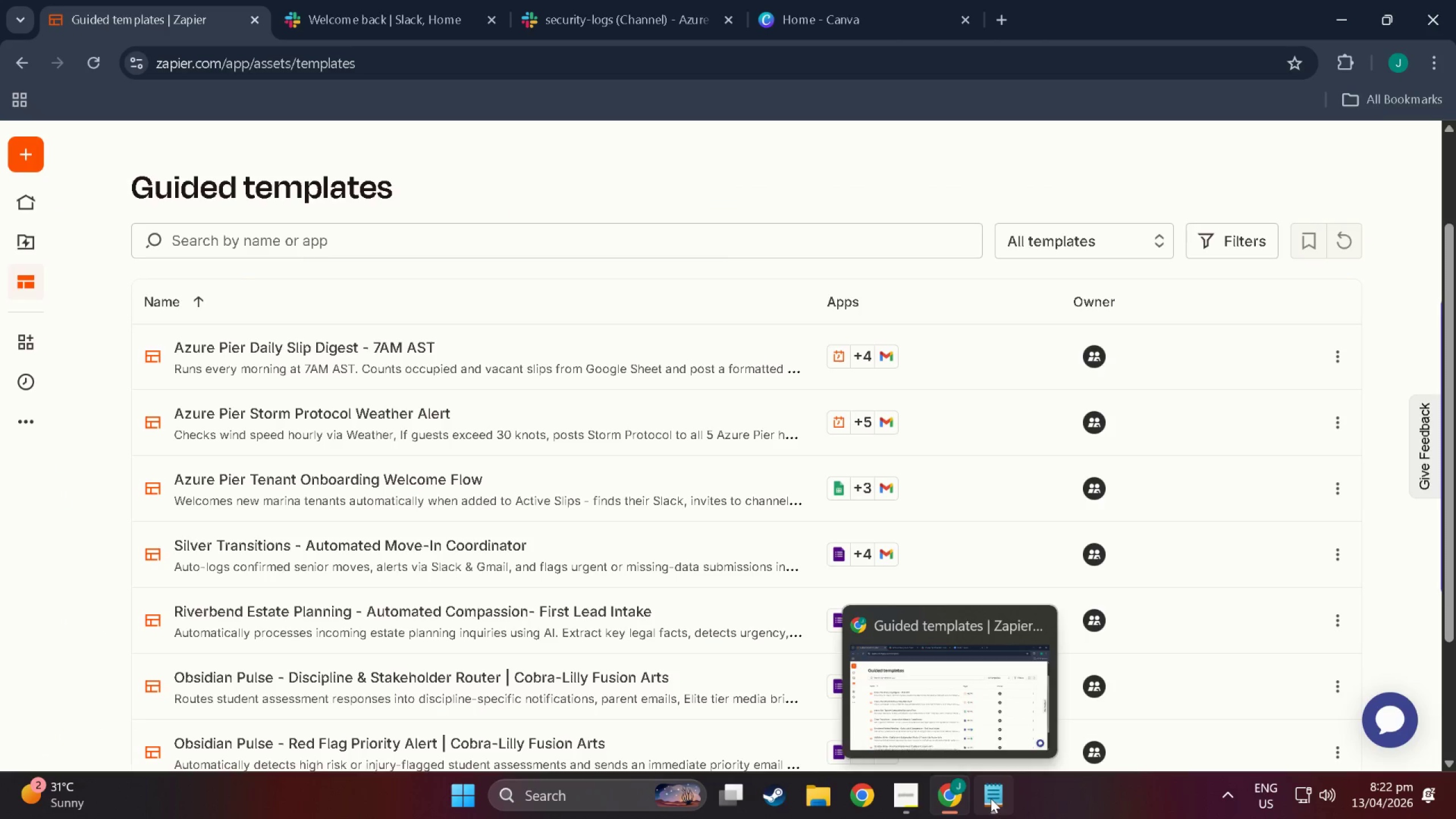 
left_click([991, 799])
 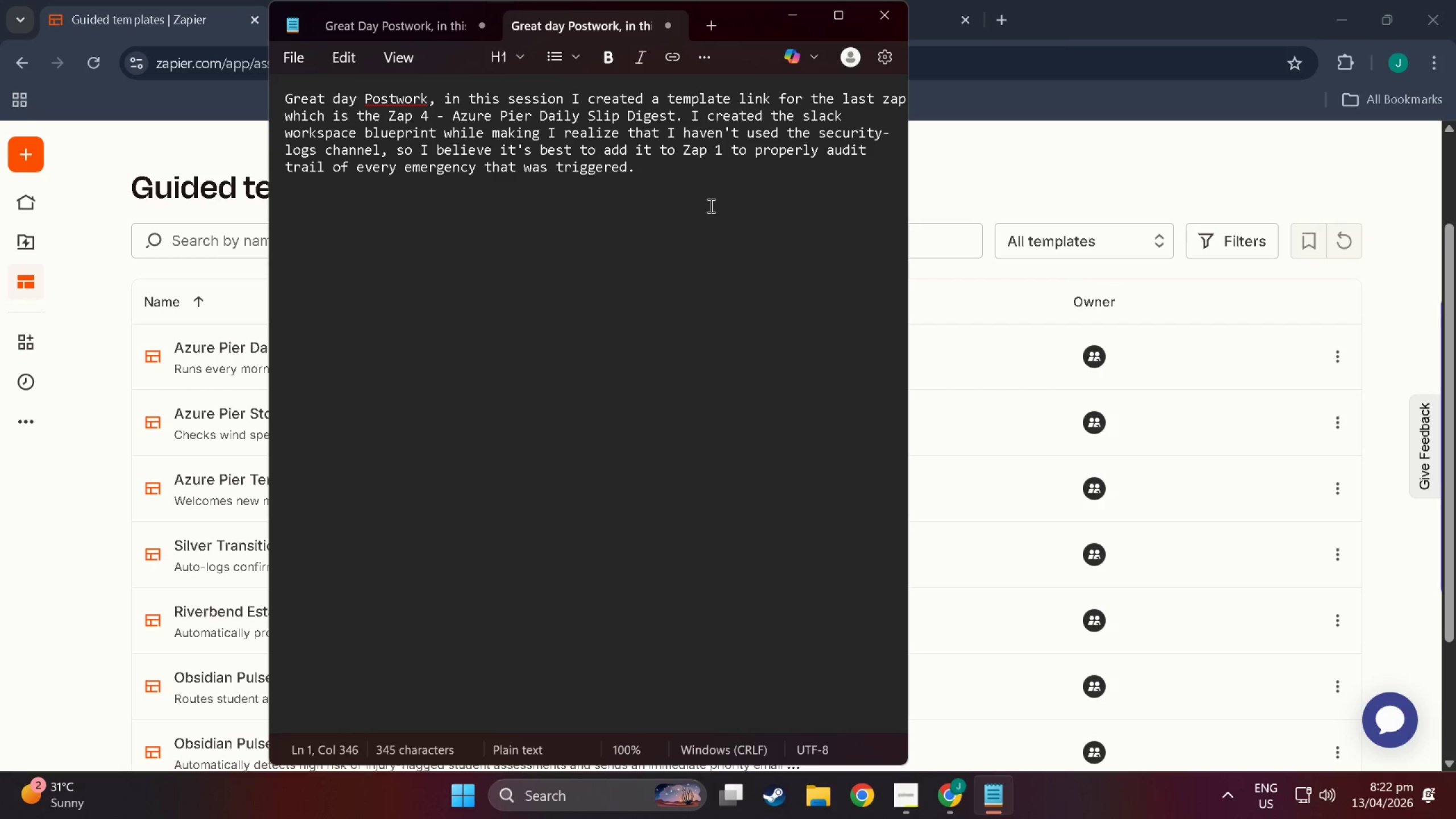 
type(I a)
key(Backspace)
type(deleta)
key(Backspace)
type(ed )
key(Backspace)
key(Backspace)
key(Backspace)
key(Backspace)
type(te )
key(Backspace)
type(d the old template so taht)
key(Backspace)
key(Backspace)
key(Backspace)
type(hat I can make a new one. )
key(Backspace)
 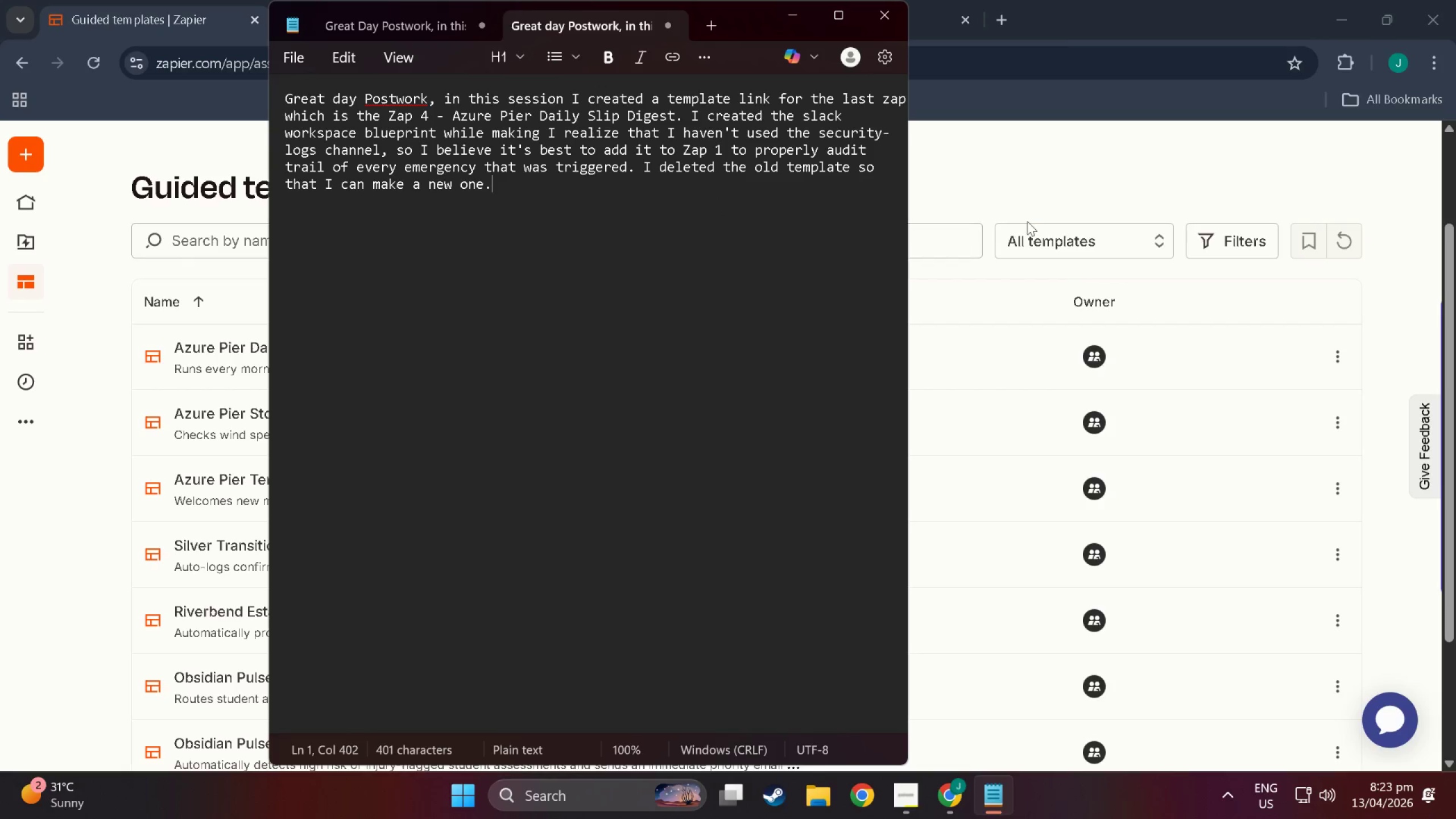 
left_click([1014, 160])
 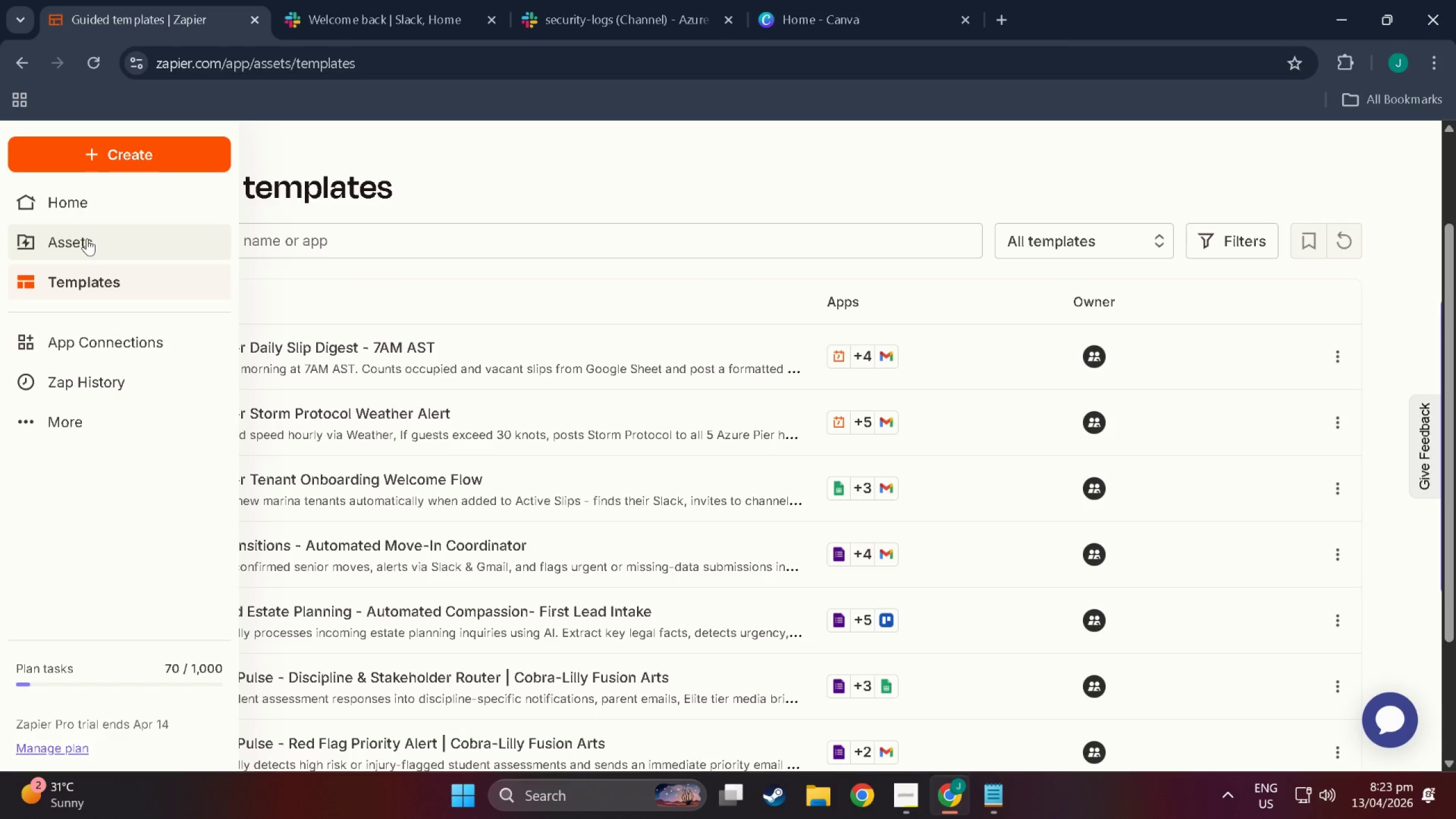 
wait(7.97)
 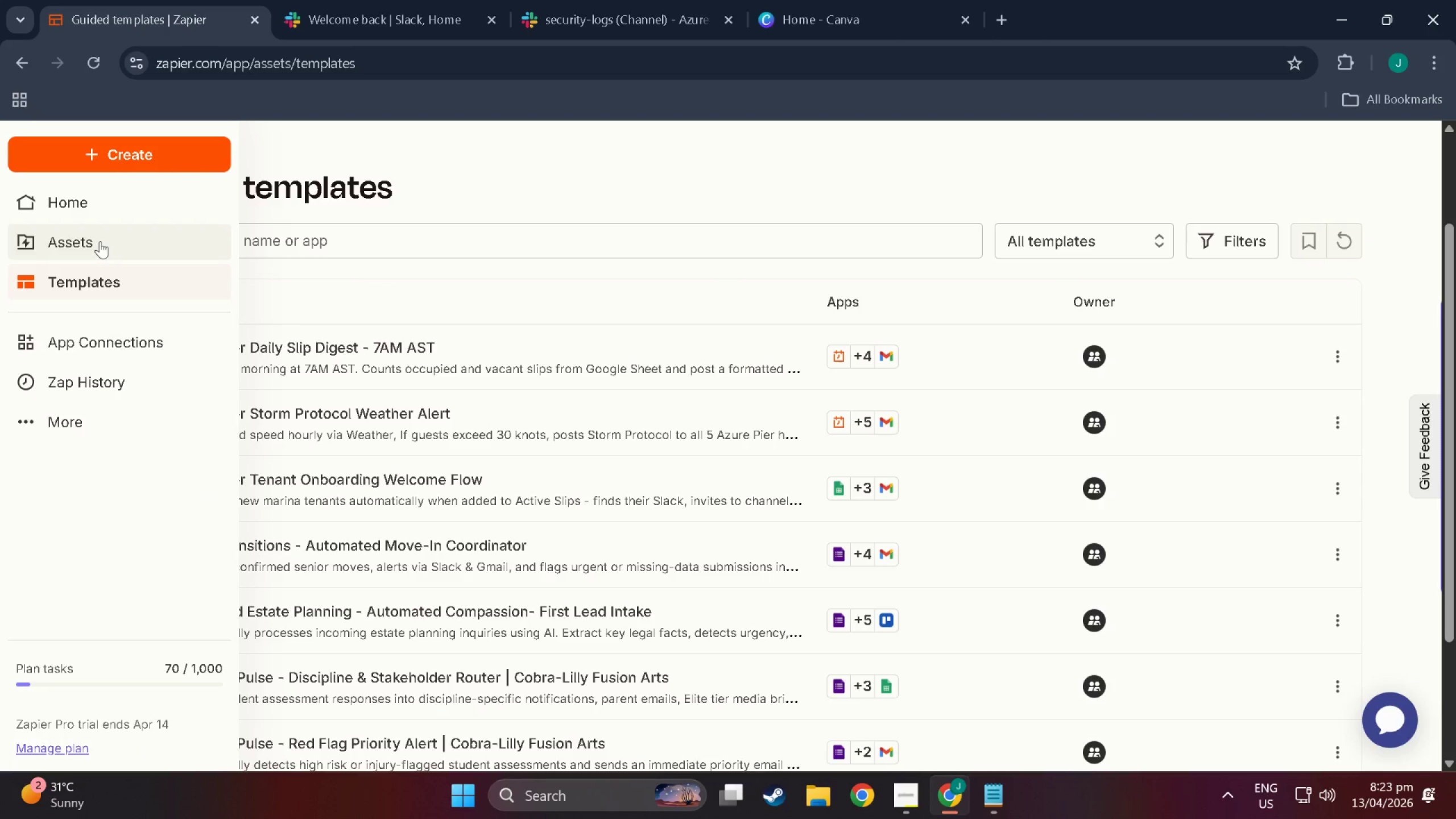 
left_click([77, 241])
 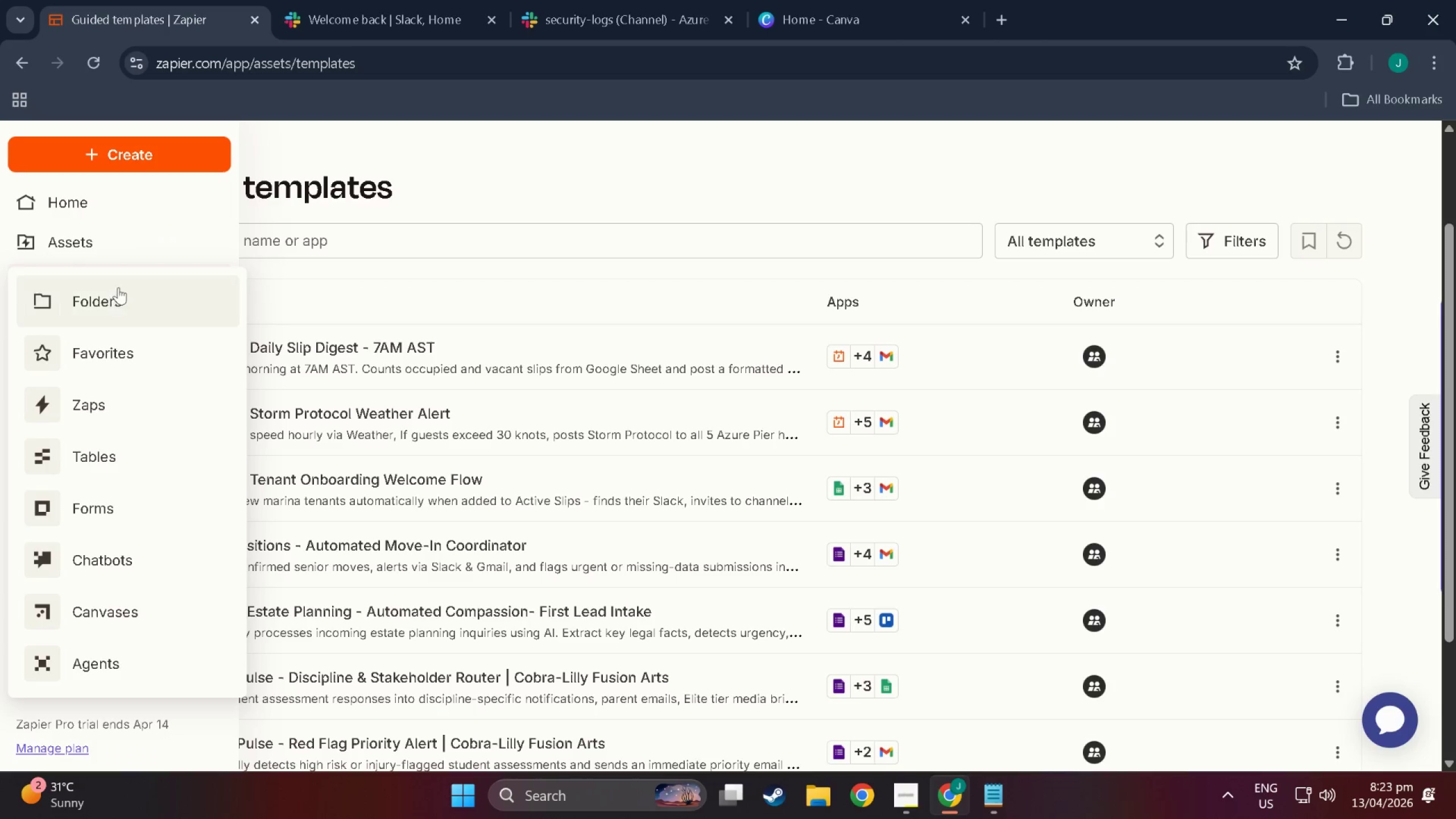 
left_click([121, 299])
 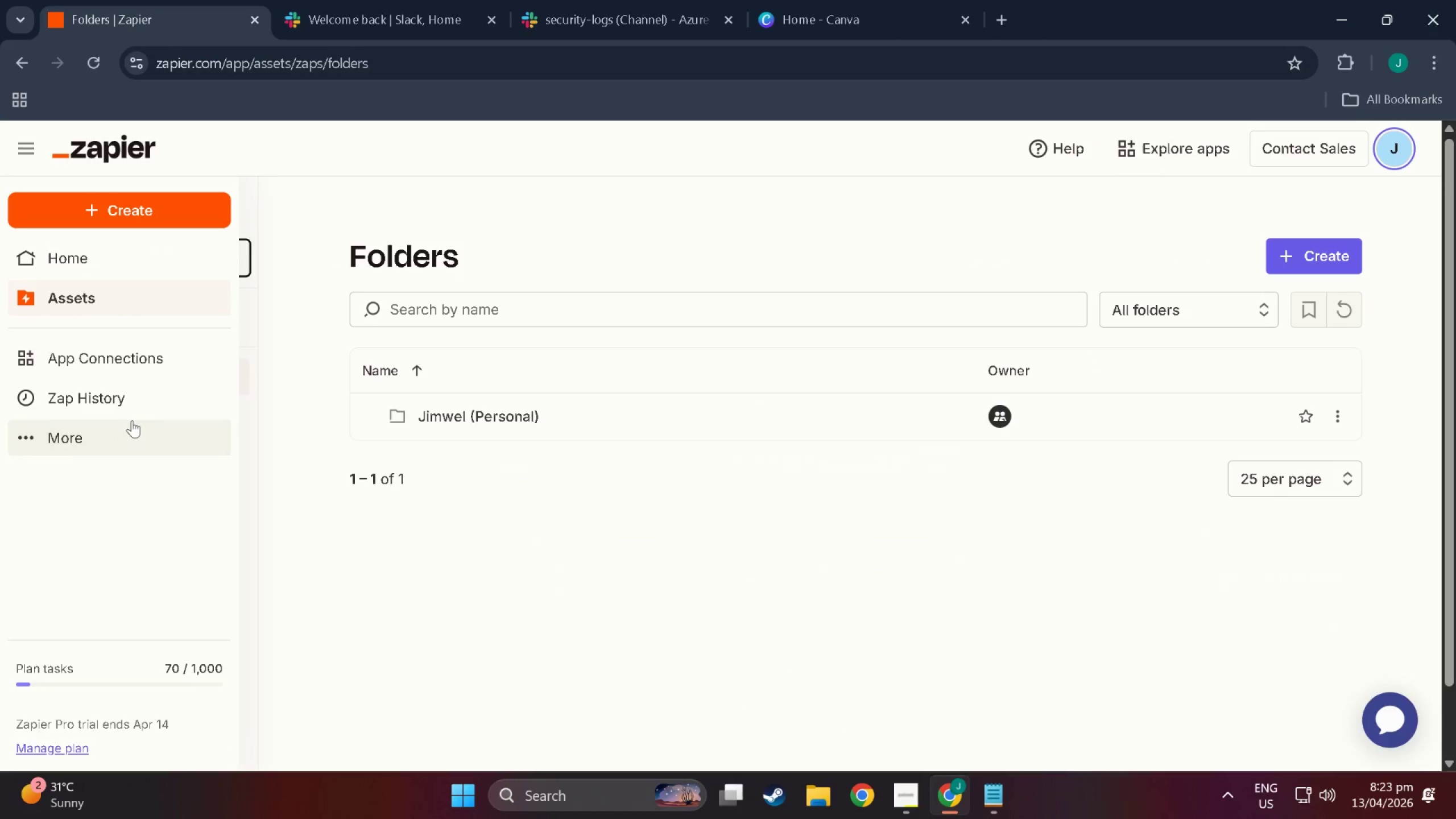 
wait(8.03)
 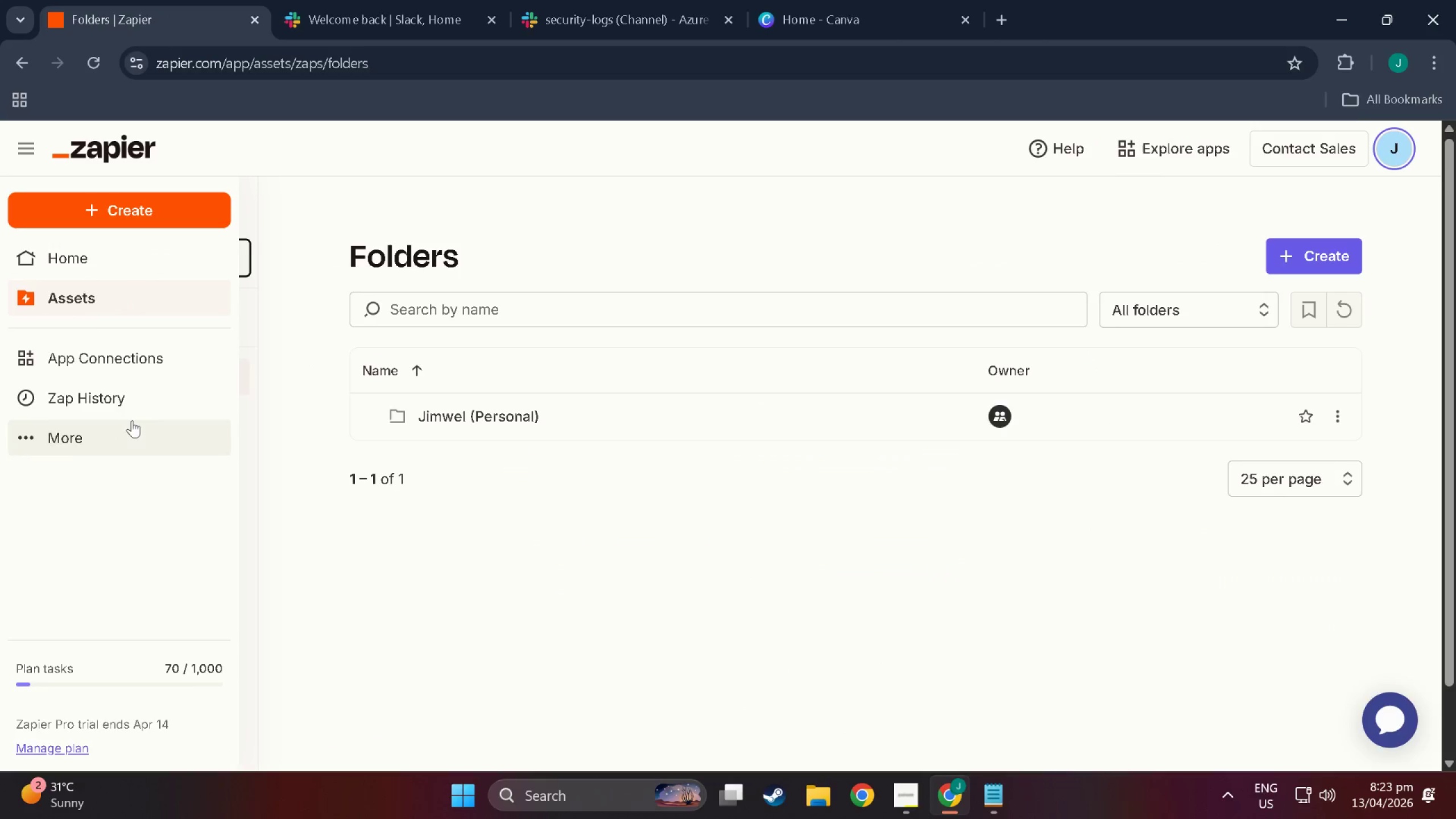 
left_click([460, 475])
 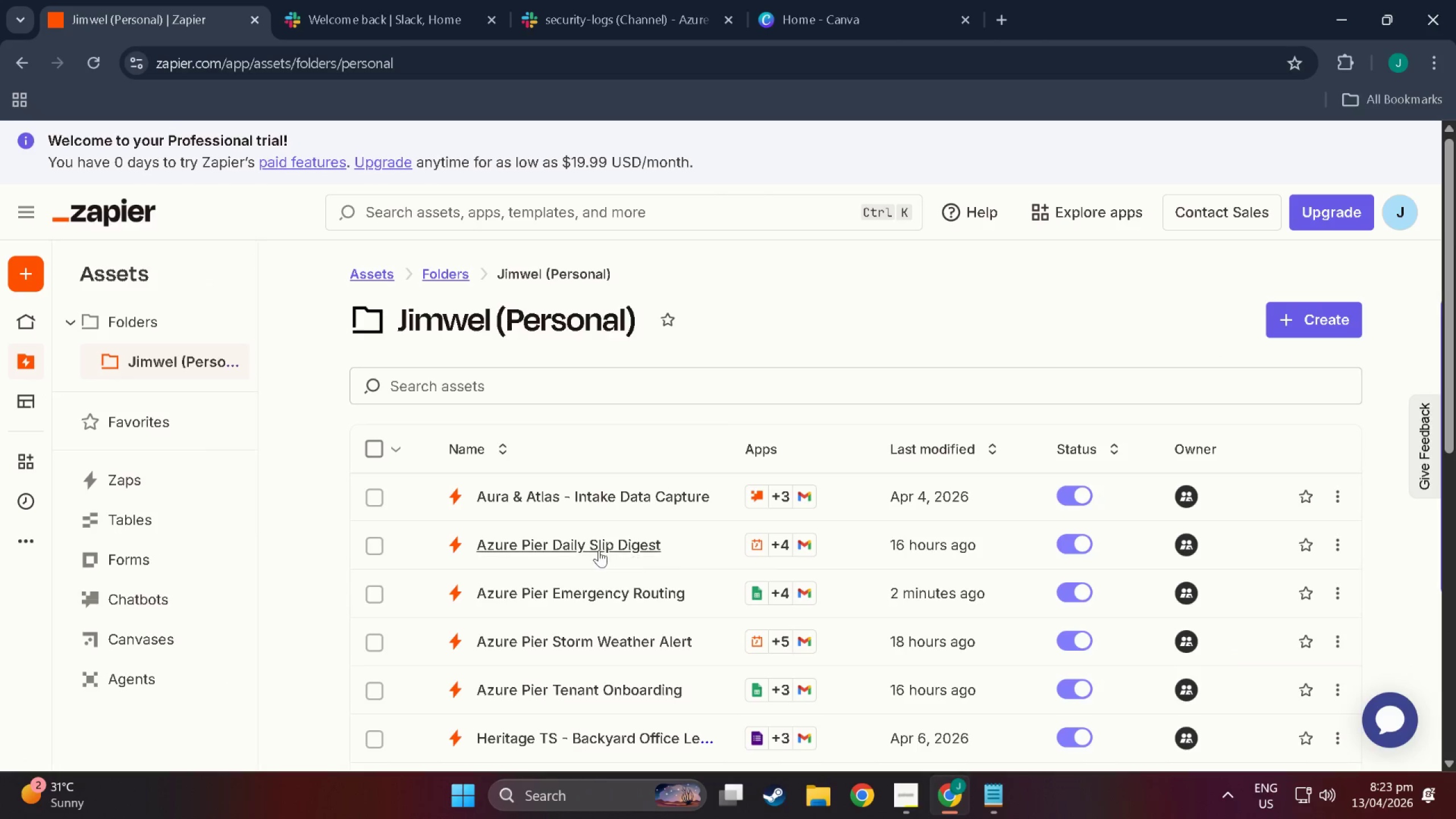 
mouse_move([565, 483])
 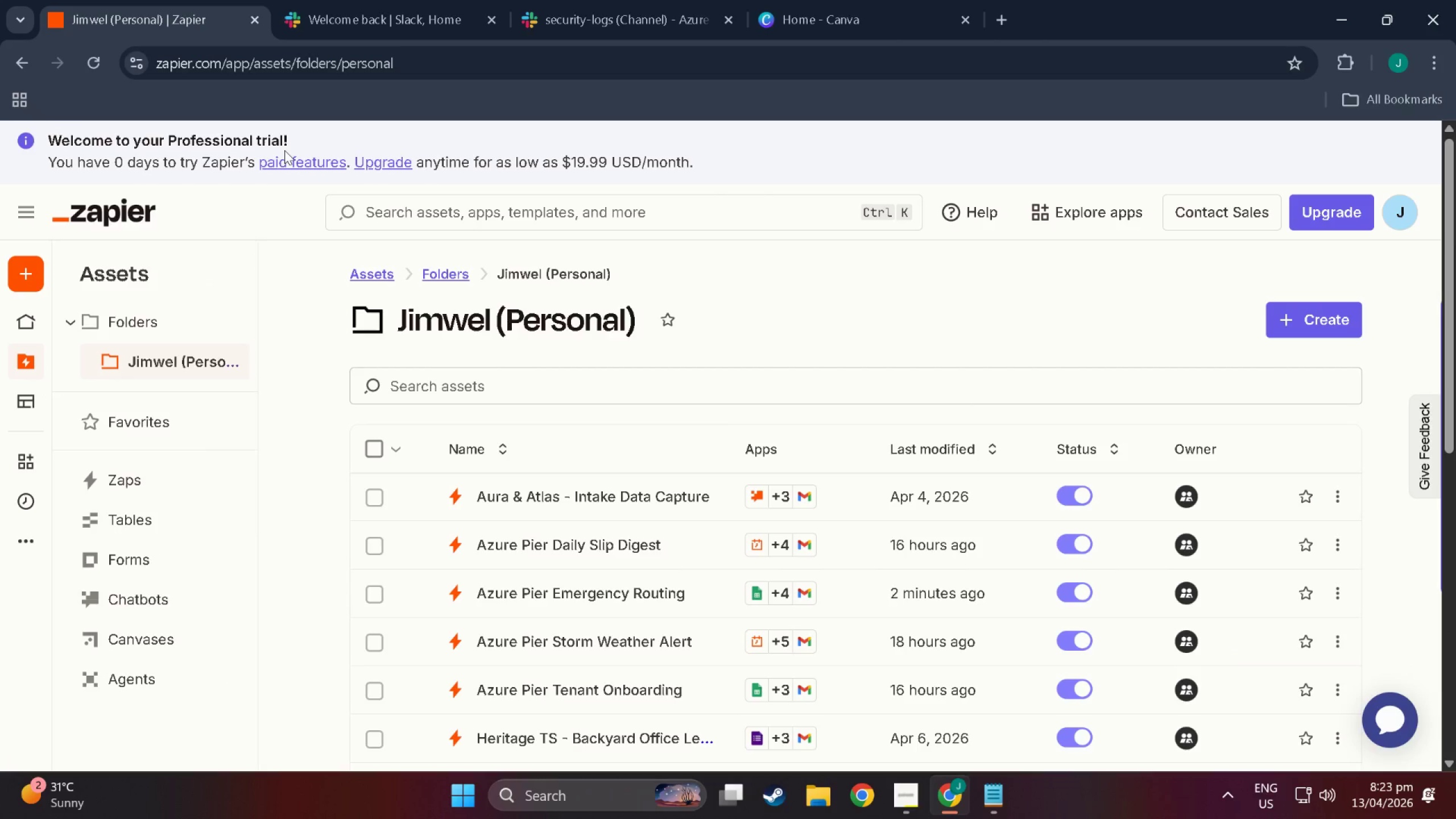 
wait(8.29)
 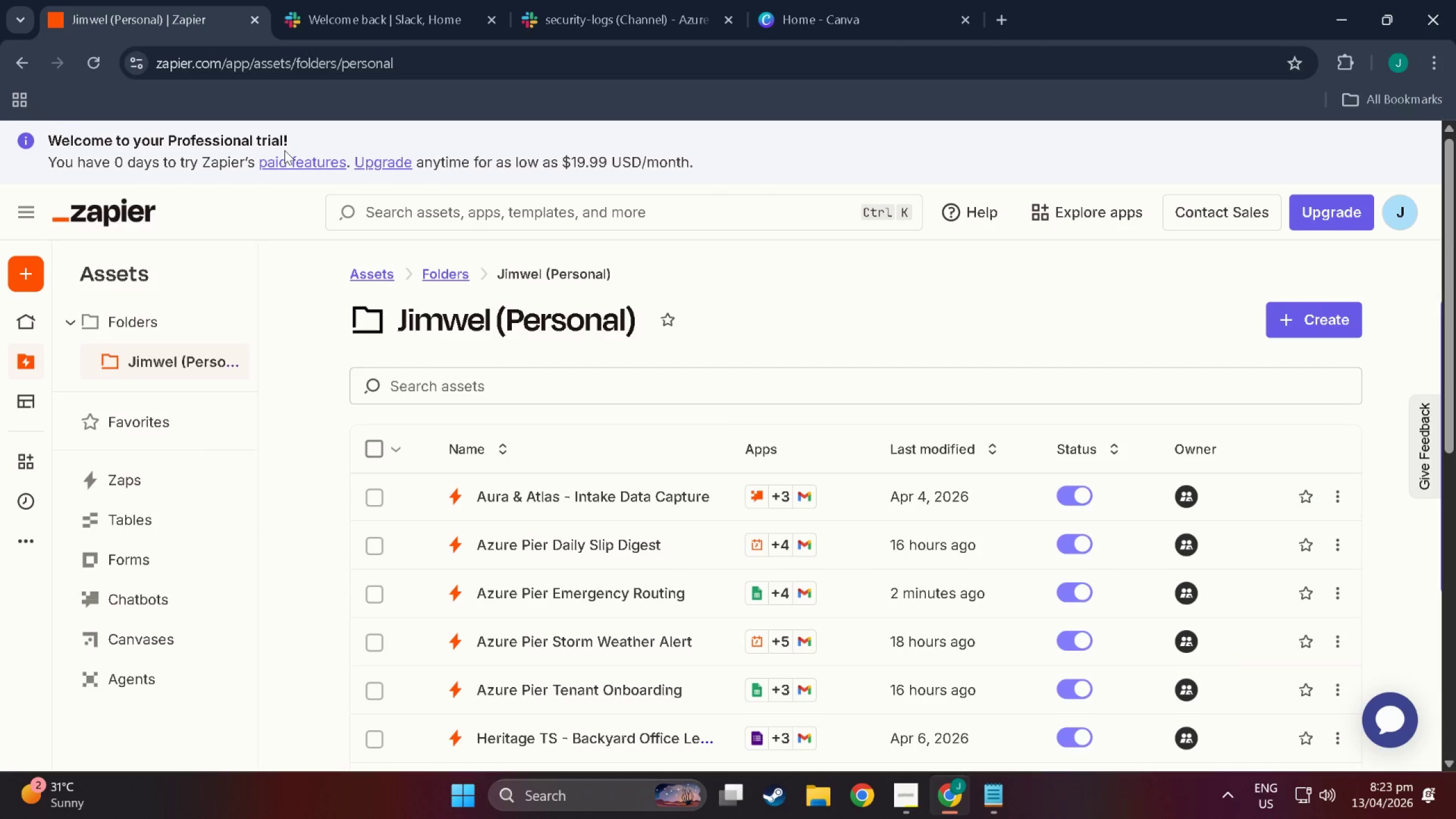 
scroll: coordinate [584, 426], scroll_direction: down, amount: 4.0
 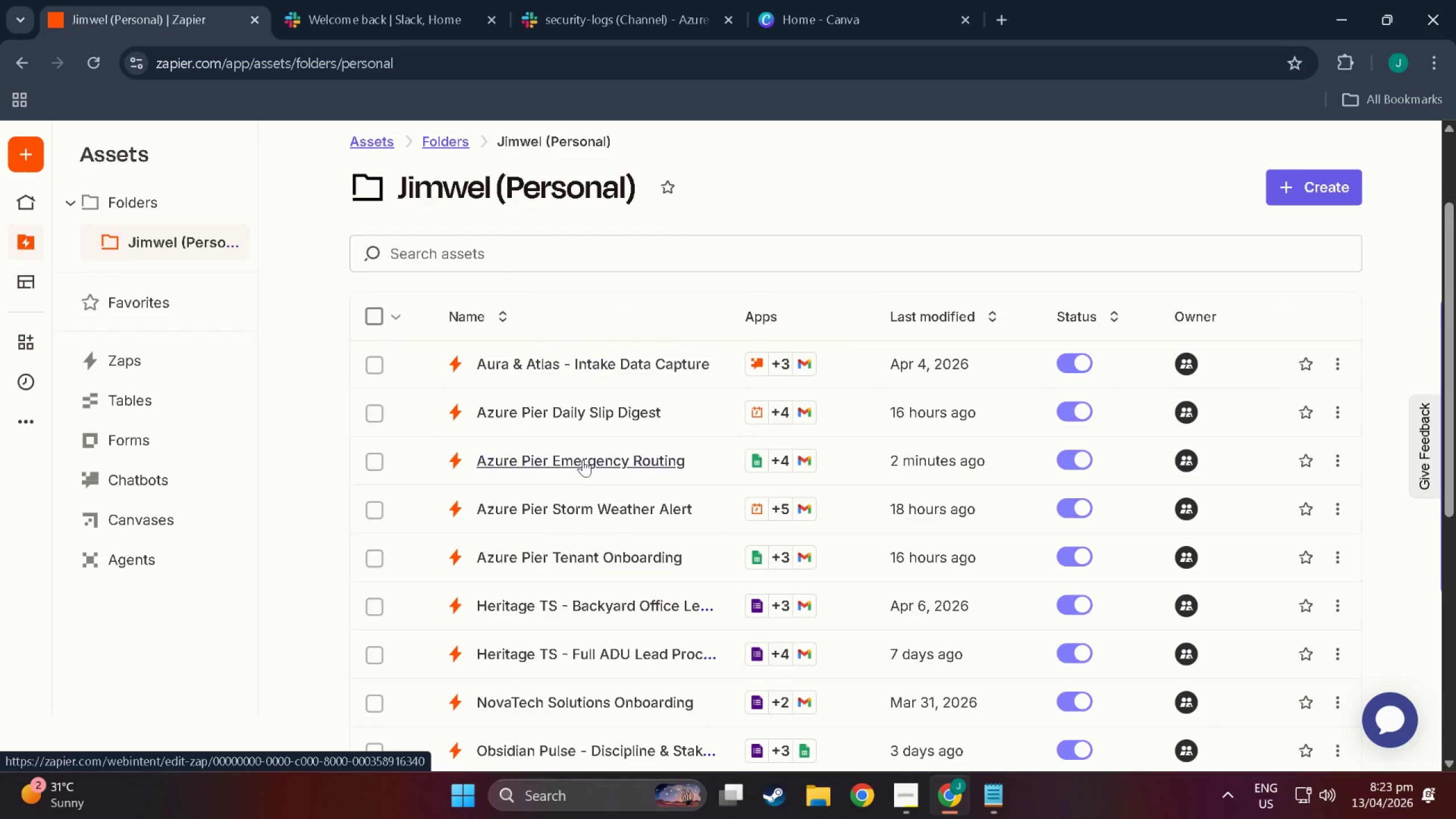 
left_click([581, 467])
 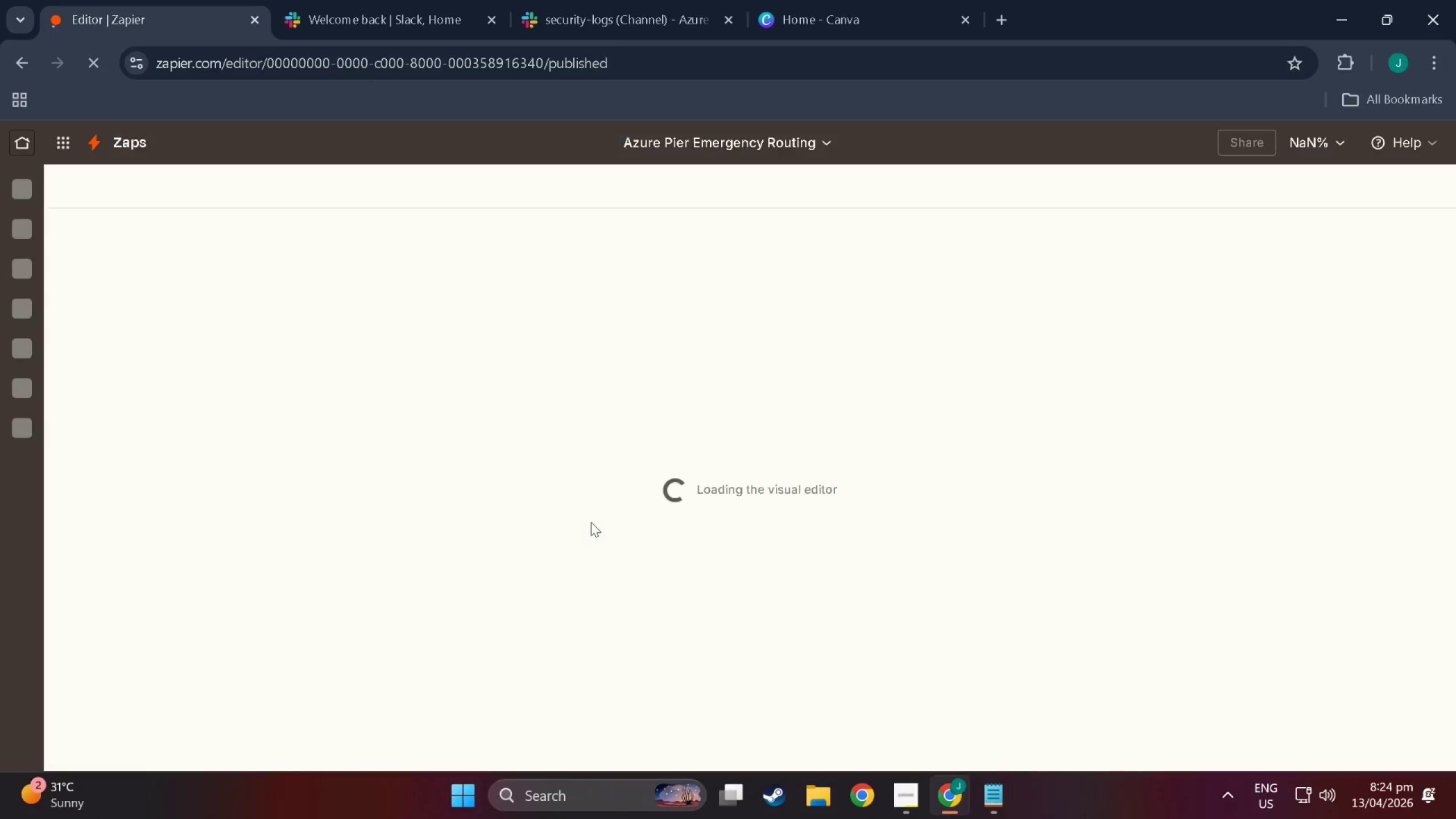 
scroll: coordinate [297, 590], scroll_direction: down, amount: 47.0
 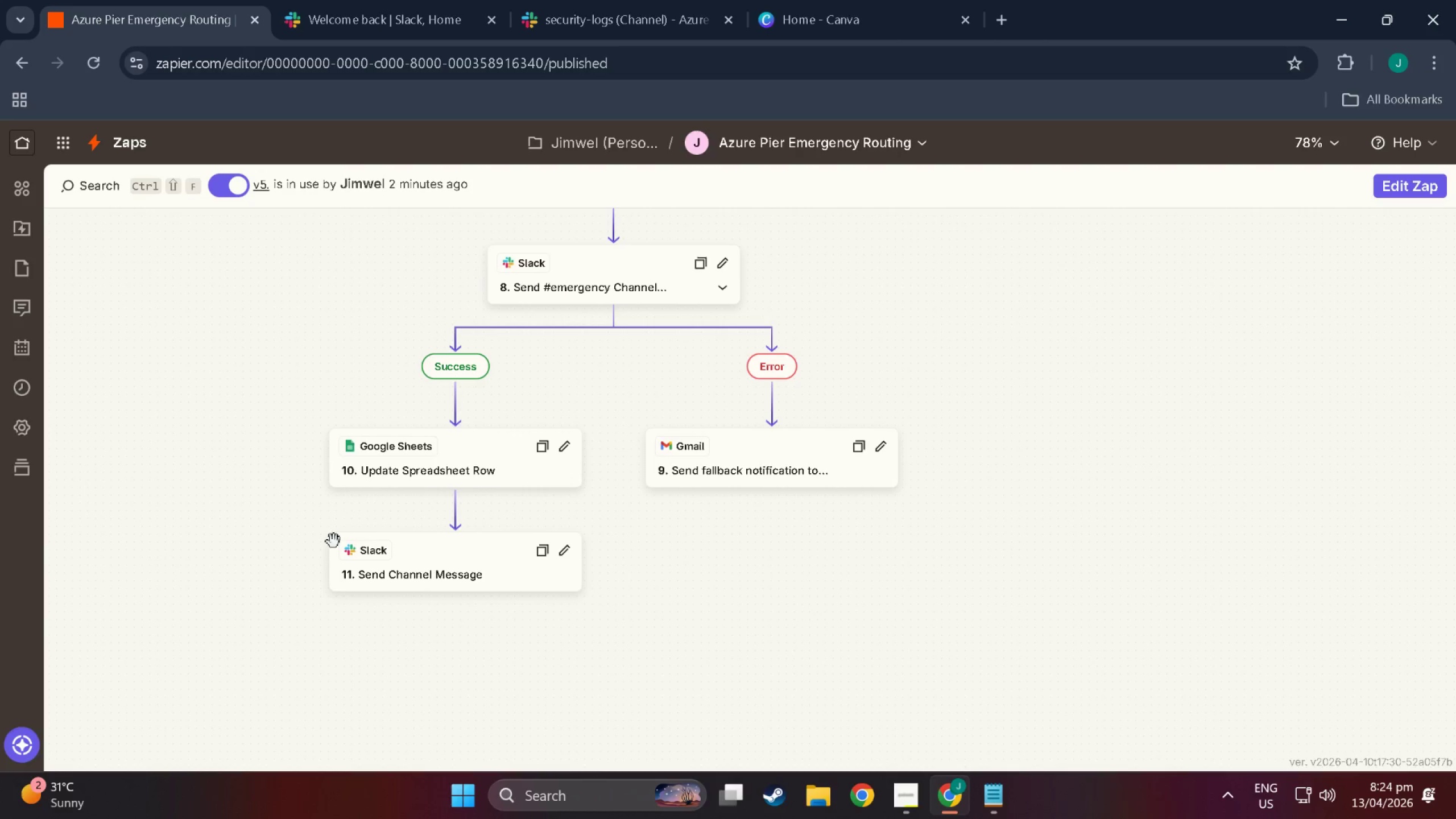 
left_click([457, 555])
 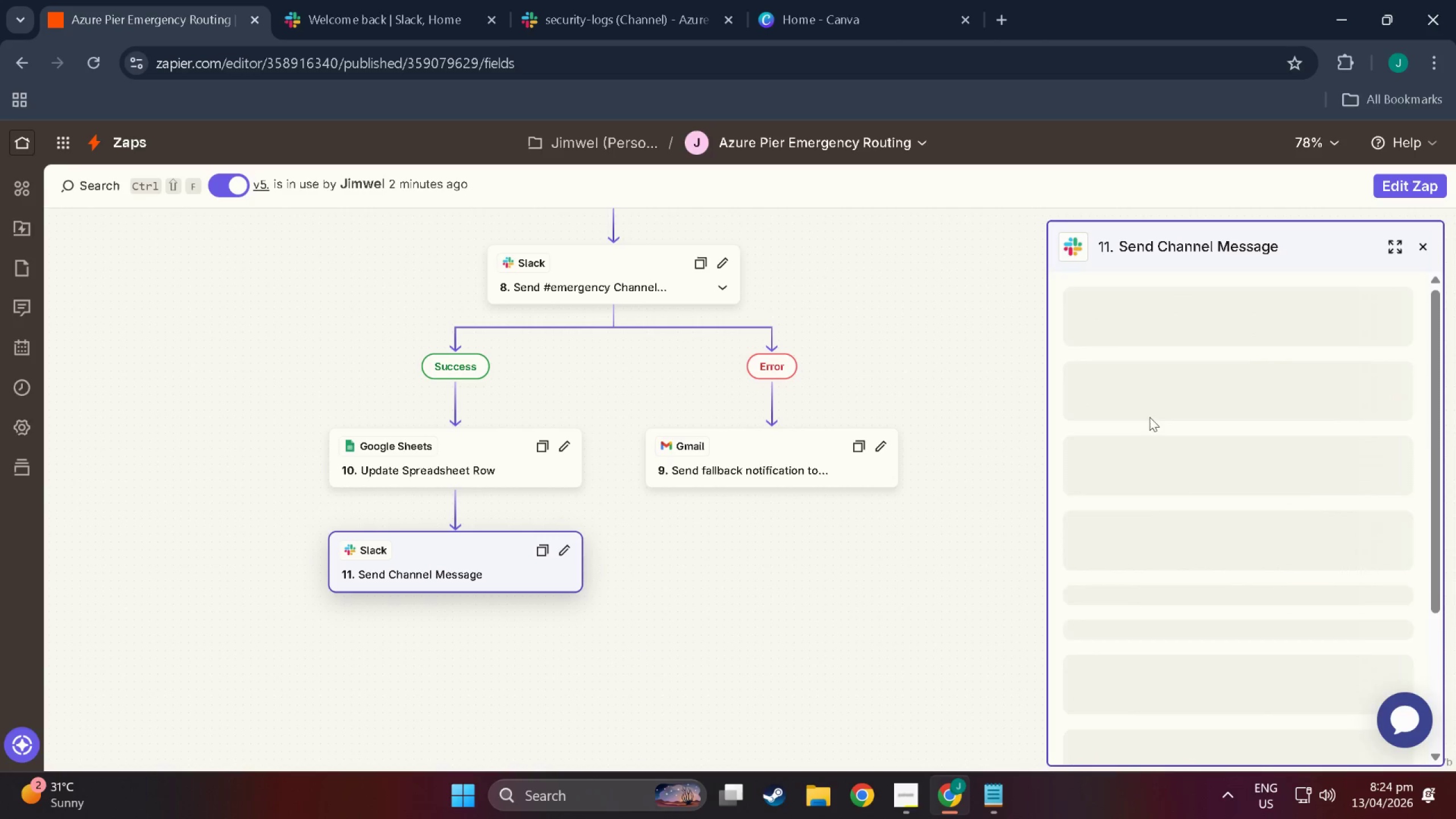 
wait(5.97)
 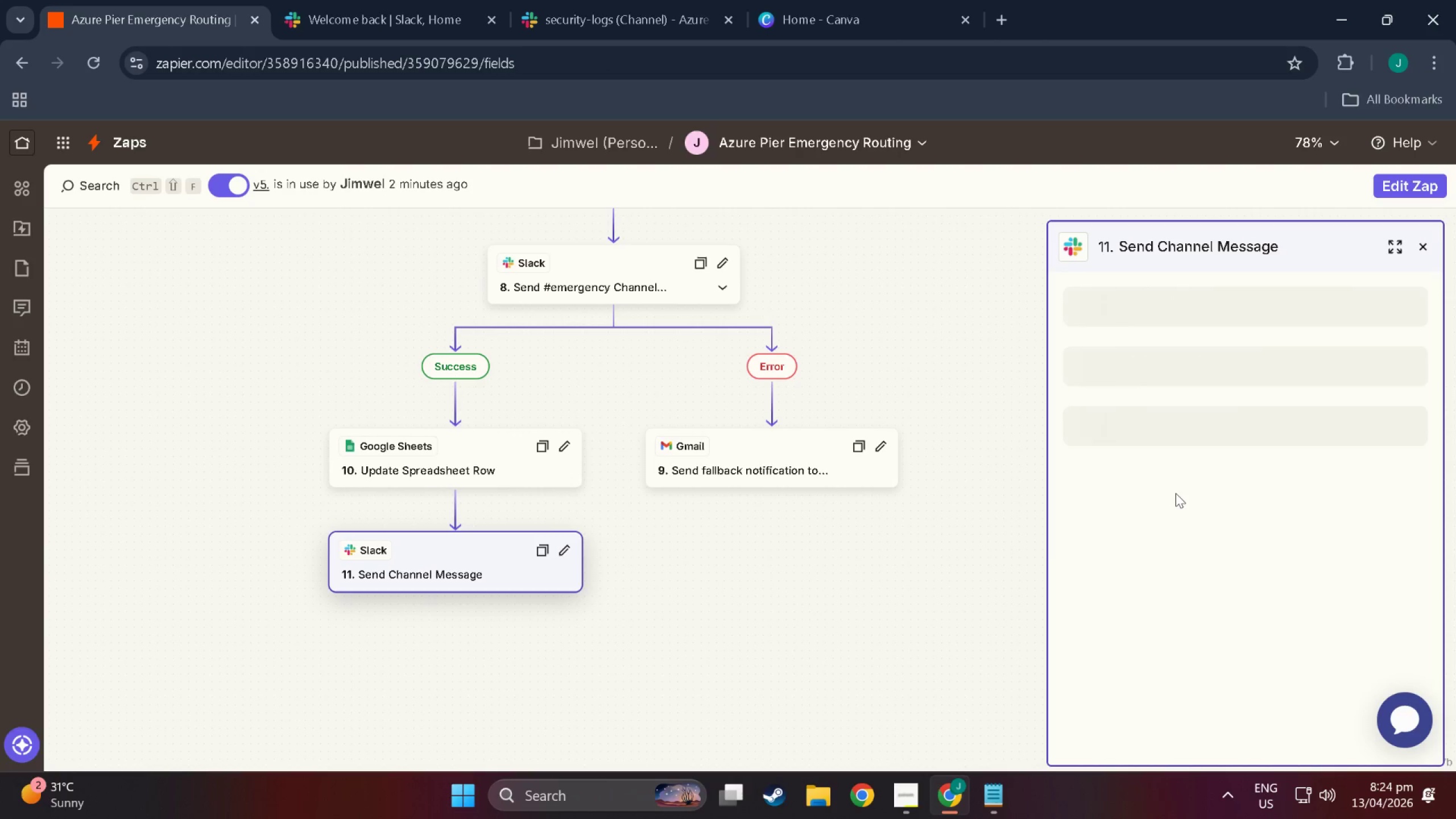 
scroll: coordinate [1152, 432], scroll_direction: down, amount: 15.0
 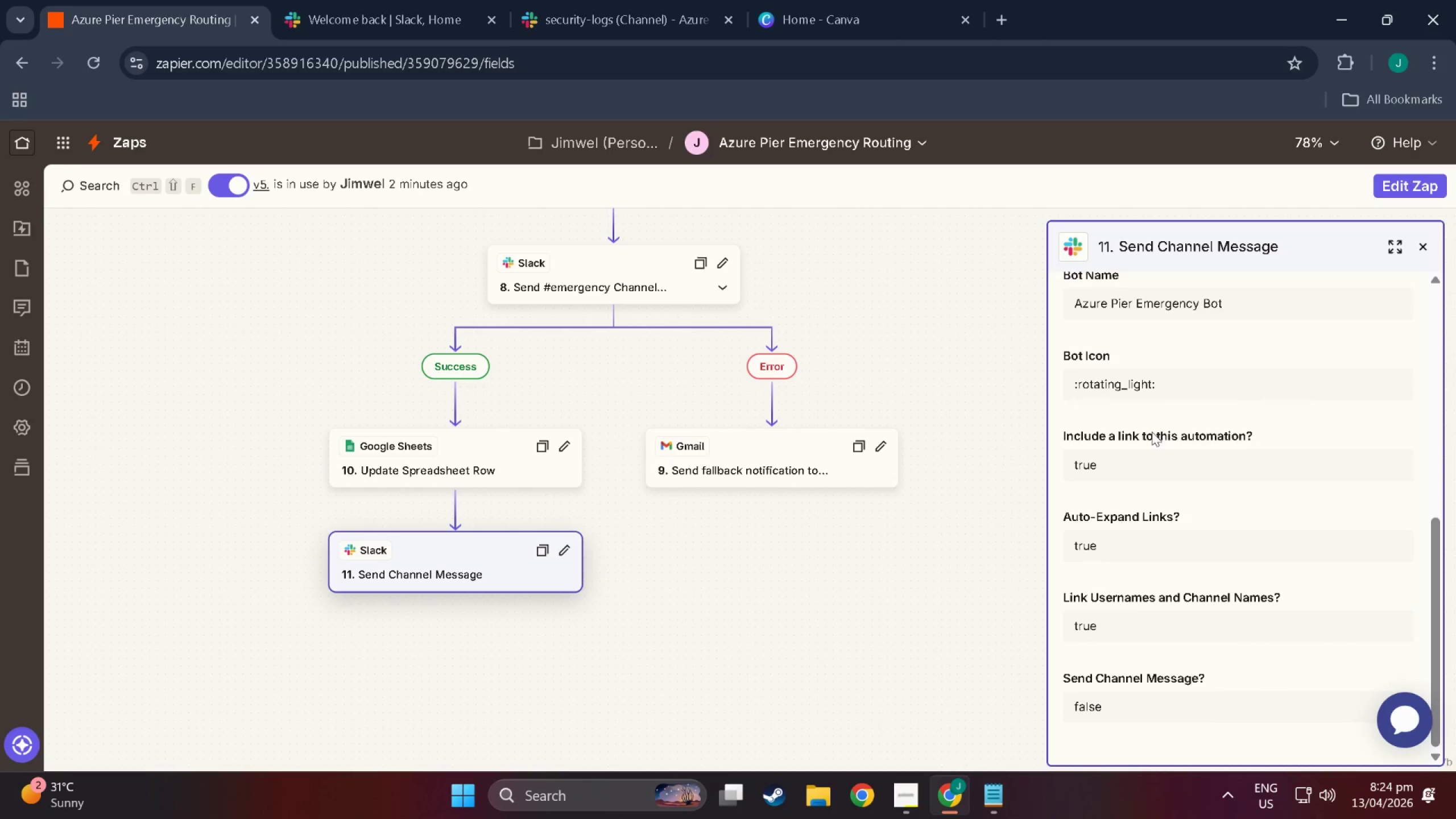 
scroll: coordinate [1156, 442], scroll_direction: up, amount: 6.0
 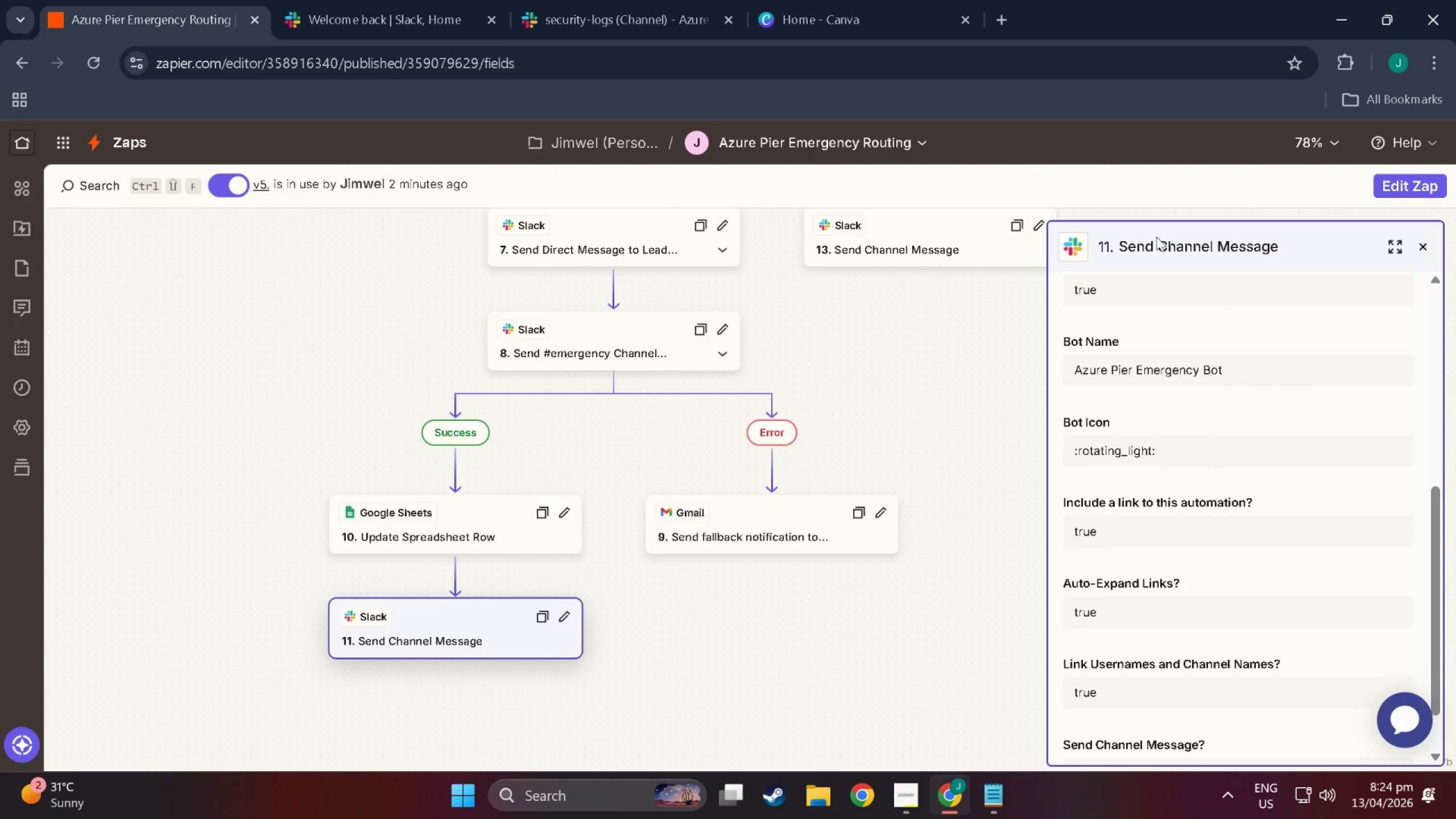 
left_click([1156, 246])
 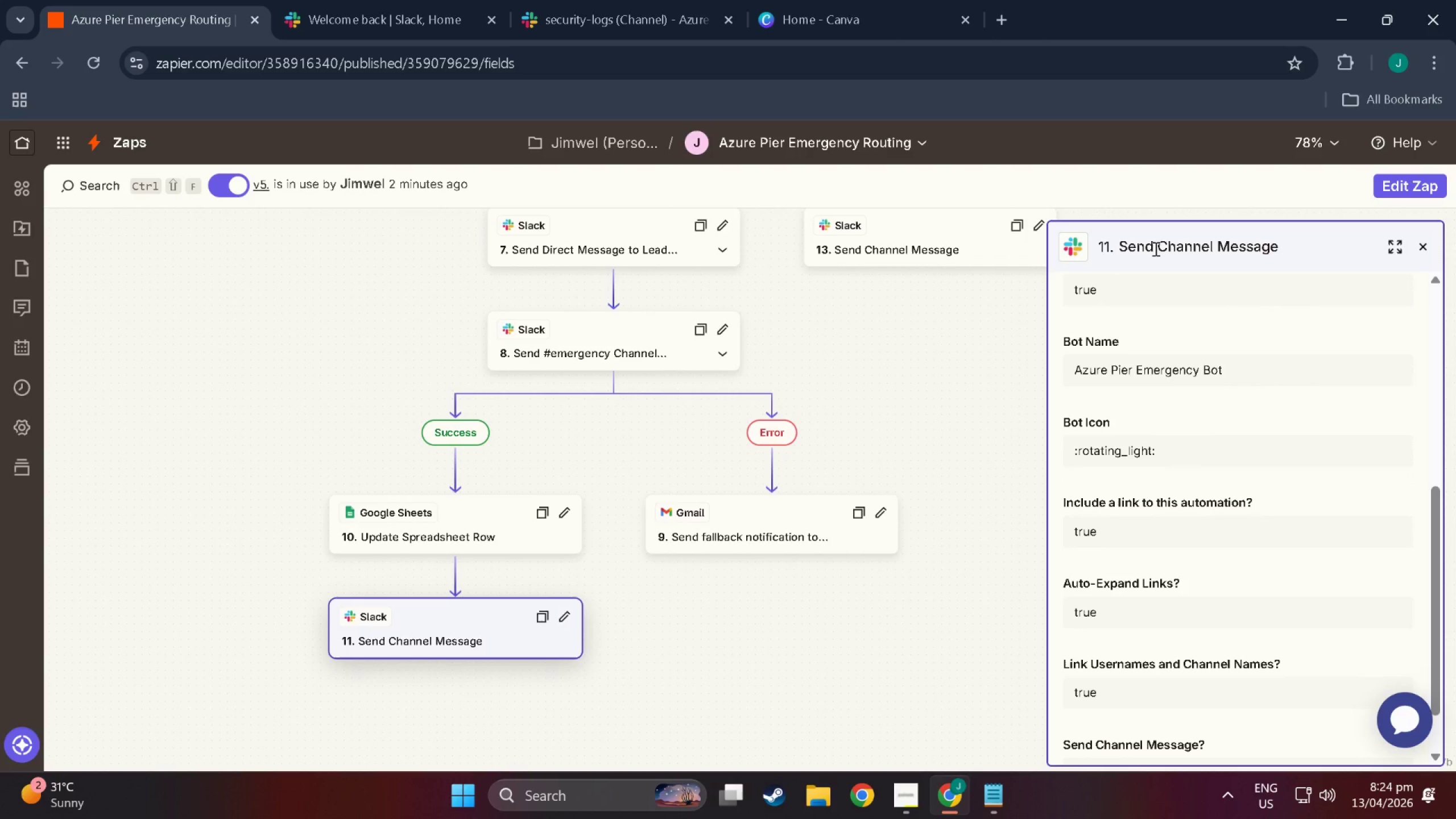 
left_click([1161, 246])
 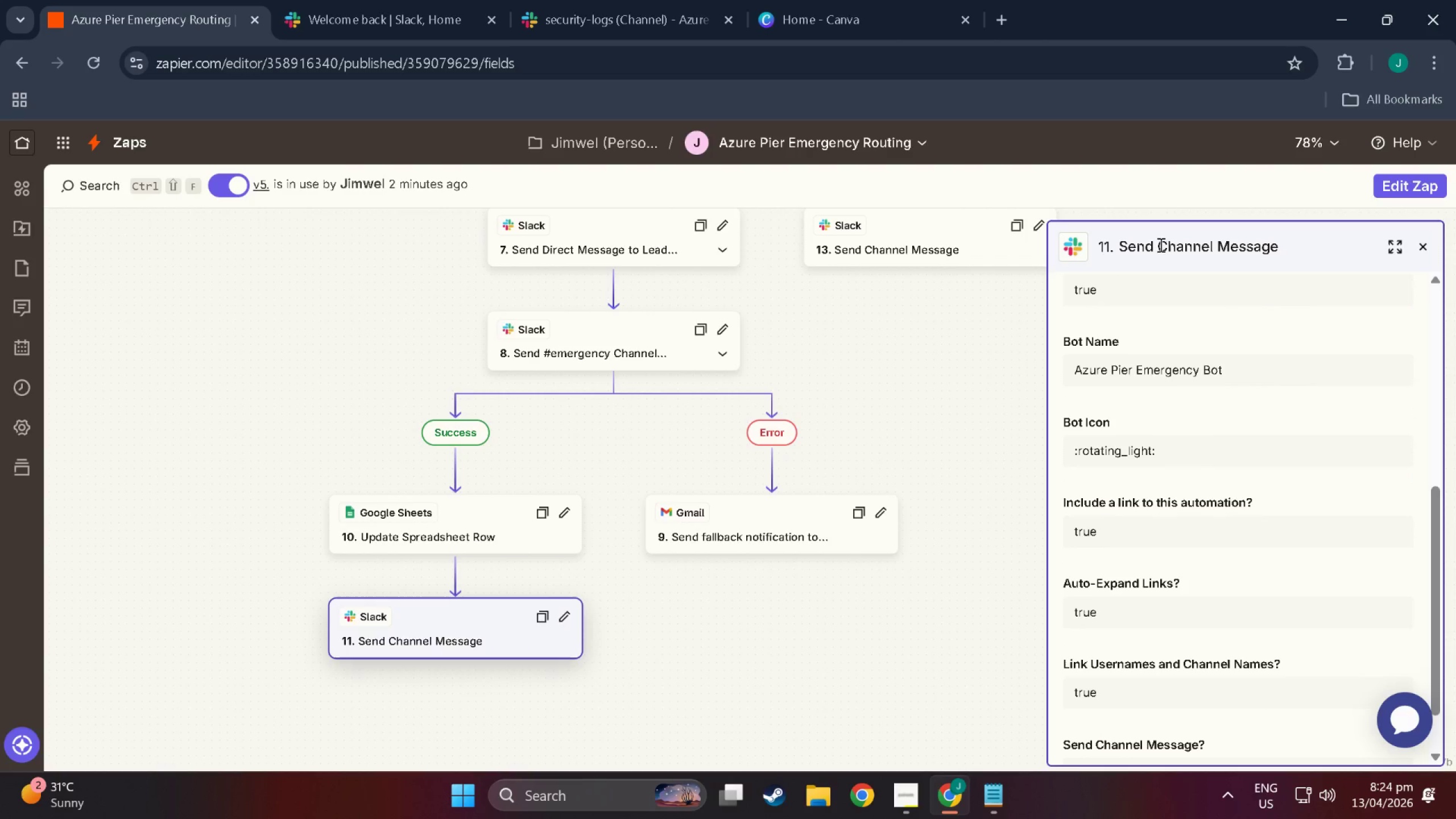 
left_click_drag(start_coordinate=[1160, 245], to_coordinate=[1170, 245])
 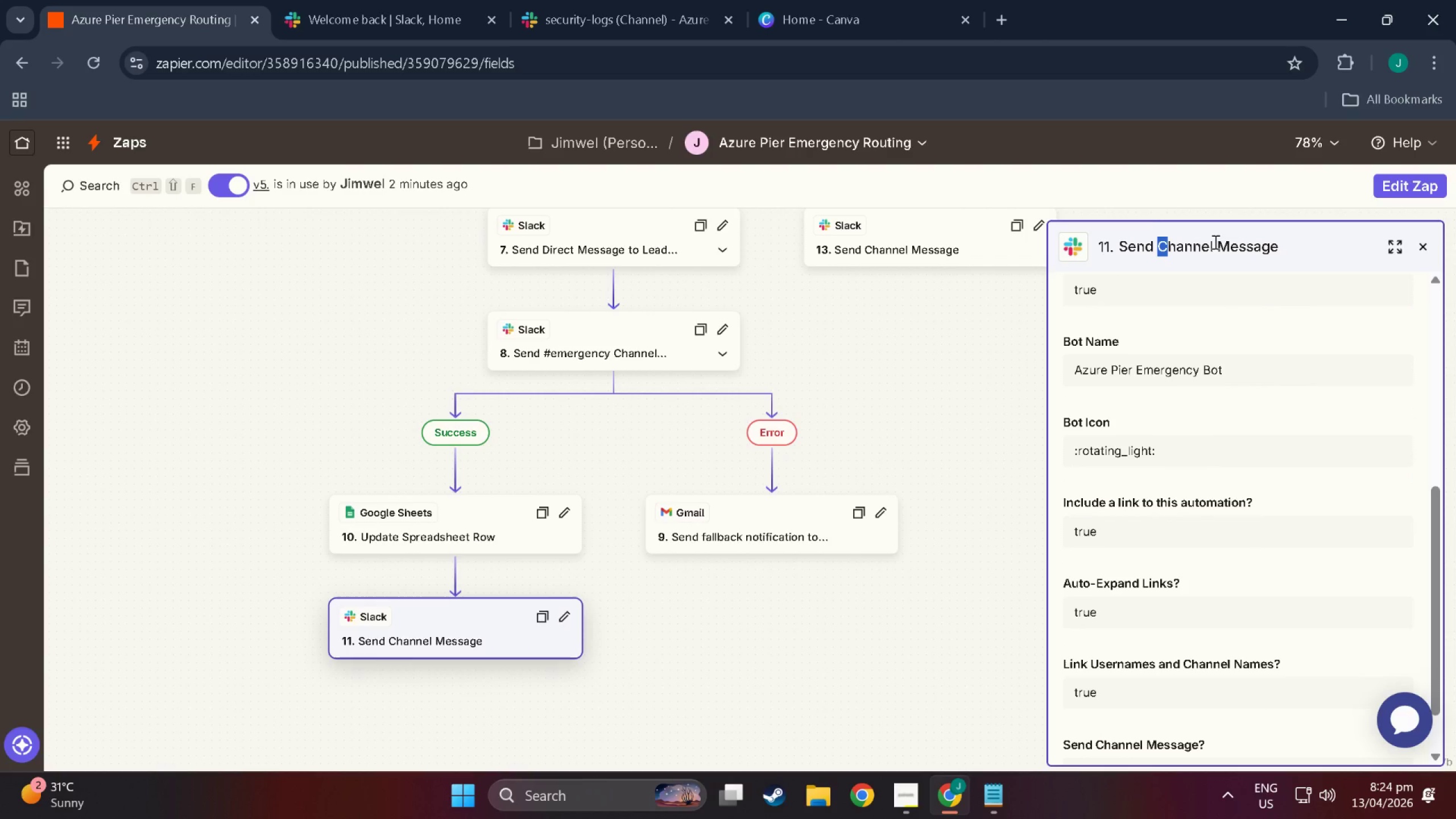 
left_click_drag(start_coordinate=[1214, 242], to_coordinate=[1160, 238])
 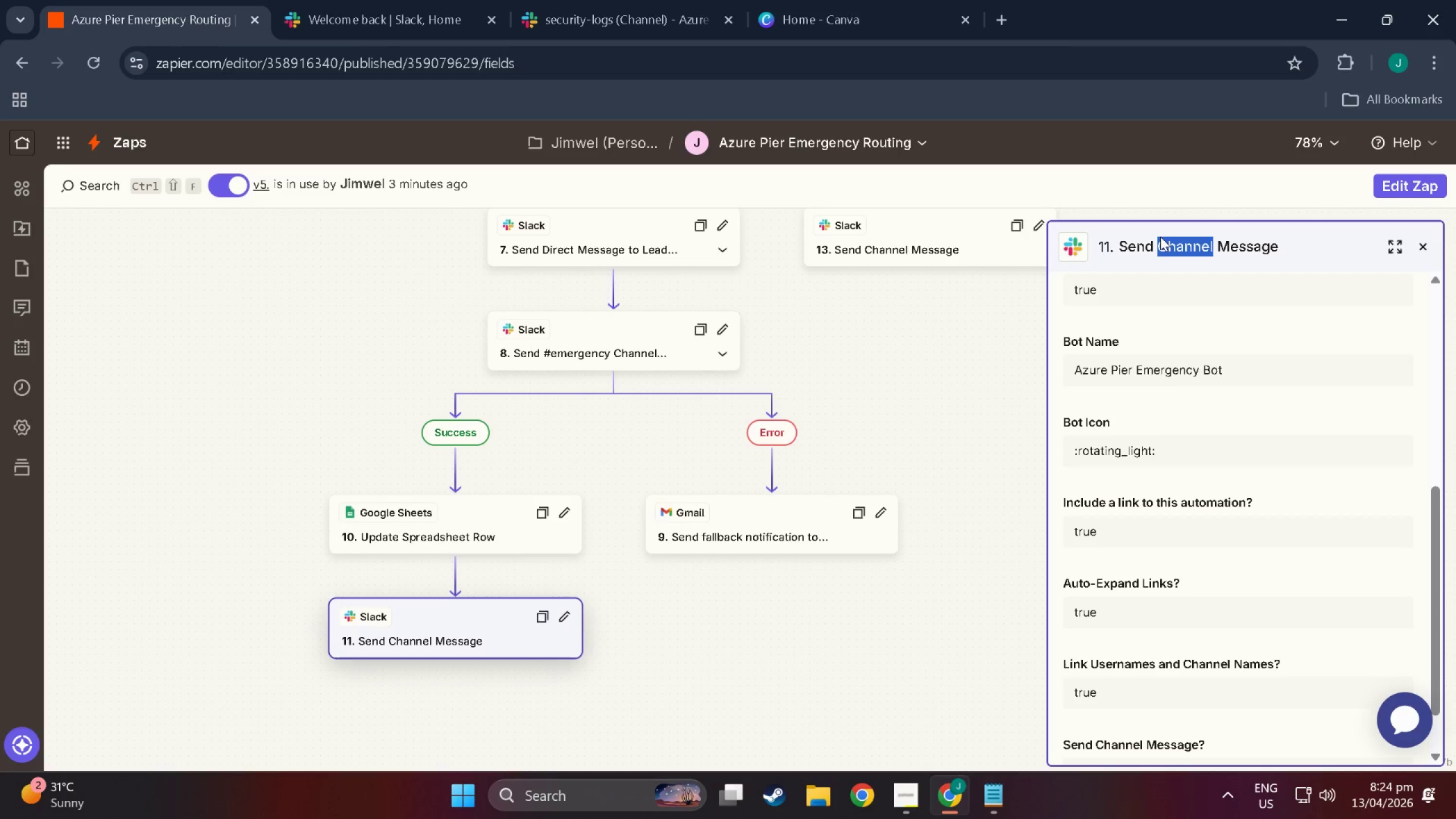 
type(#s)
 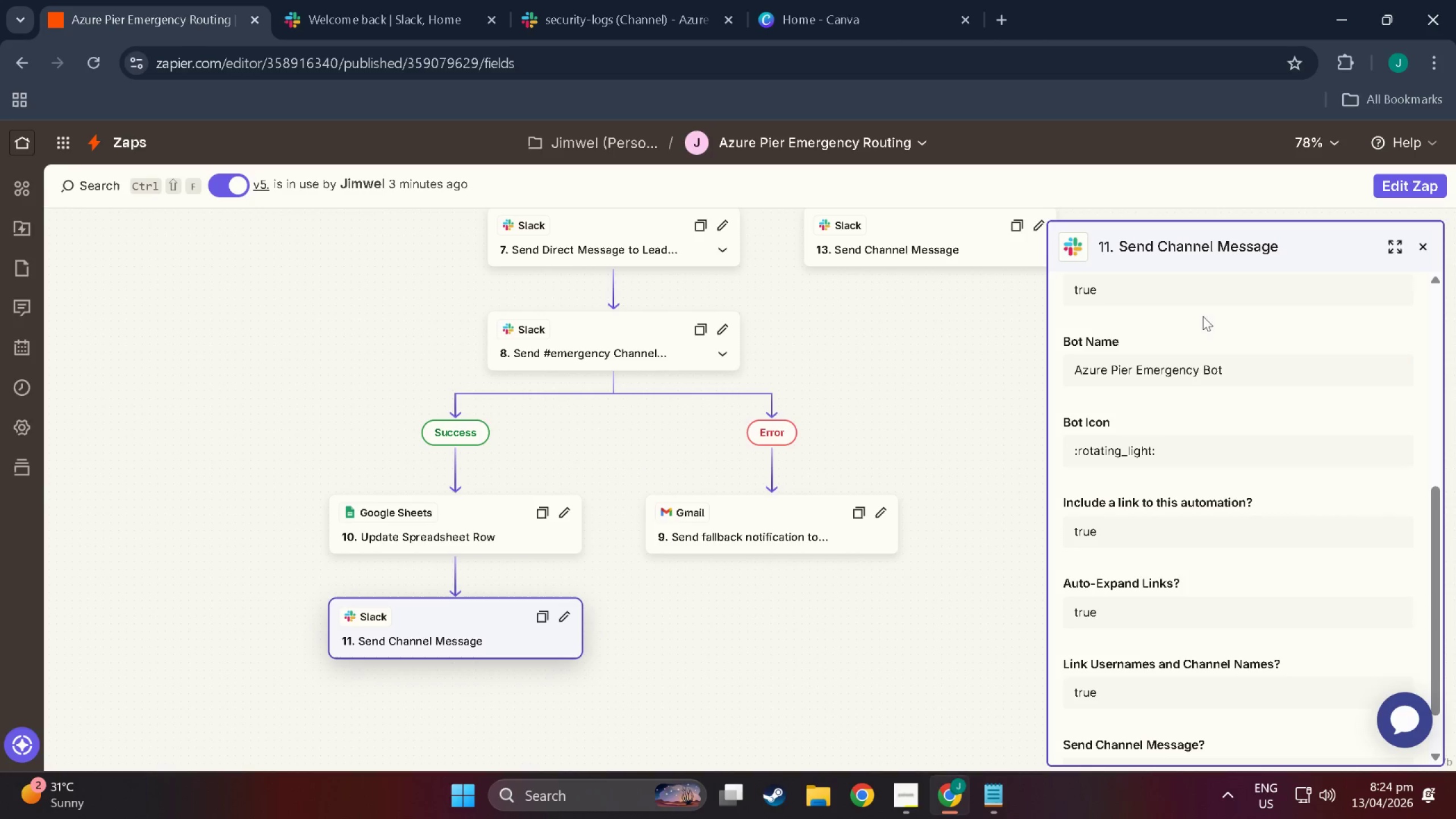 
scroll: coordinate [504, 630], scroll_direction: up, amount: 9.0
 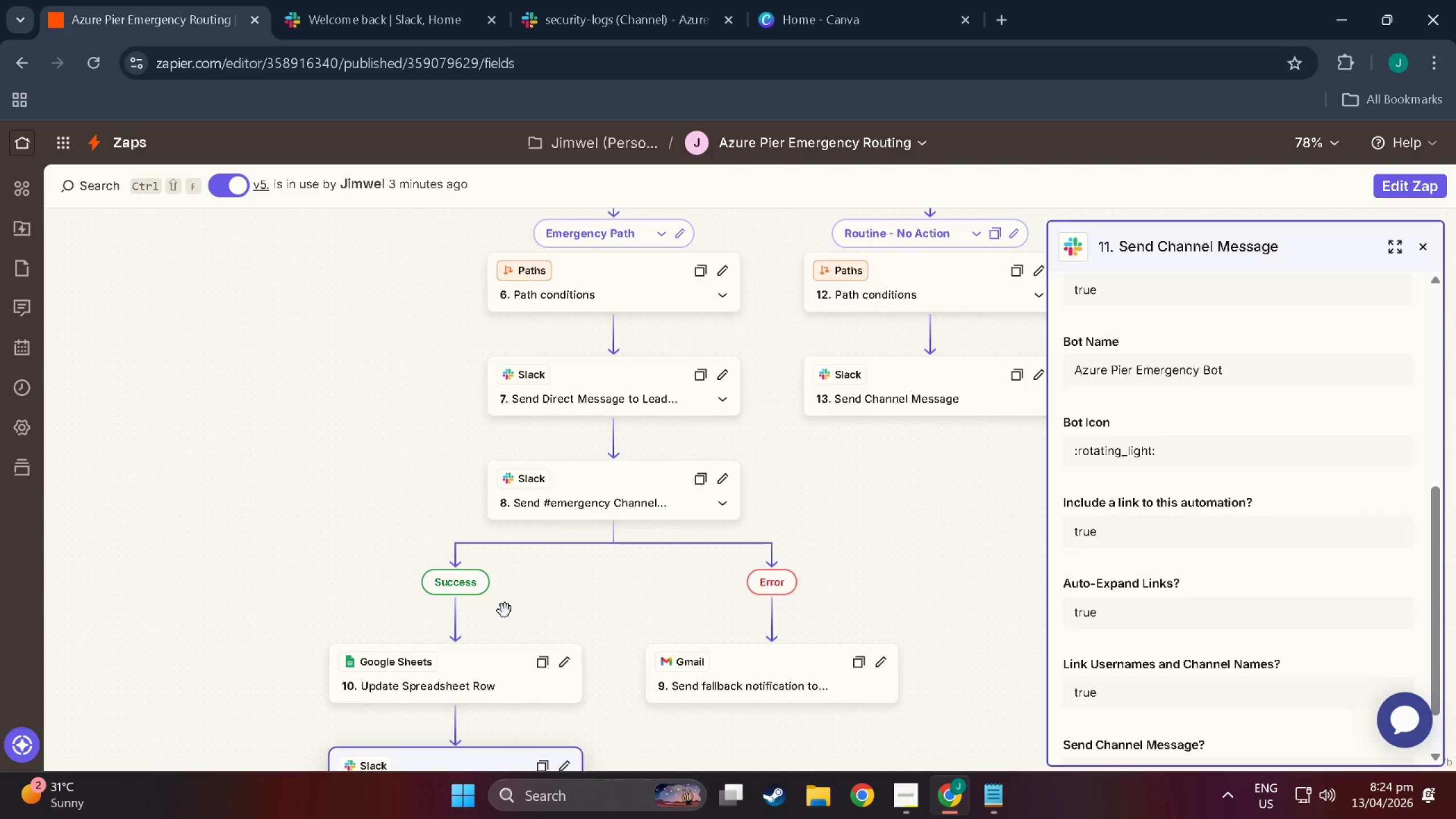 
scroll: coordinate [1180, 351], scroll_direction: down, amount: 8.0
 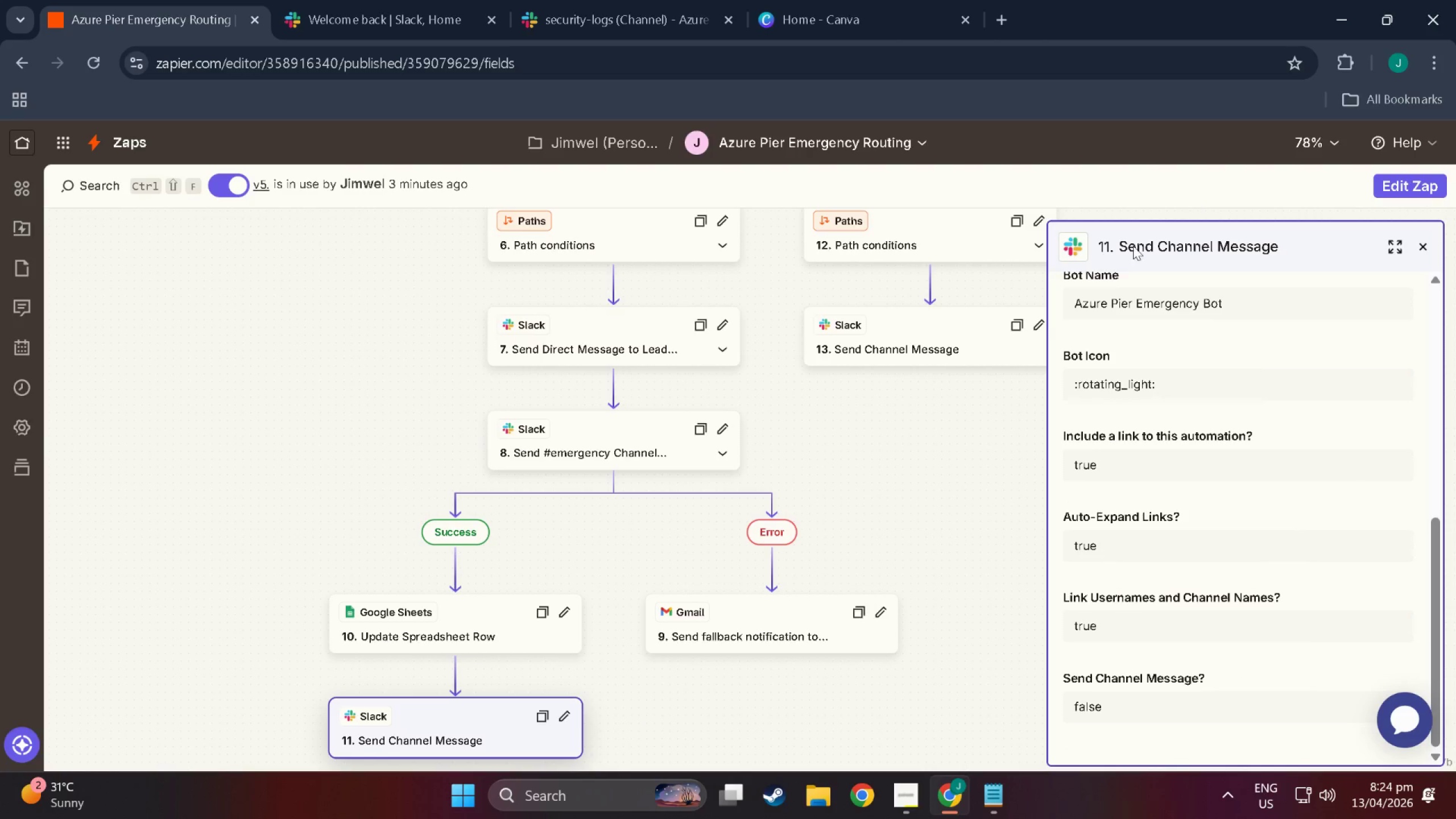 
left_click([959, 515])
 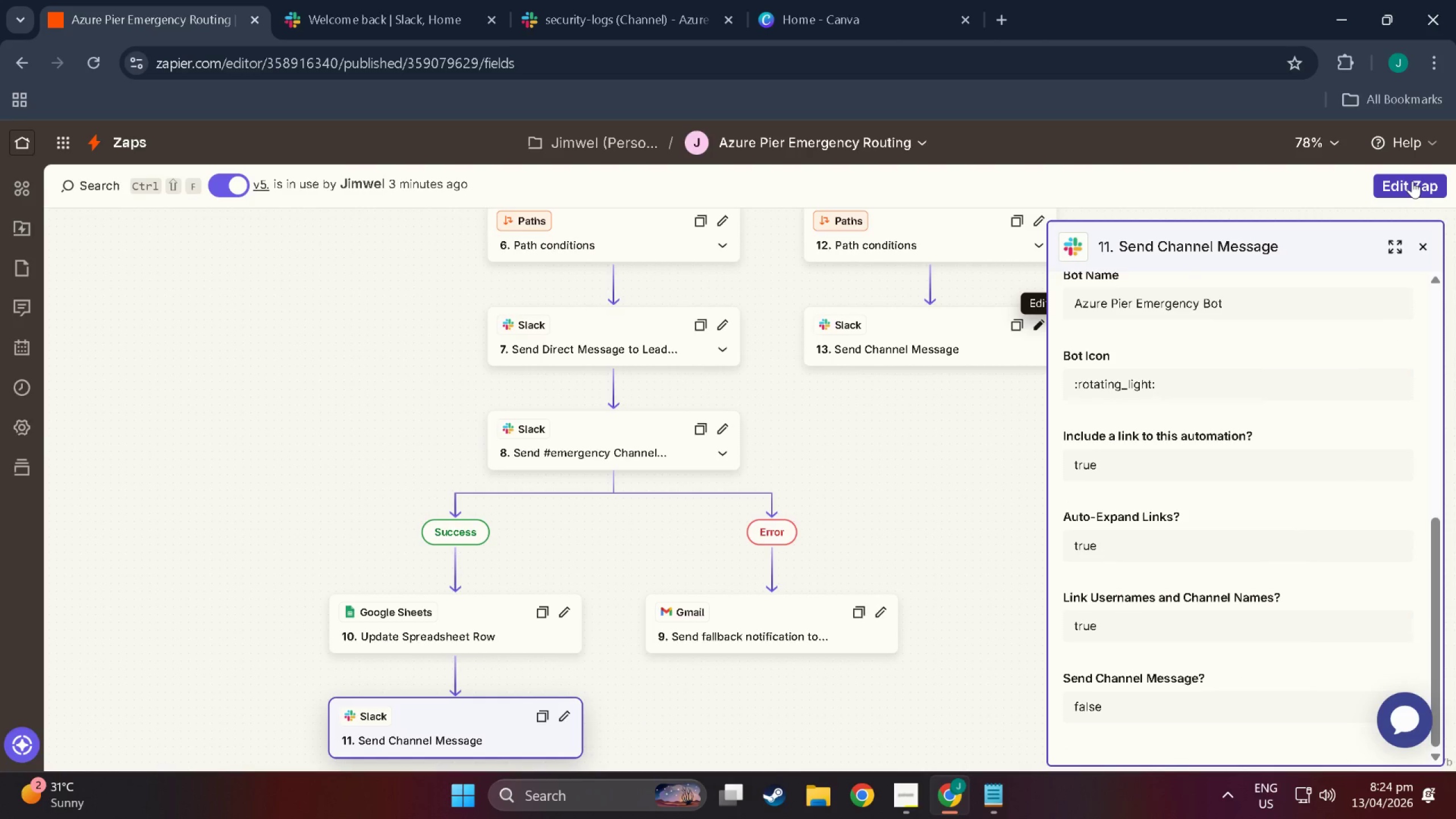 
wait(11.27)
 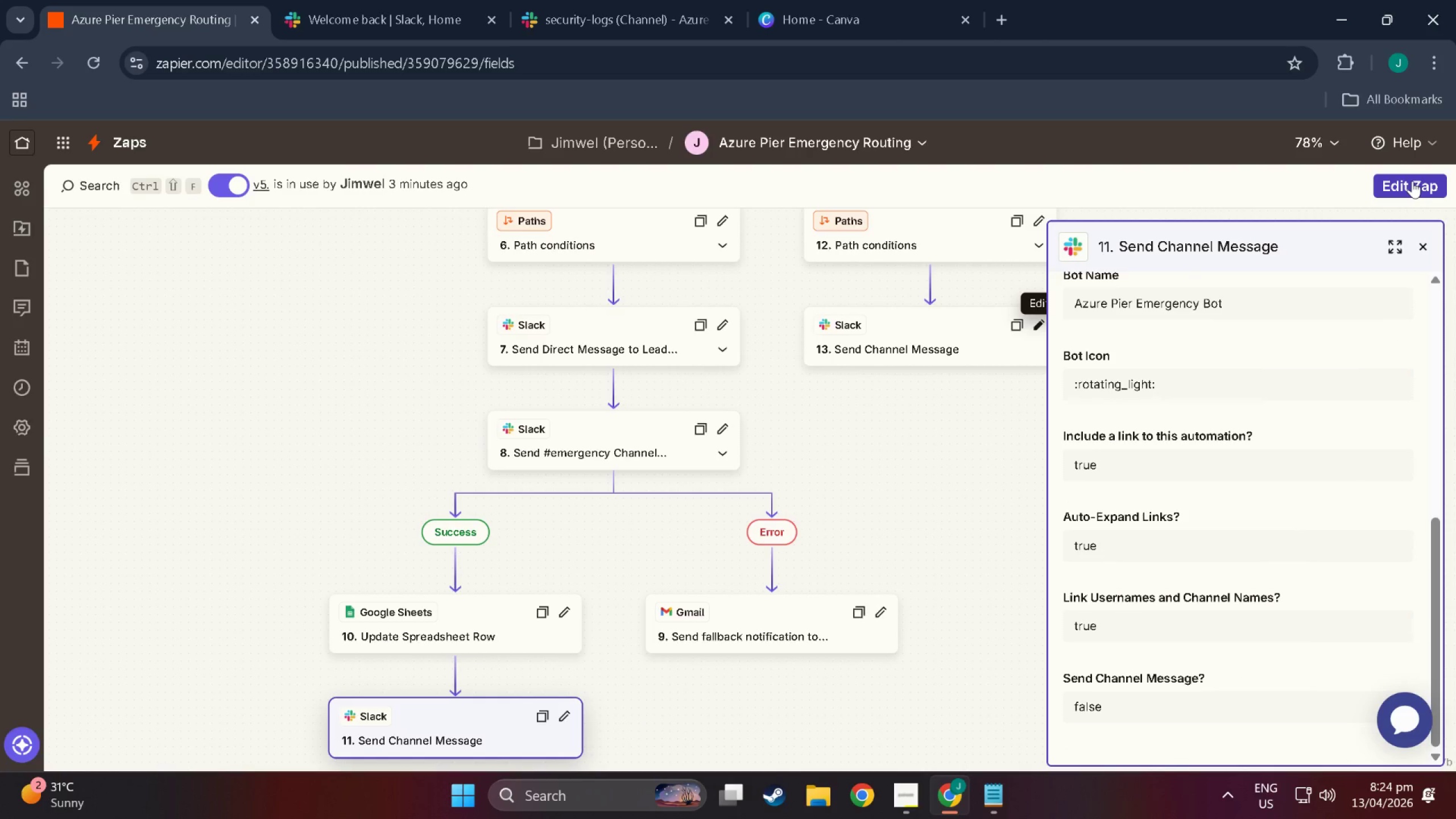 
left_click([862, 152])
 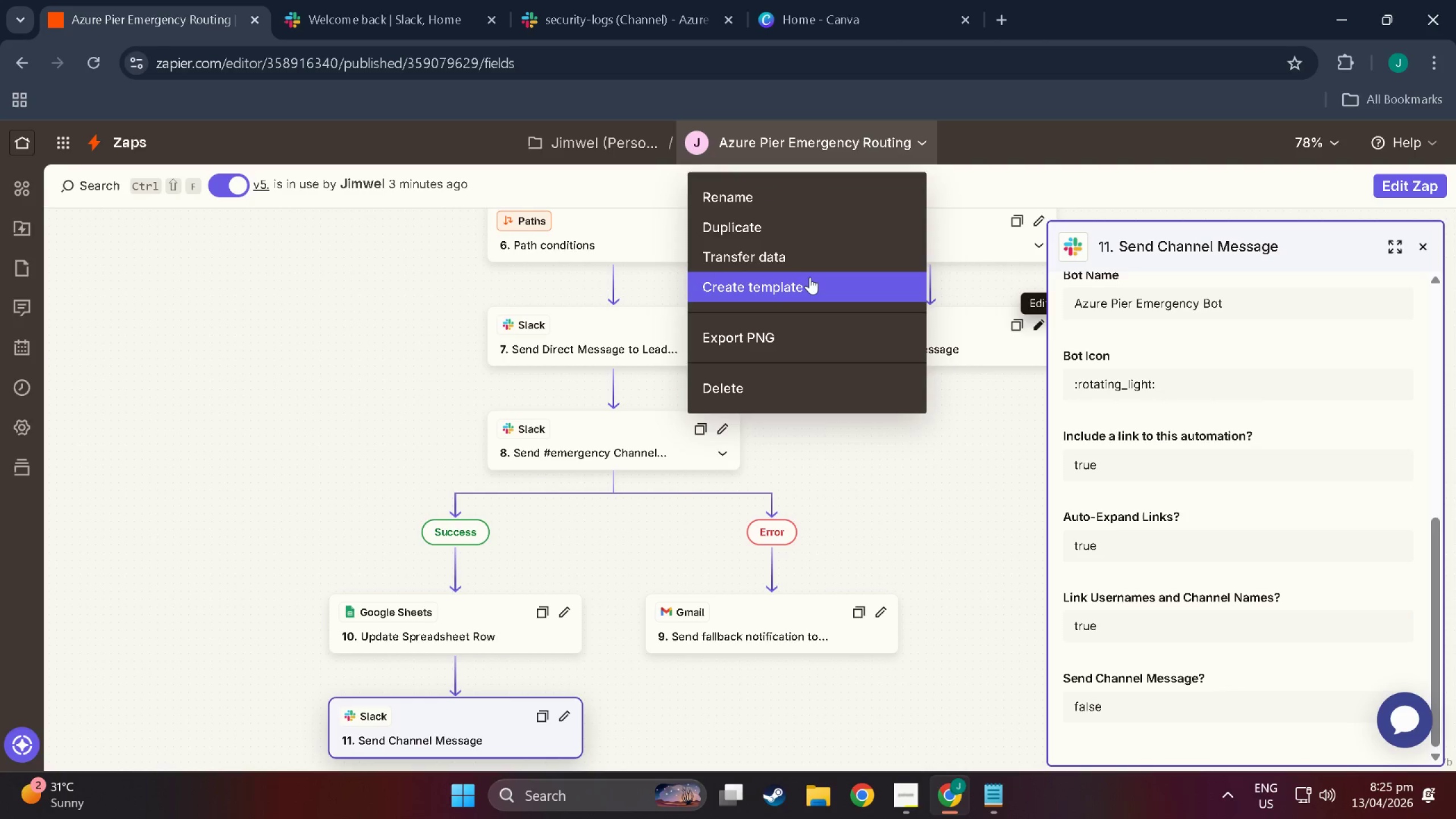 
left_click([809, 278])
 